 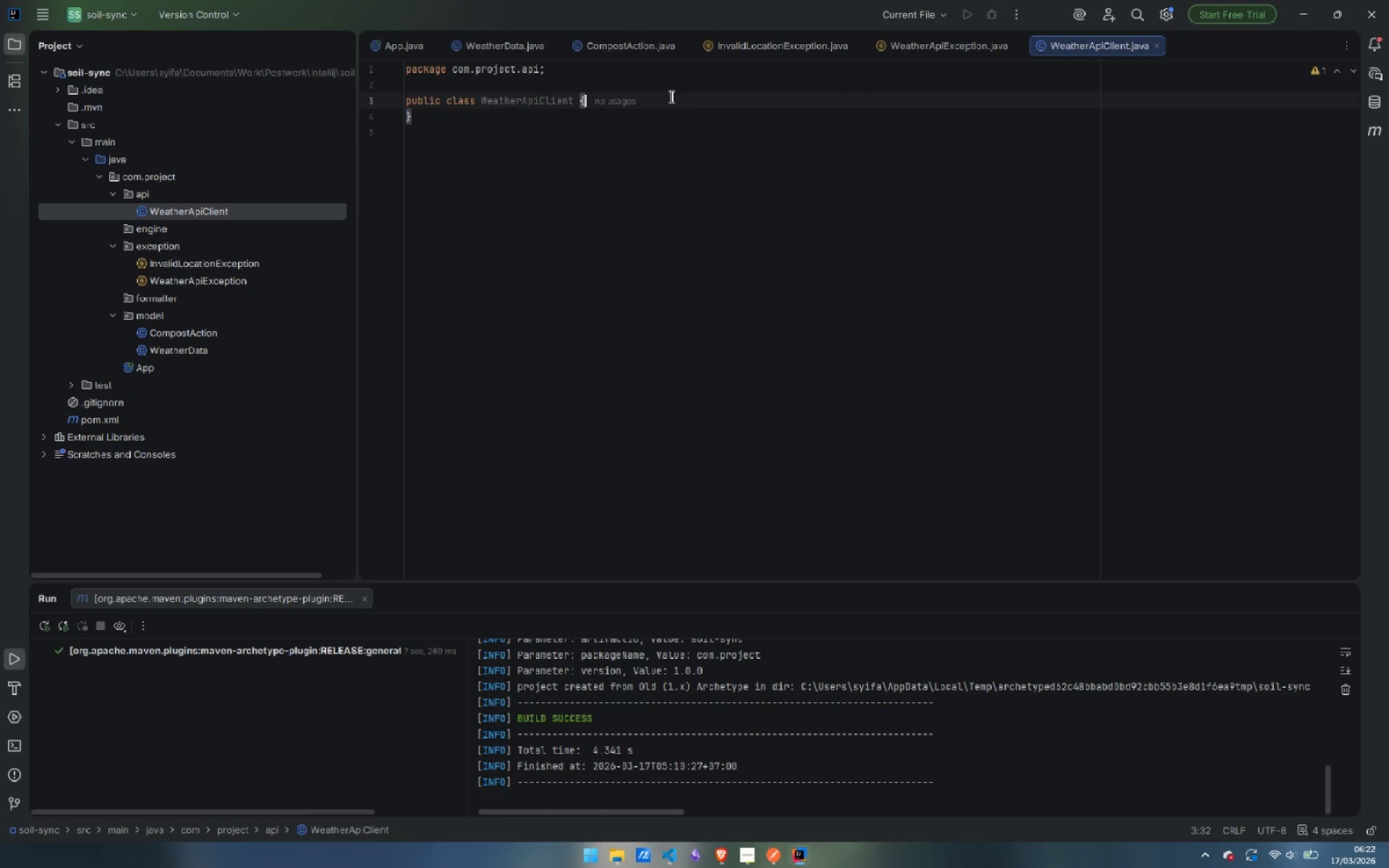 
key(Enter)
 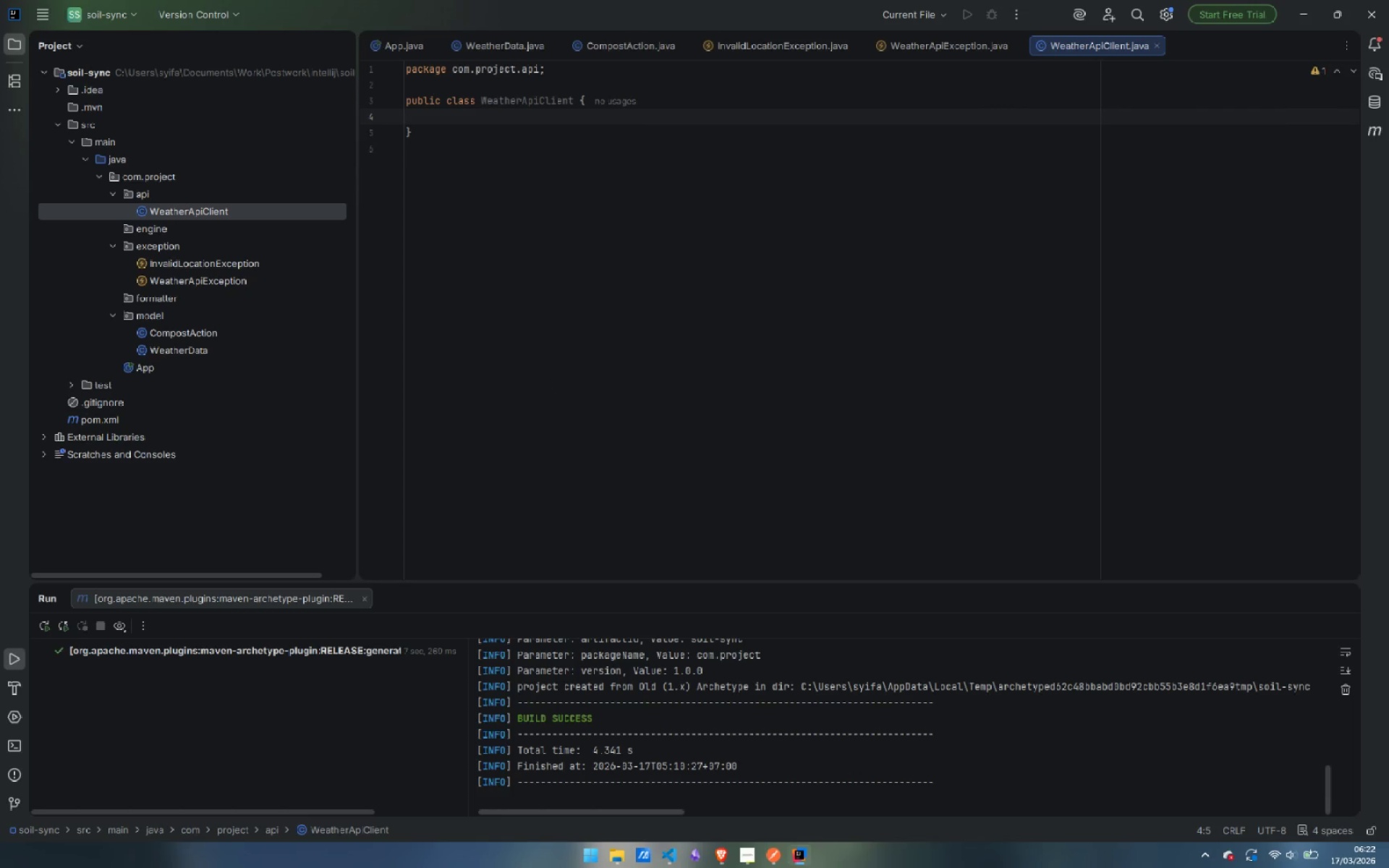 
key(Enter)
 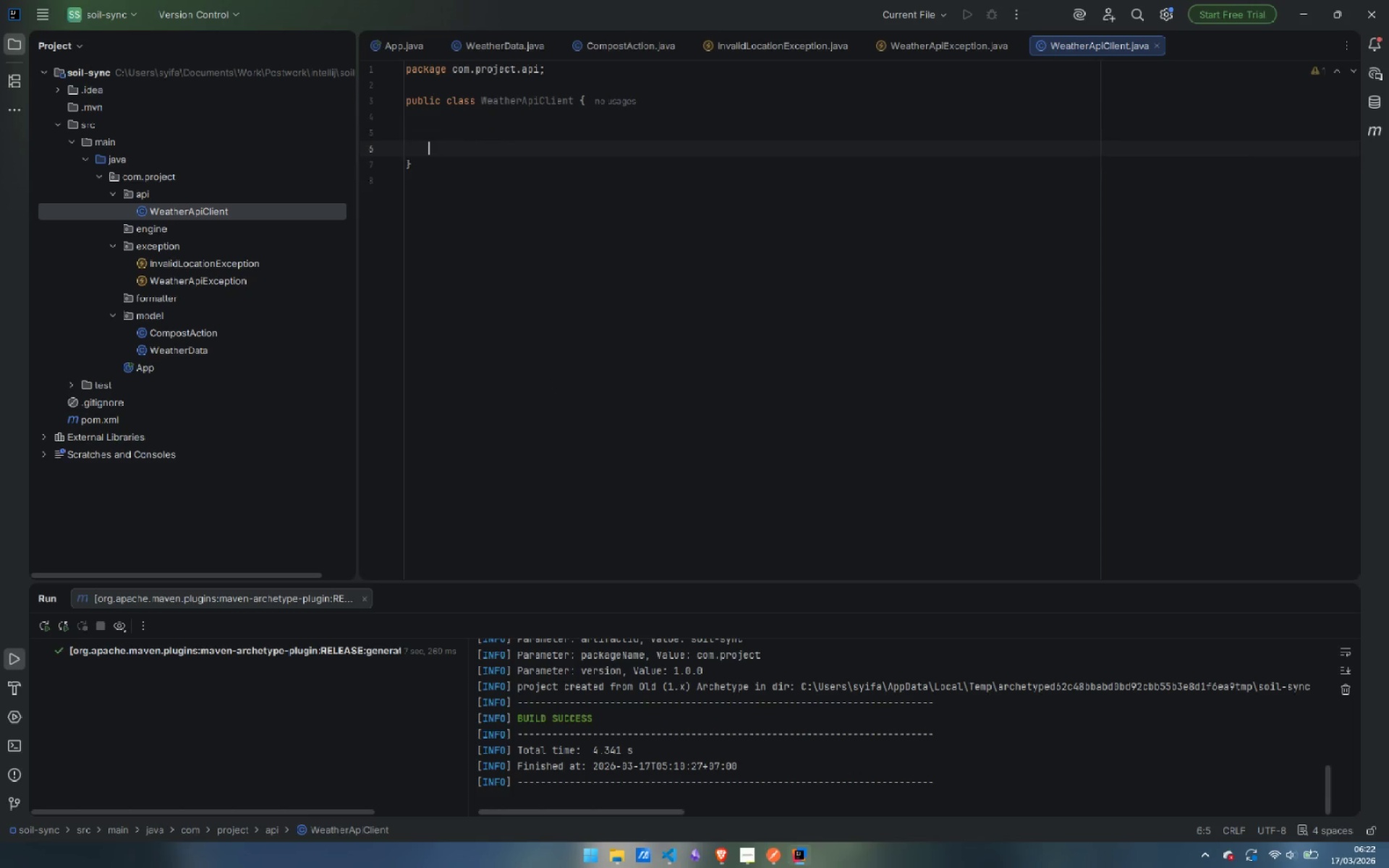 
key(Enter)
 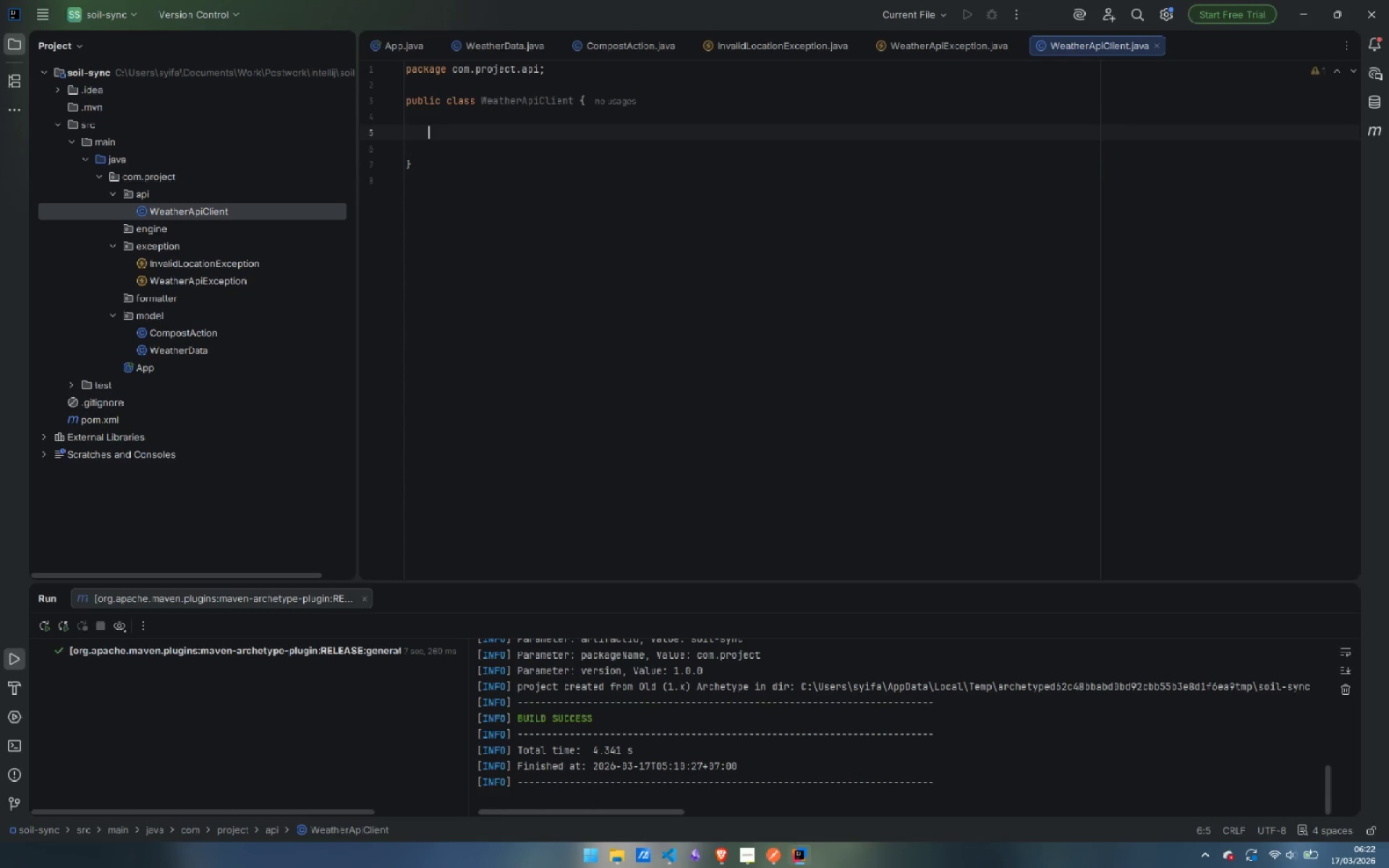 
key(ArrowUp)
 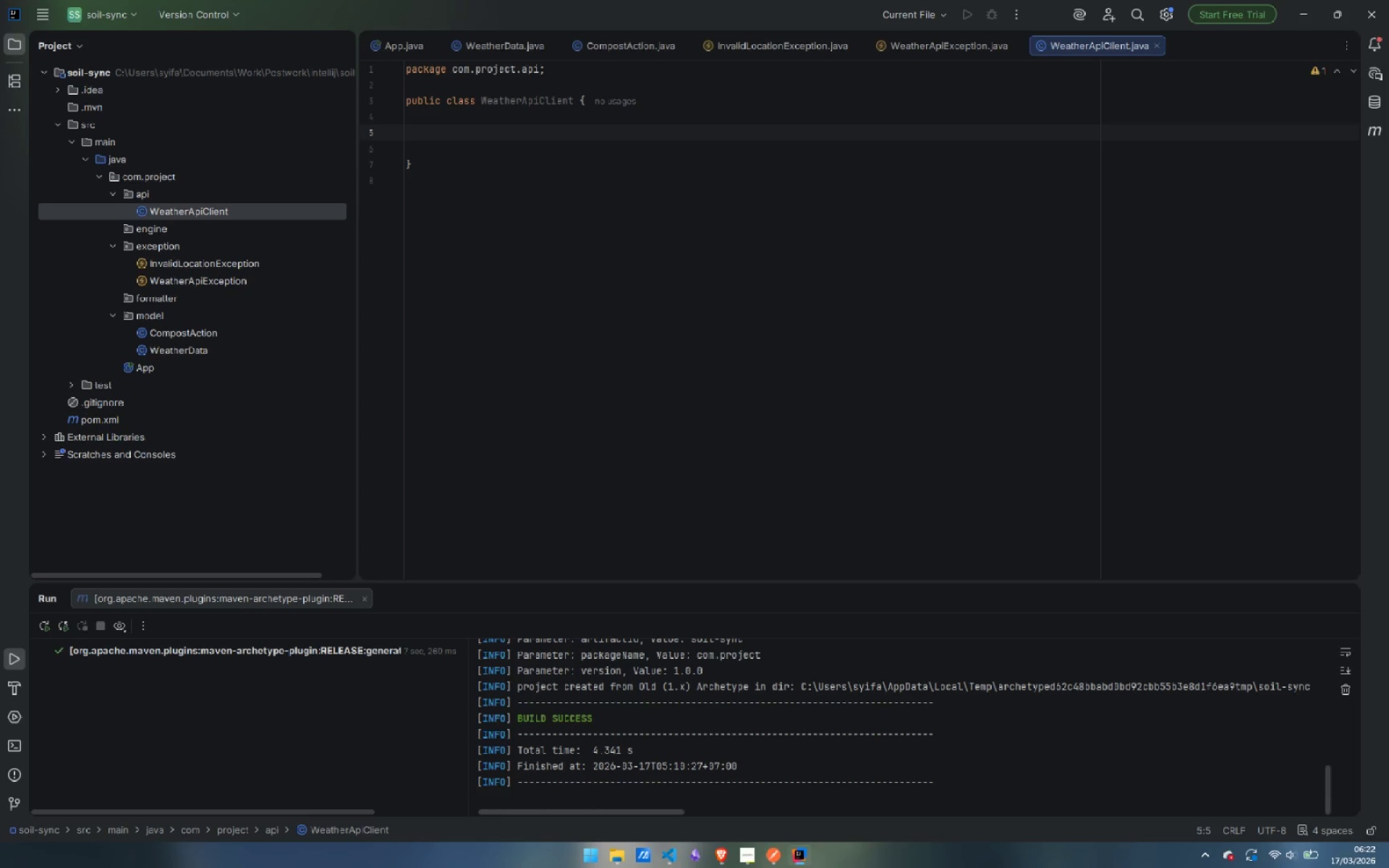 
wait(9.72)
 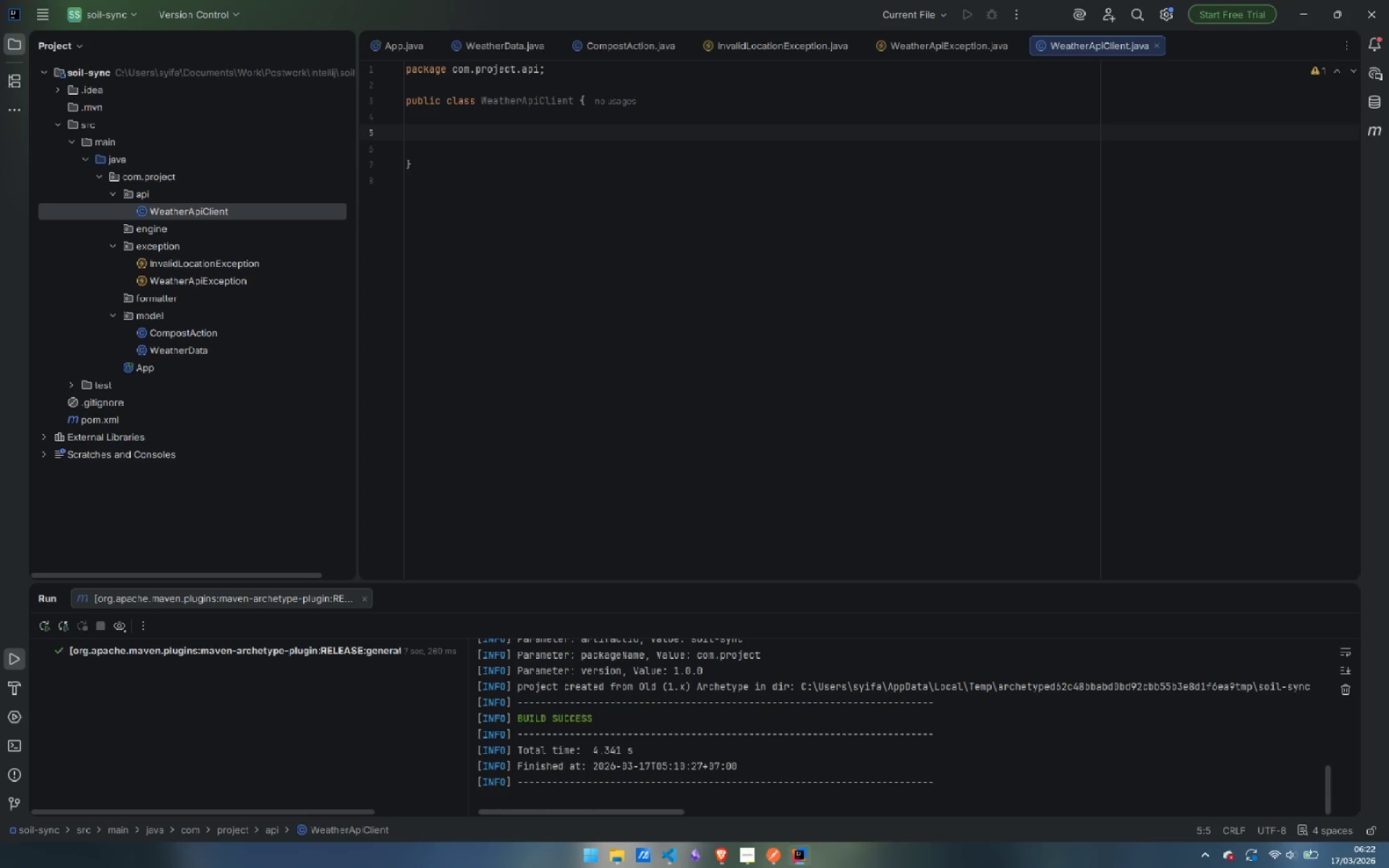 
type(private static final String BASE_URL_CURRENT = )
 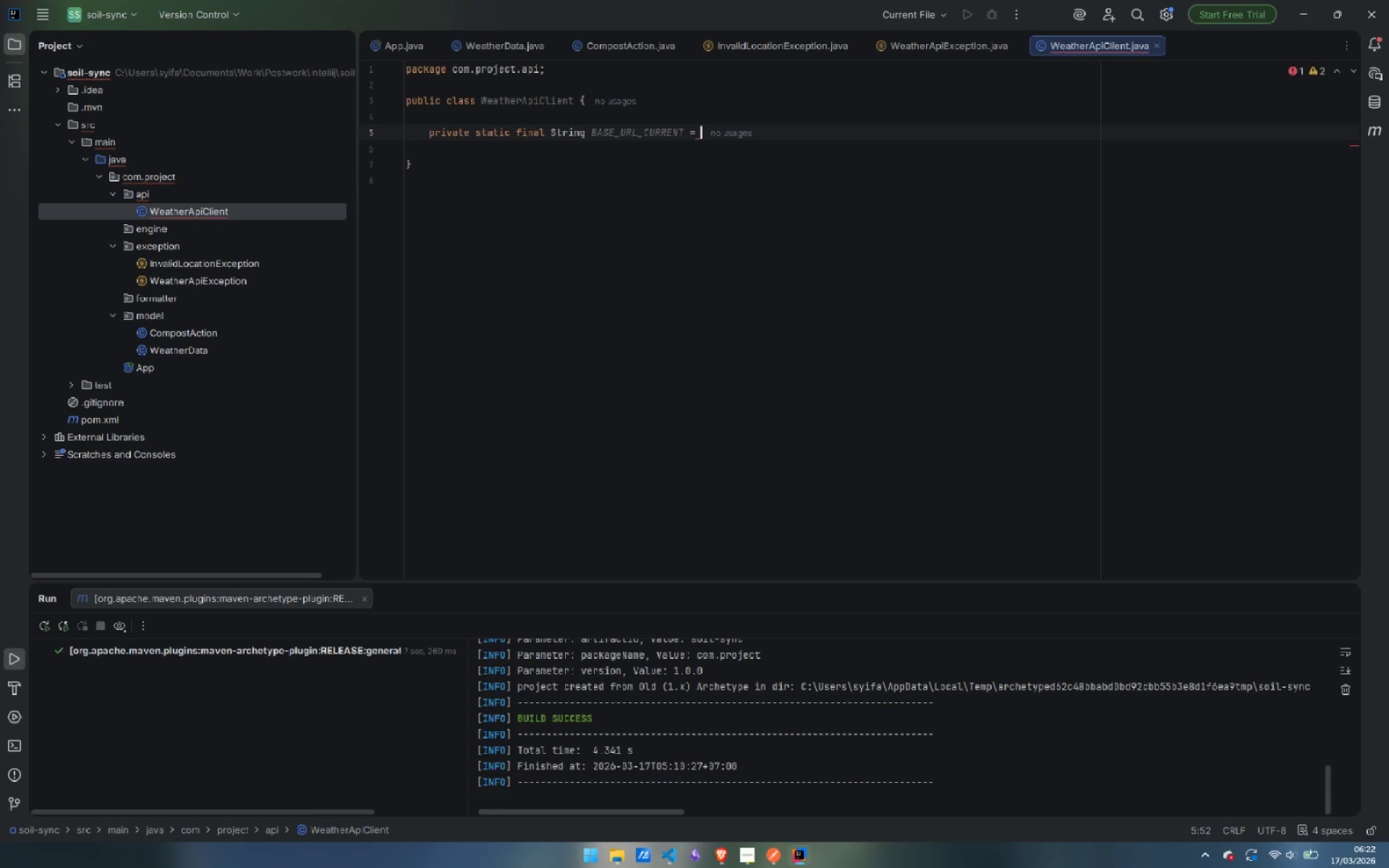 
type("https://api.openweathermap)
 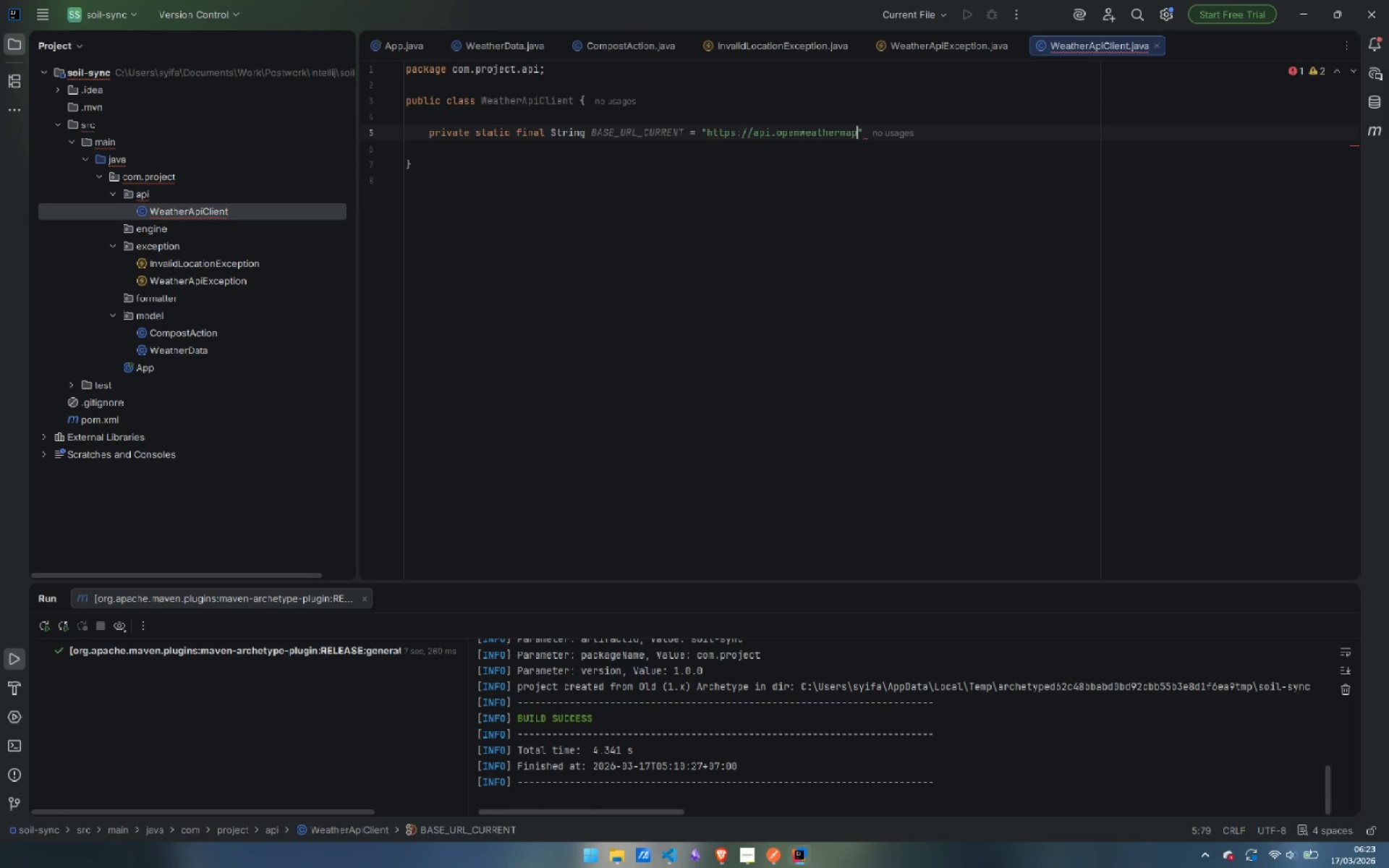 
type(.org/data/2.5/weather)
 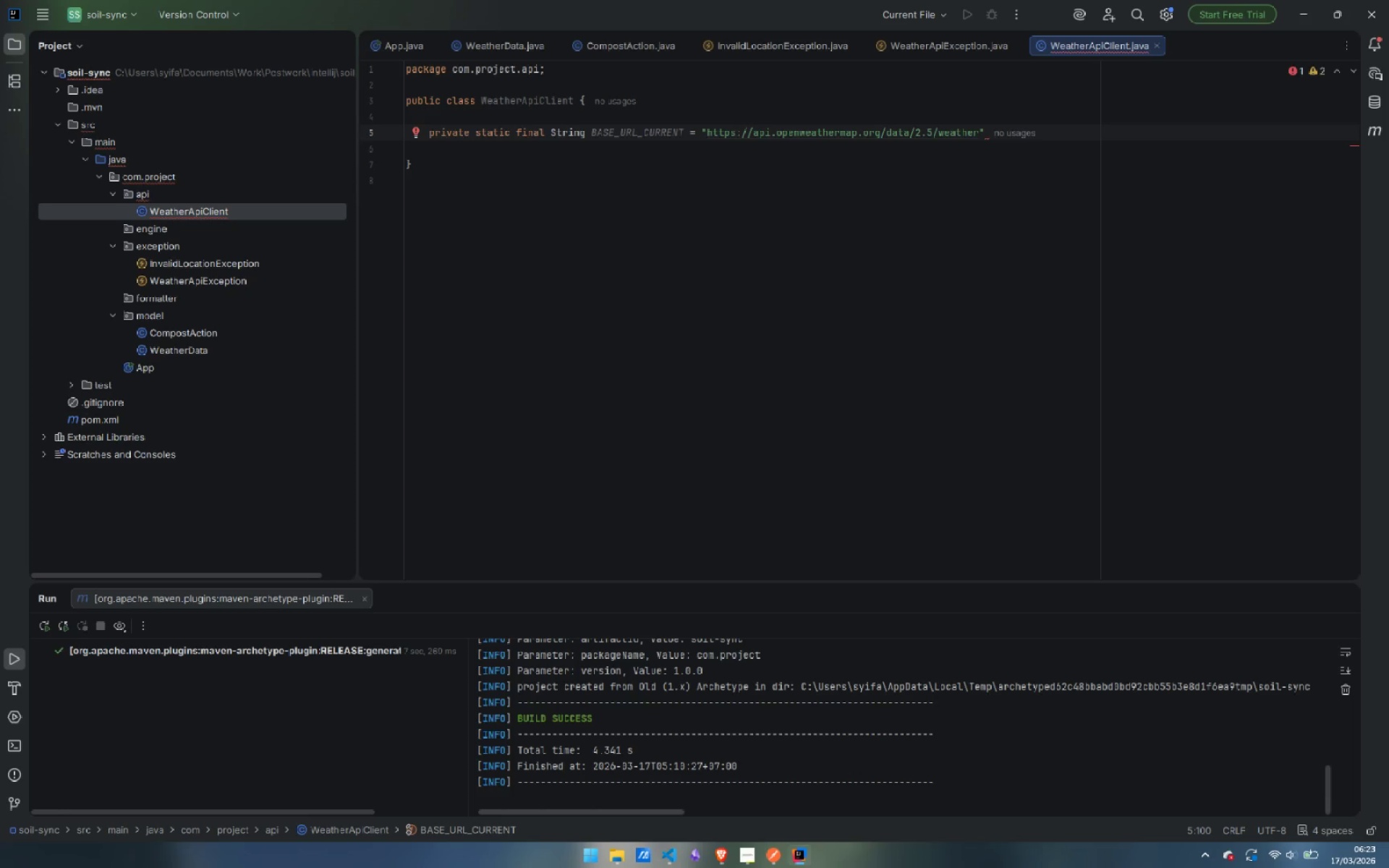 
key(ArrowRight)
 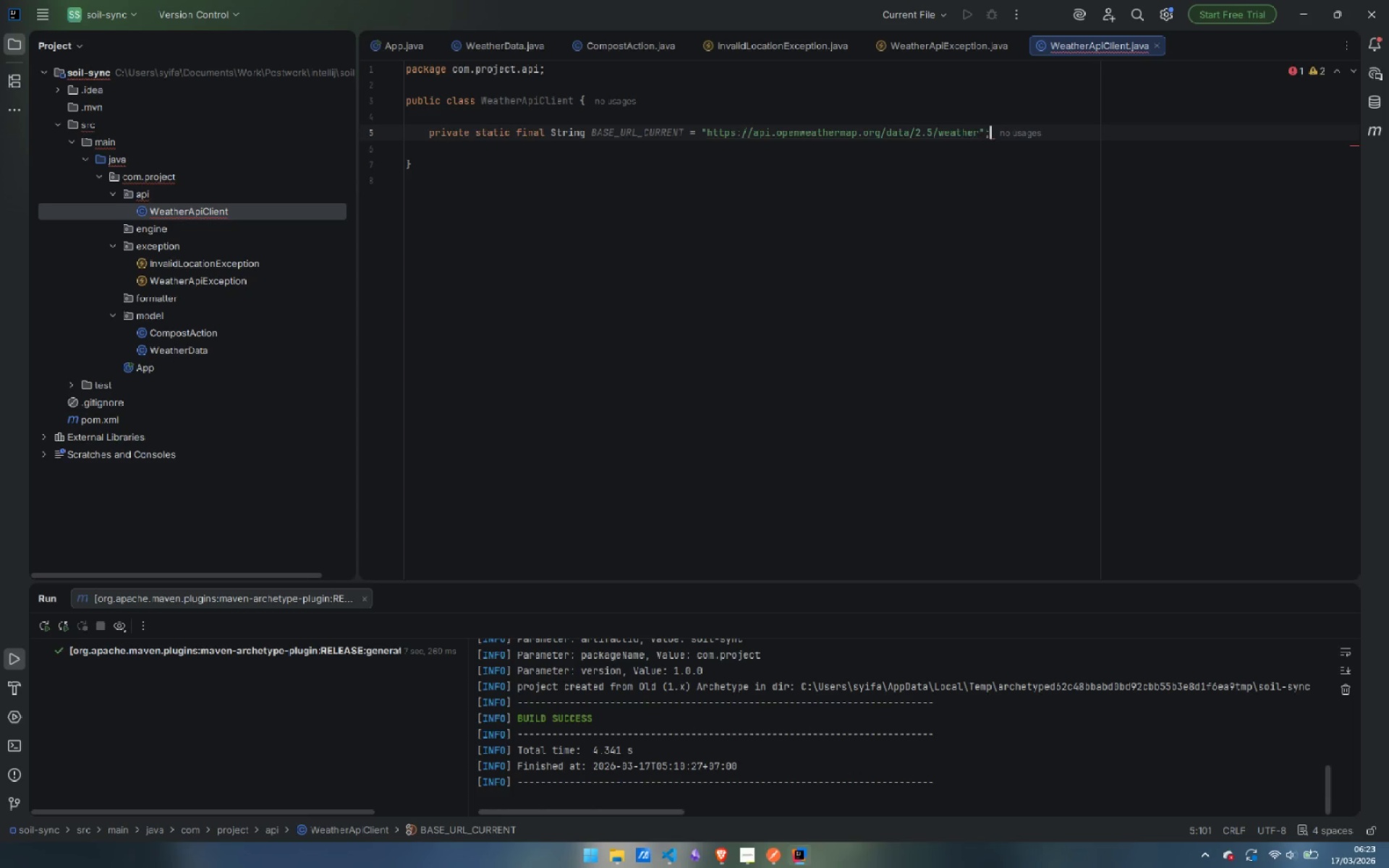 
key(Semicolon)
 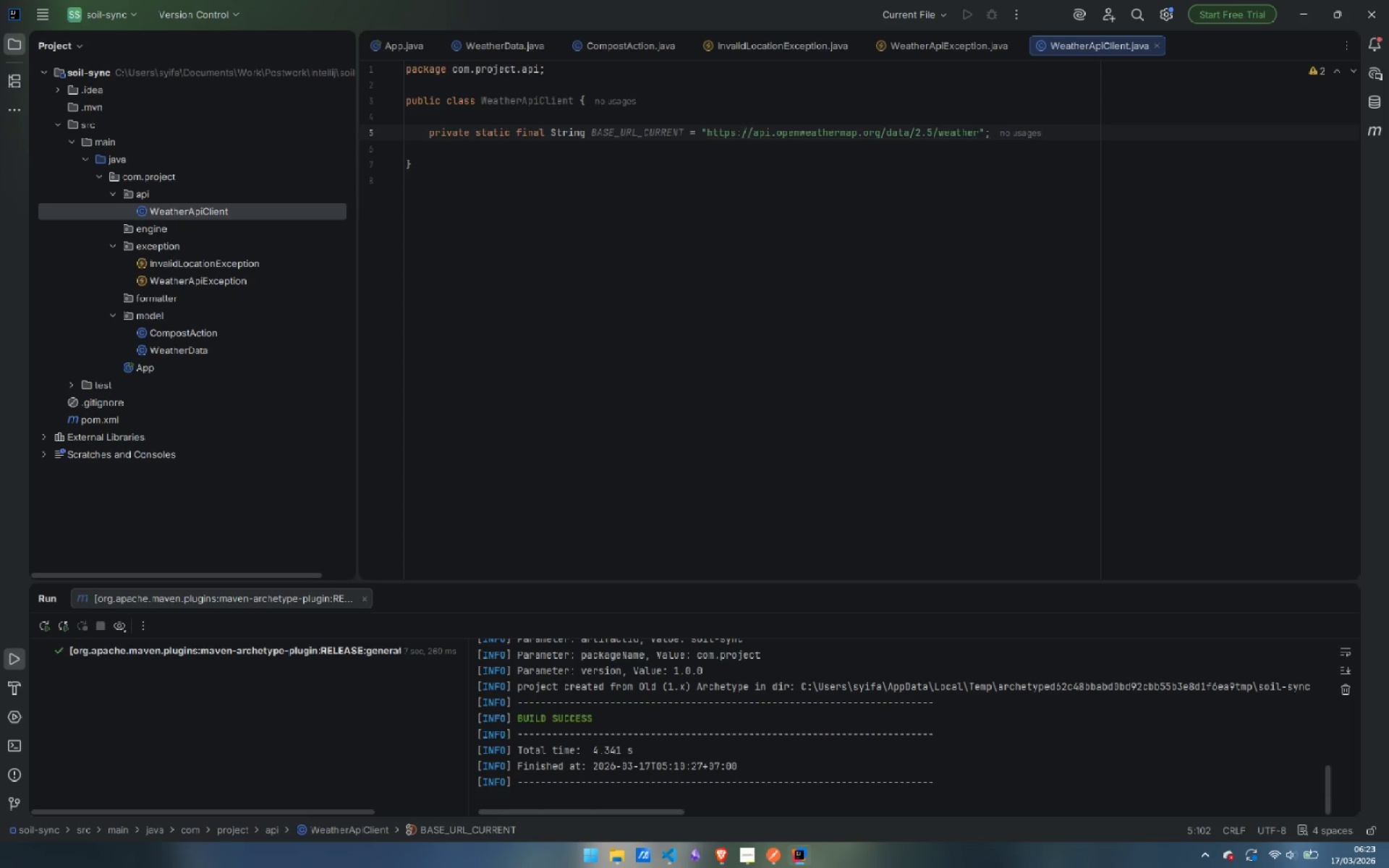 
key(Enter)
 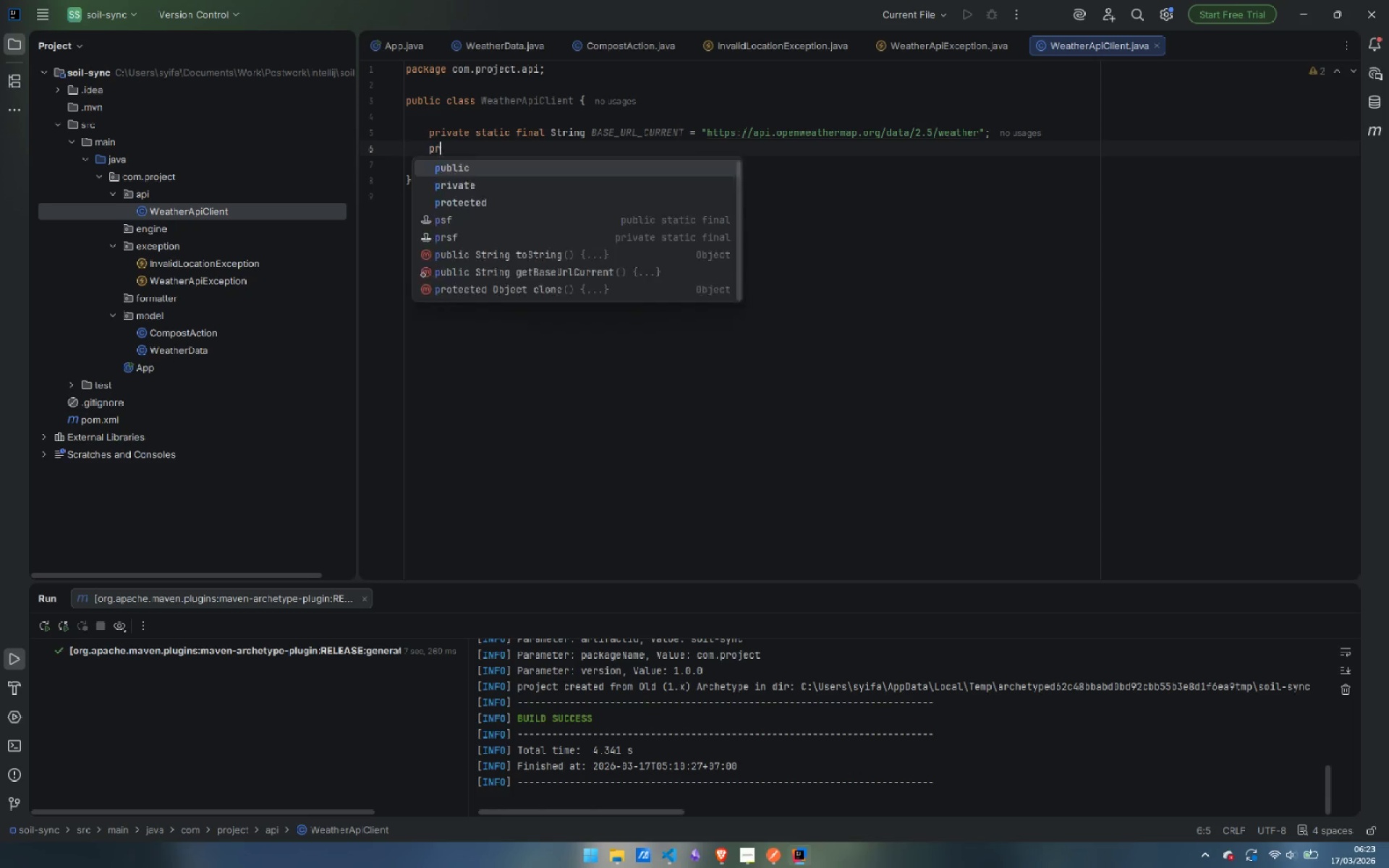 
type(private static final String BASE_URL_FORECAST = "https://api.openweathera)
key(Backspace)
type(map)
 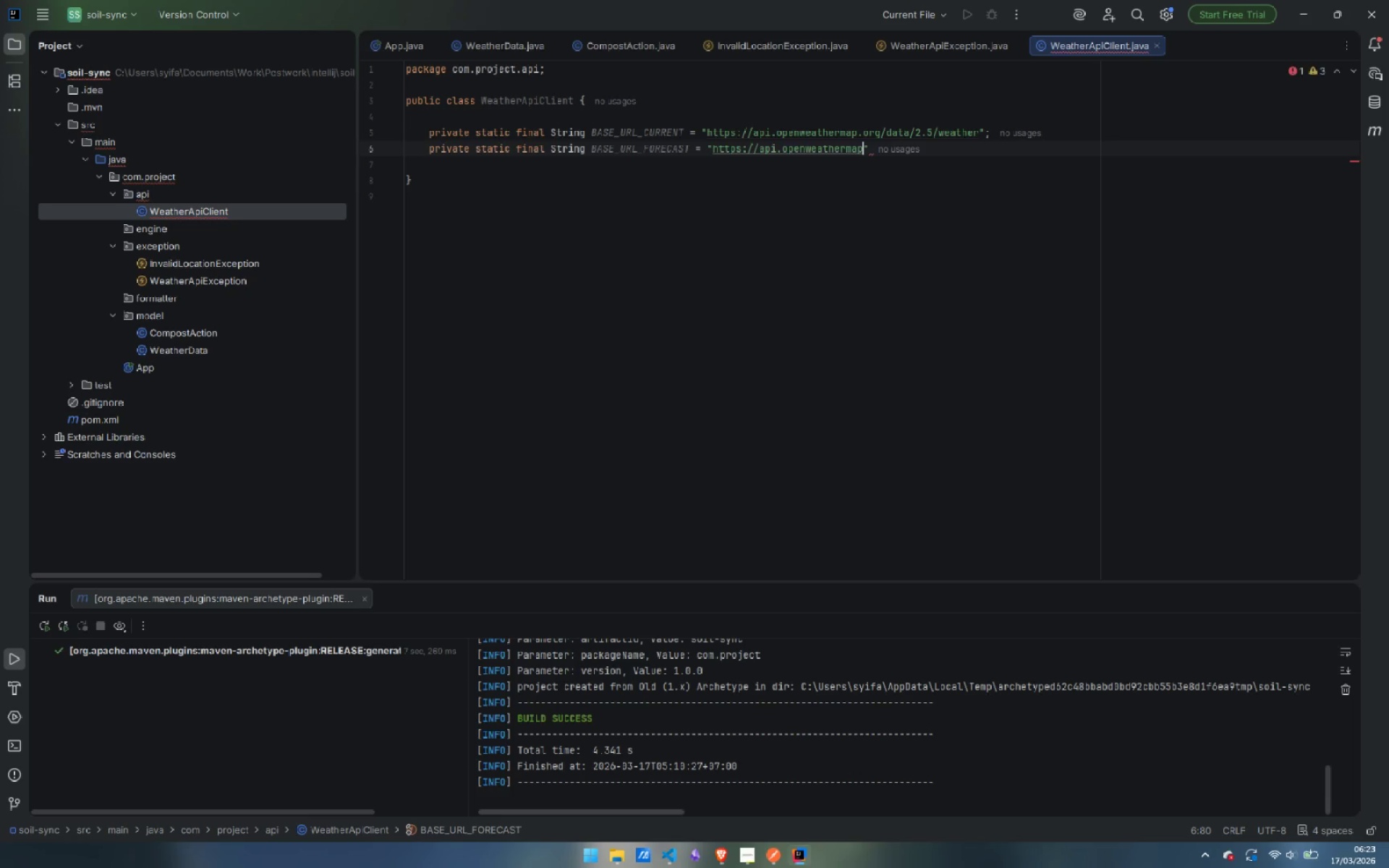 
type(.org/data/2.5/forecast)
 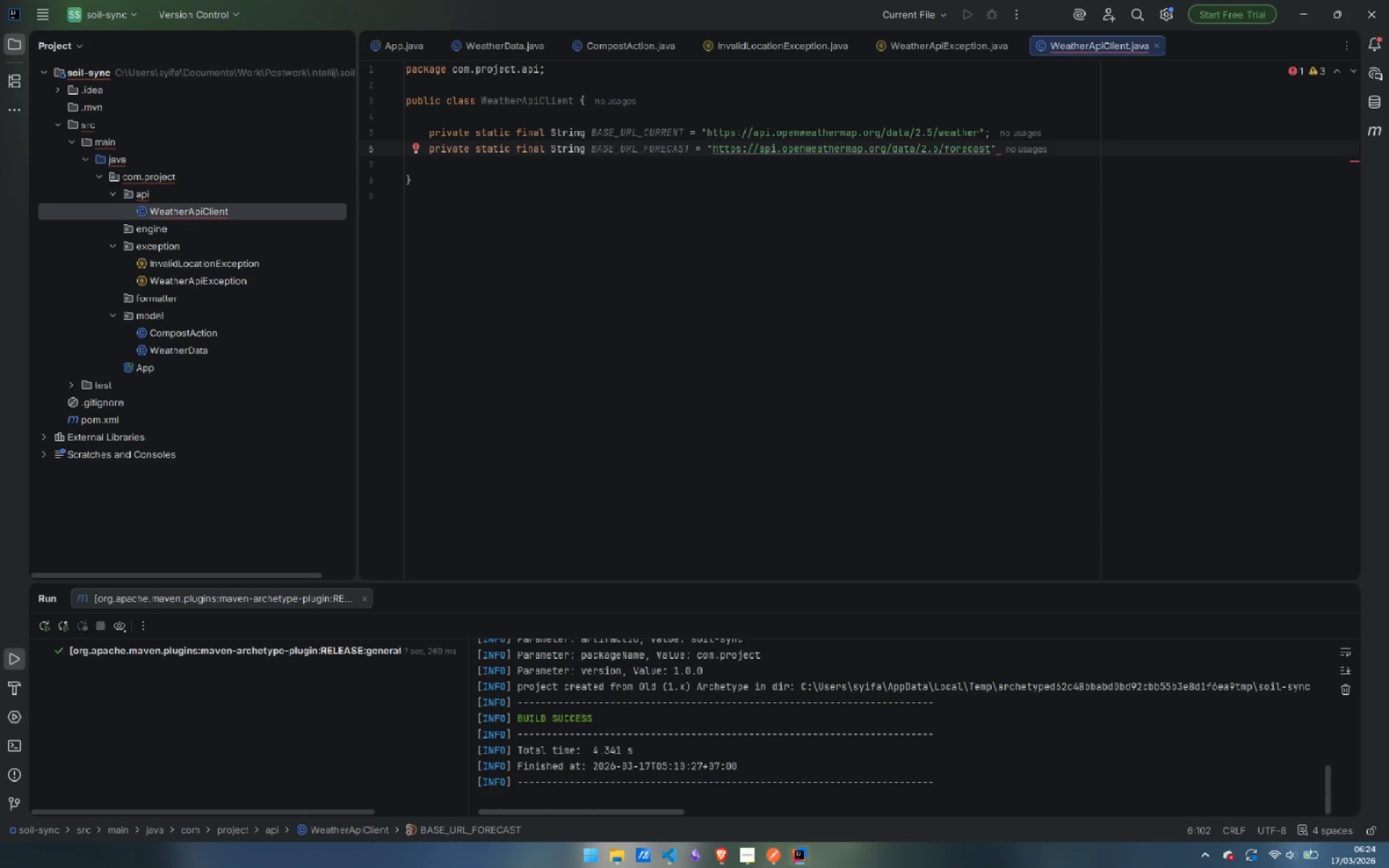 
key(ArrowRight)
 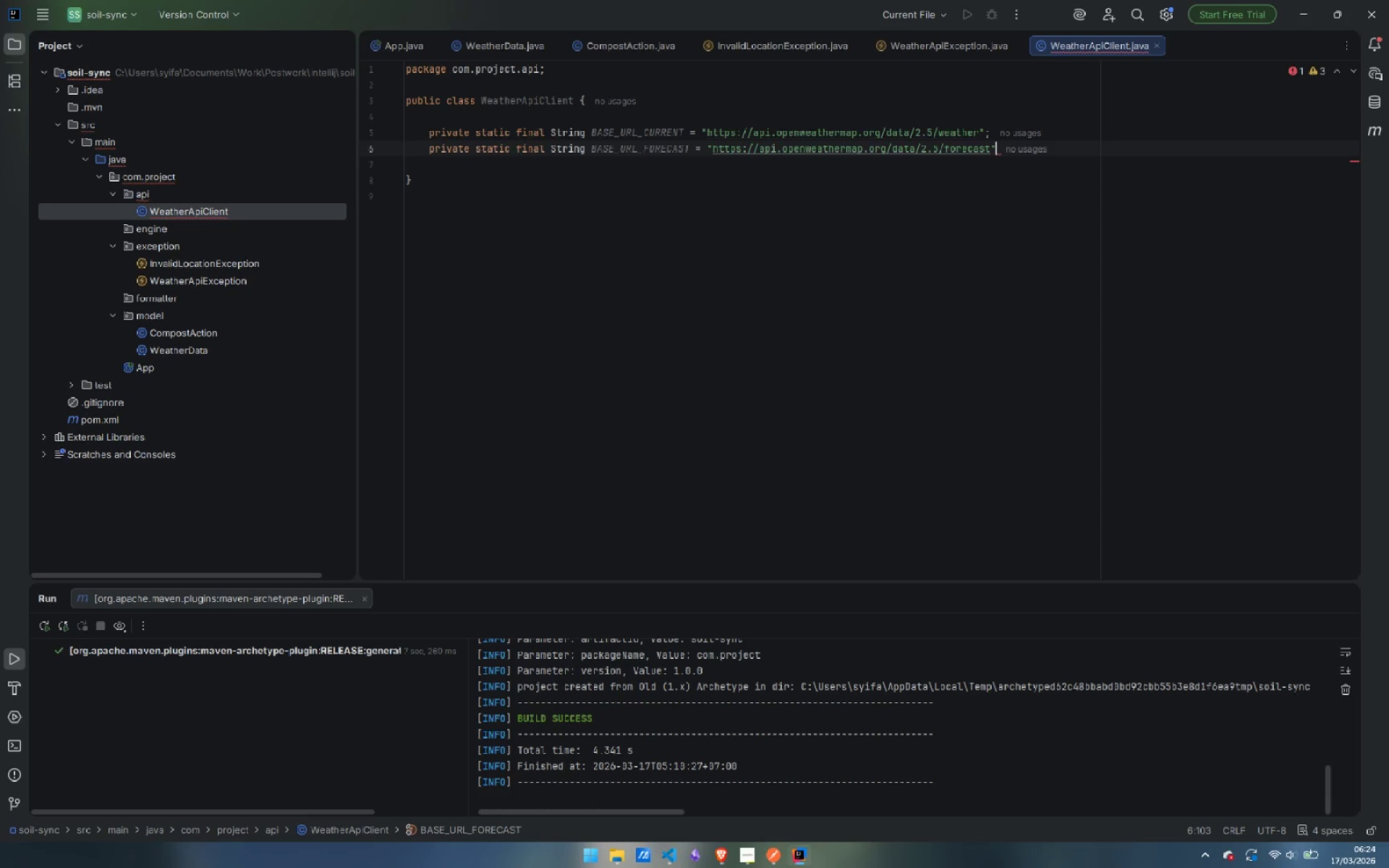 
key(Semicolon)
 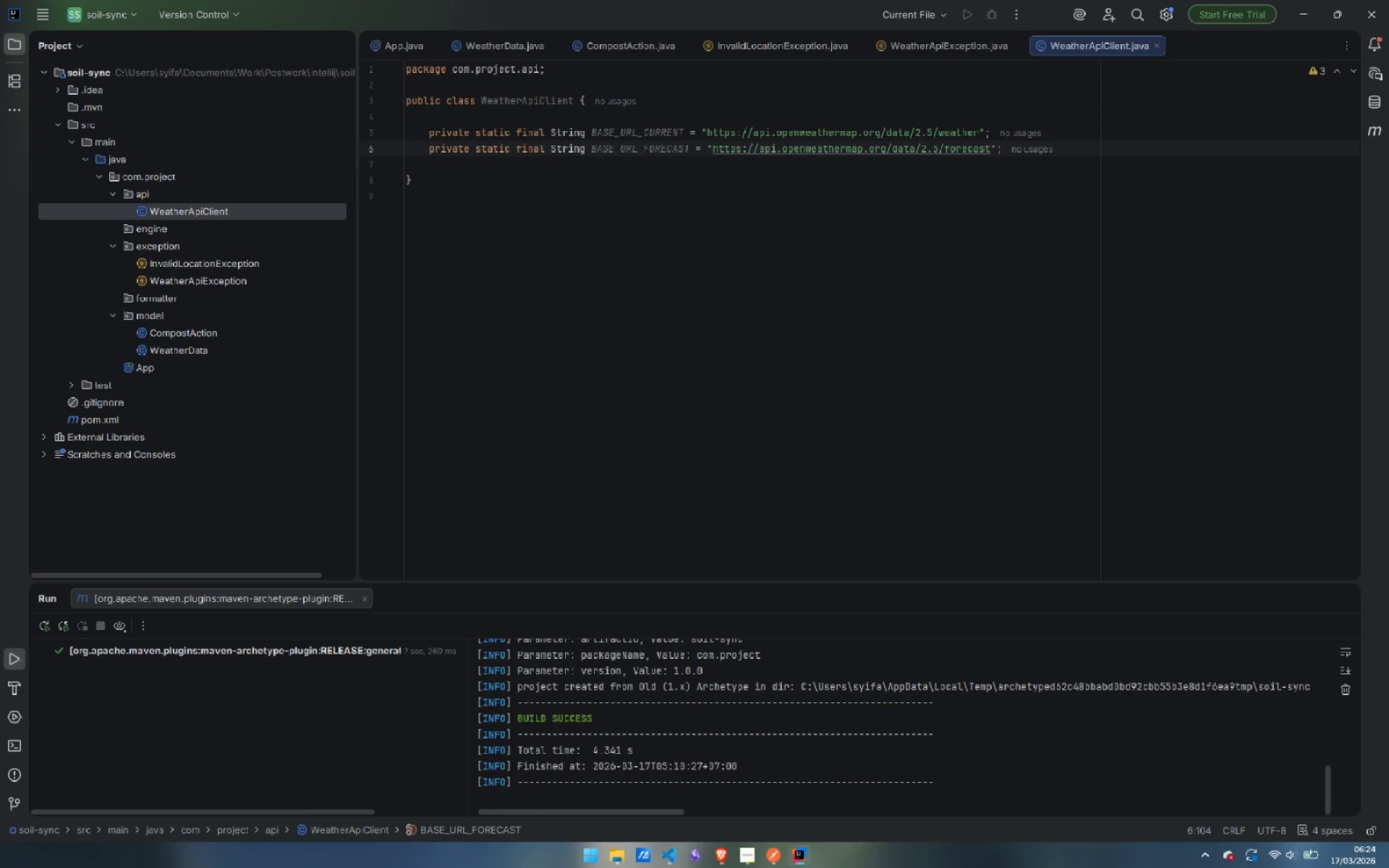 
key(Enter)
 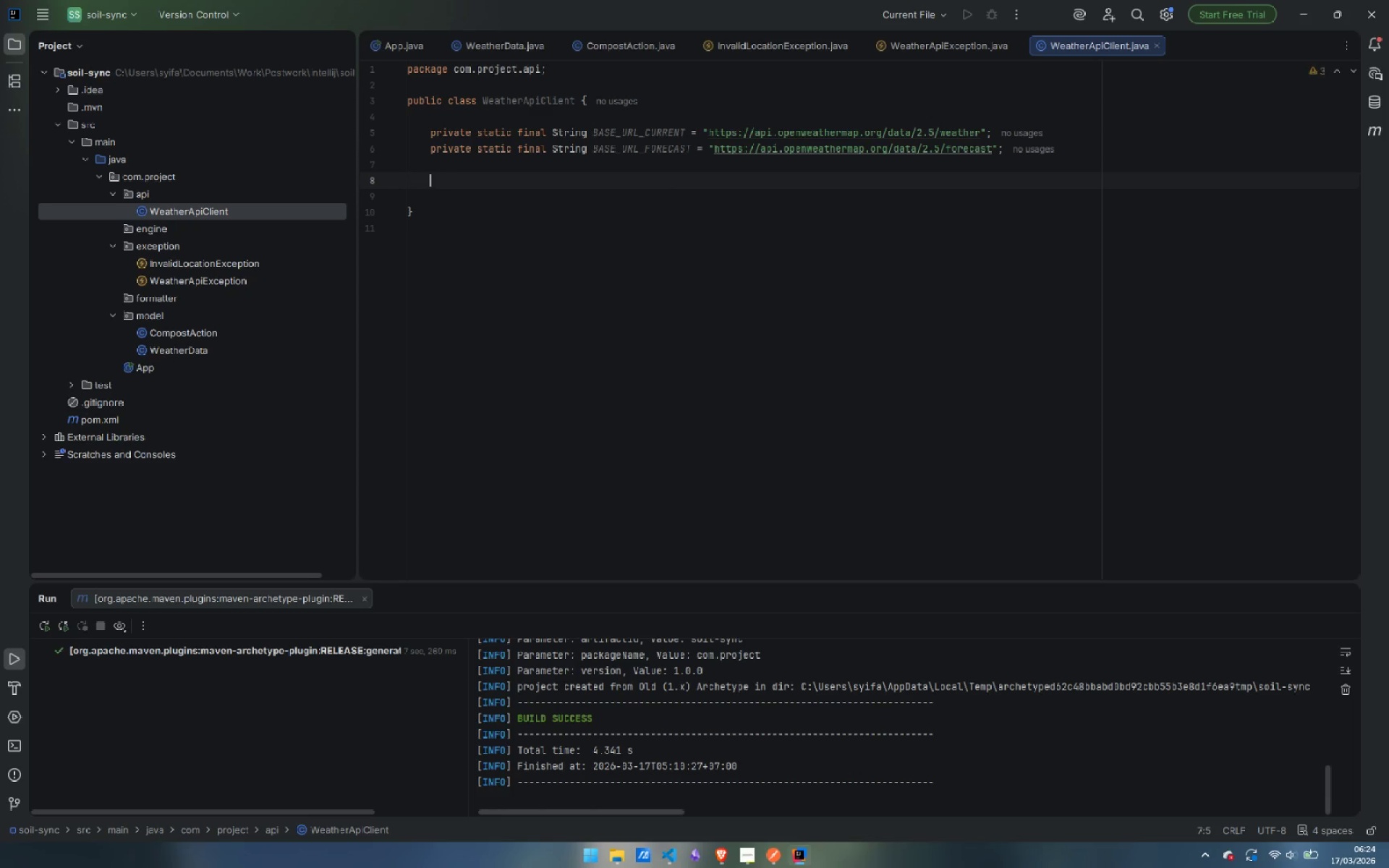 
key(Enter)
 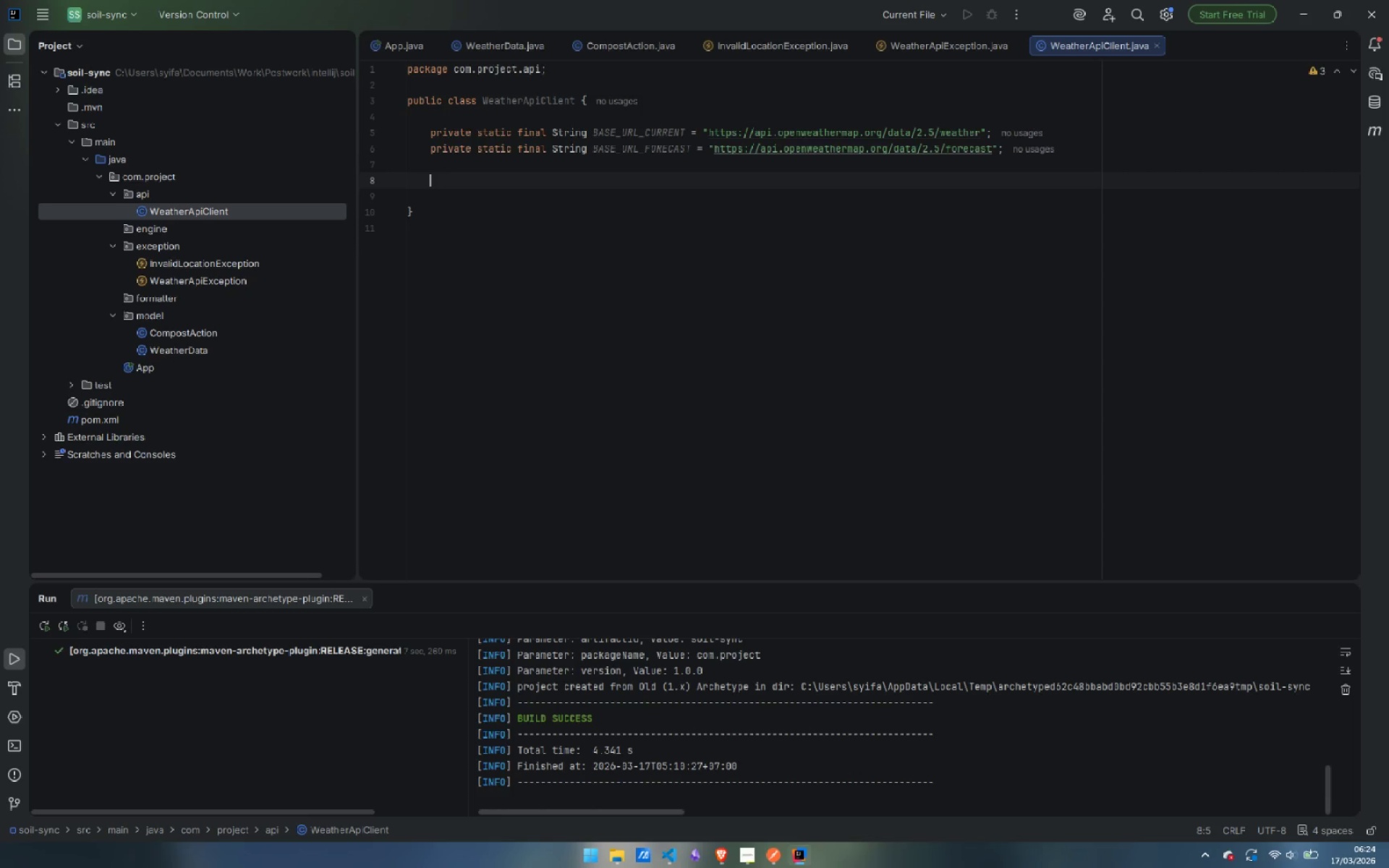 
wait(6.84)
 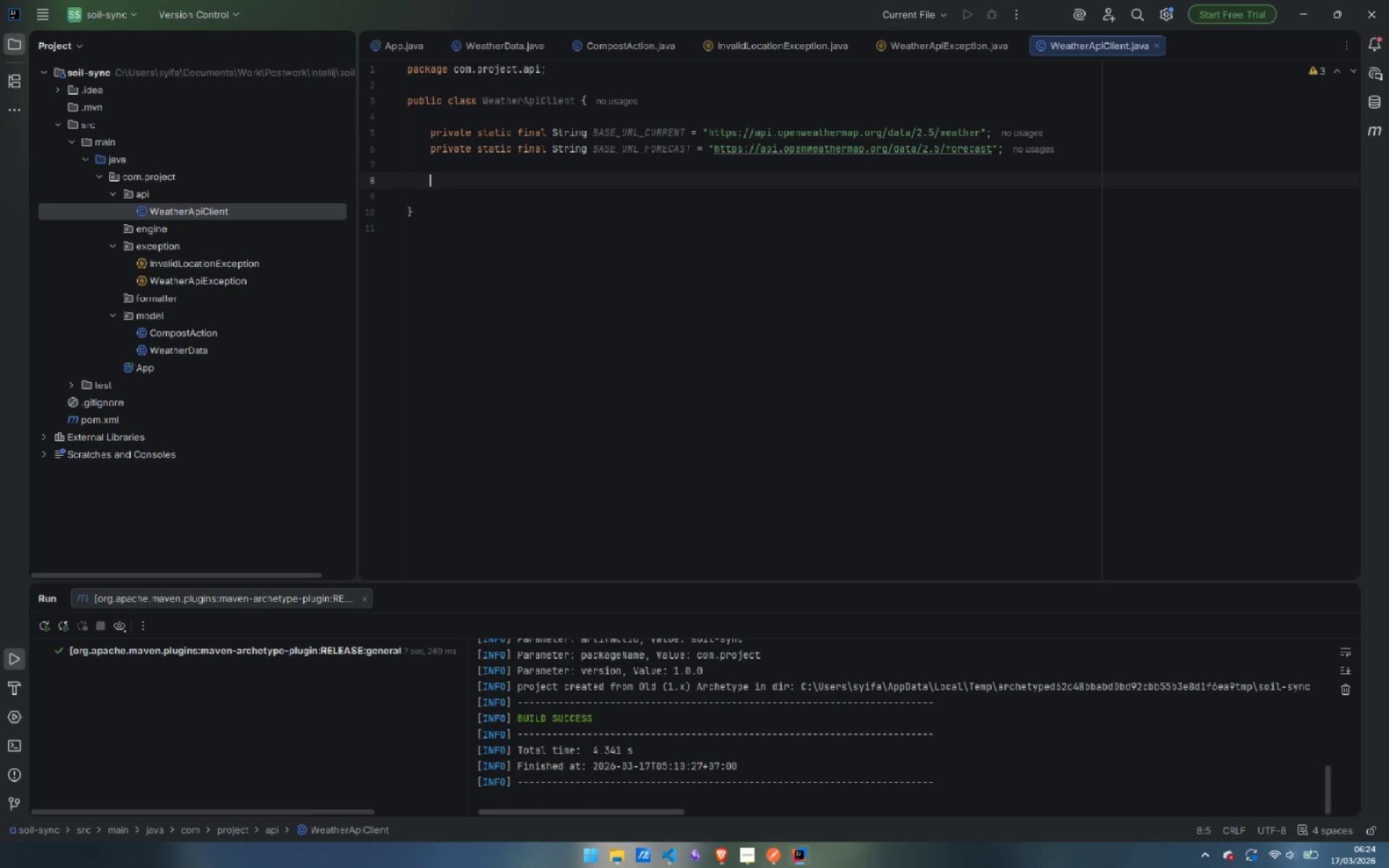 
type(private)
 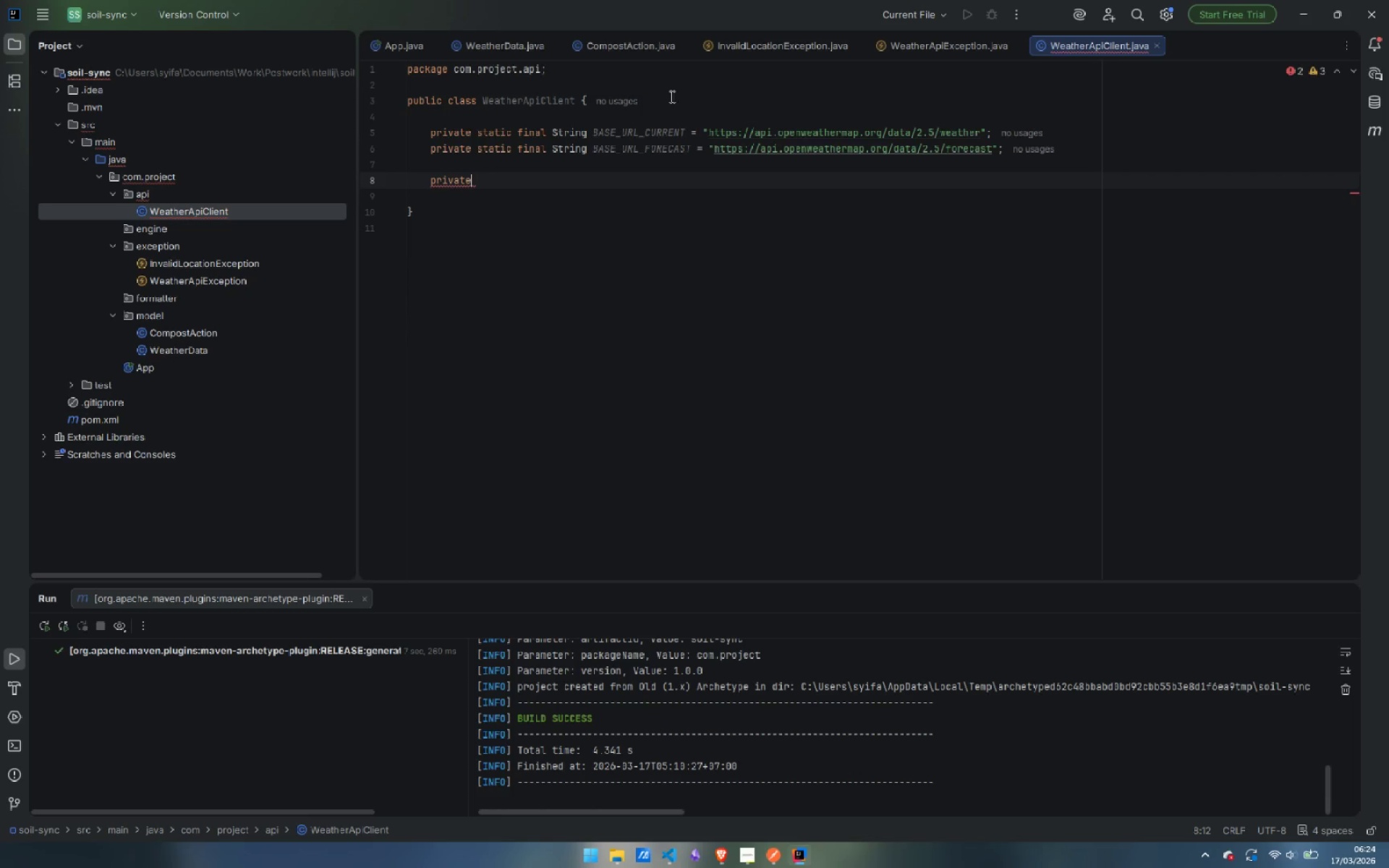 
wait(7.52)
 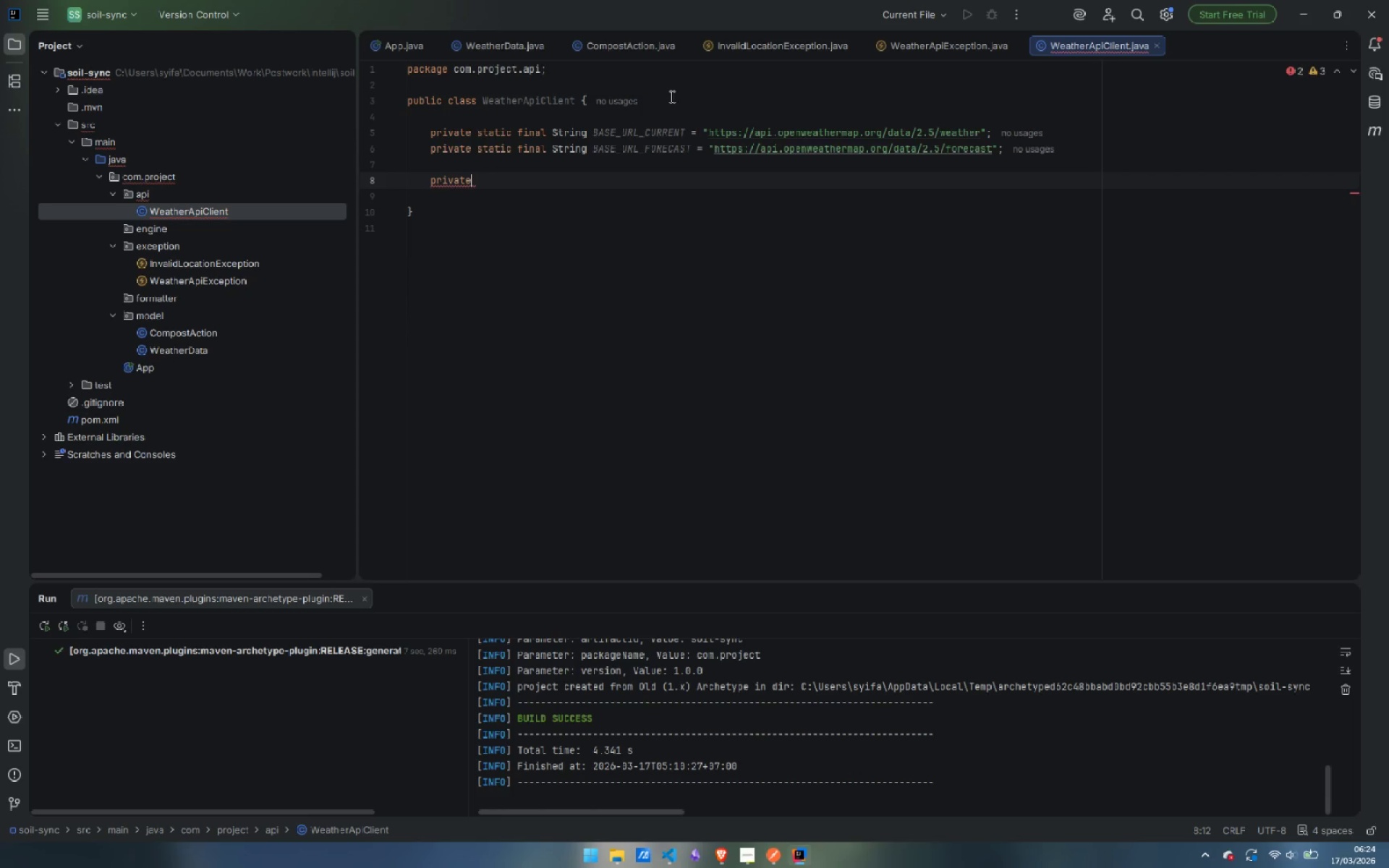 
type( static final doul)
key(Backspace)
type(ble KELVIN_TO_FAHRENHEIT_OFFSET = 5)
key(Backspace)
type(459.67;)
 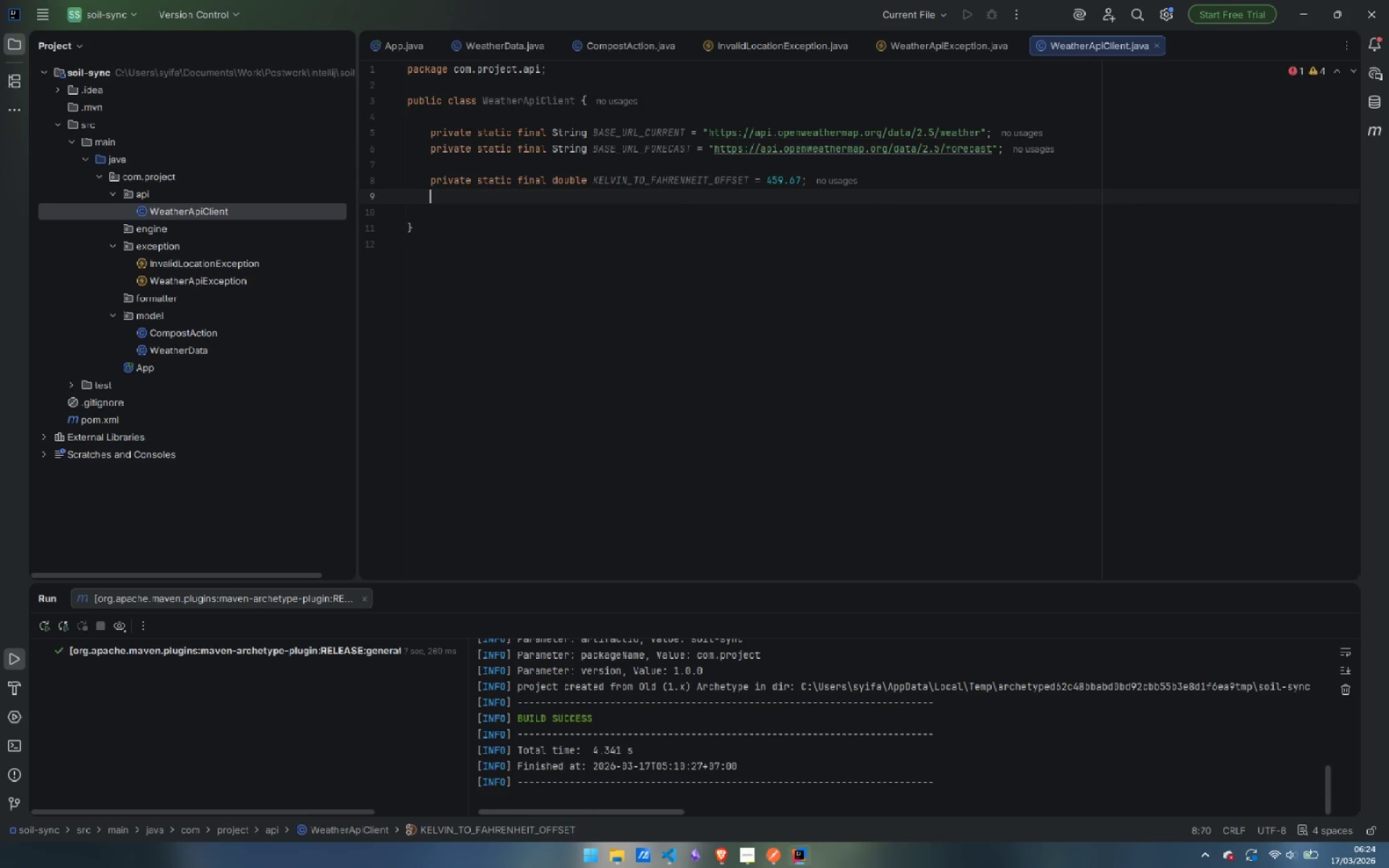 
 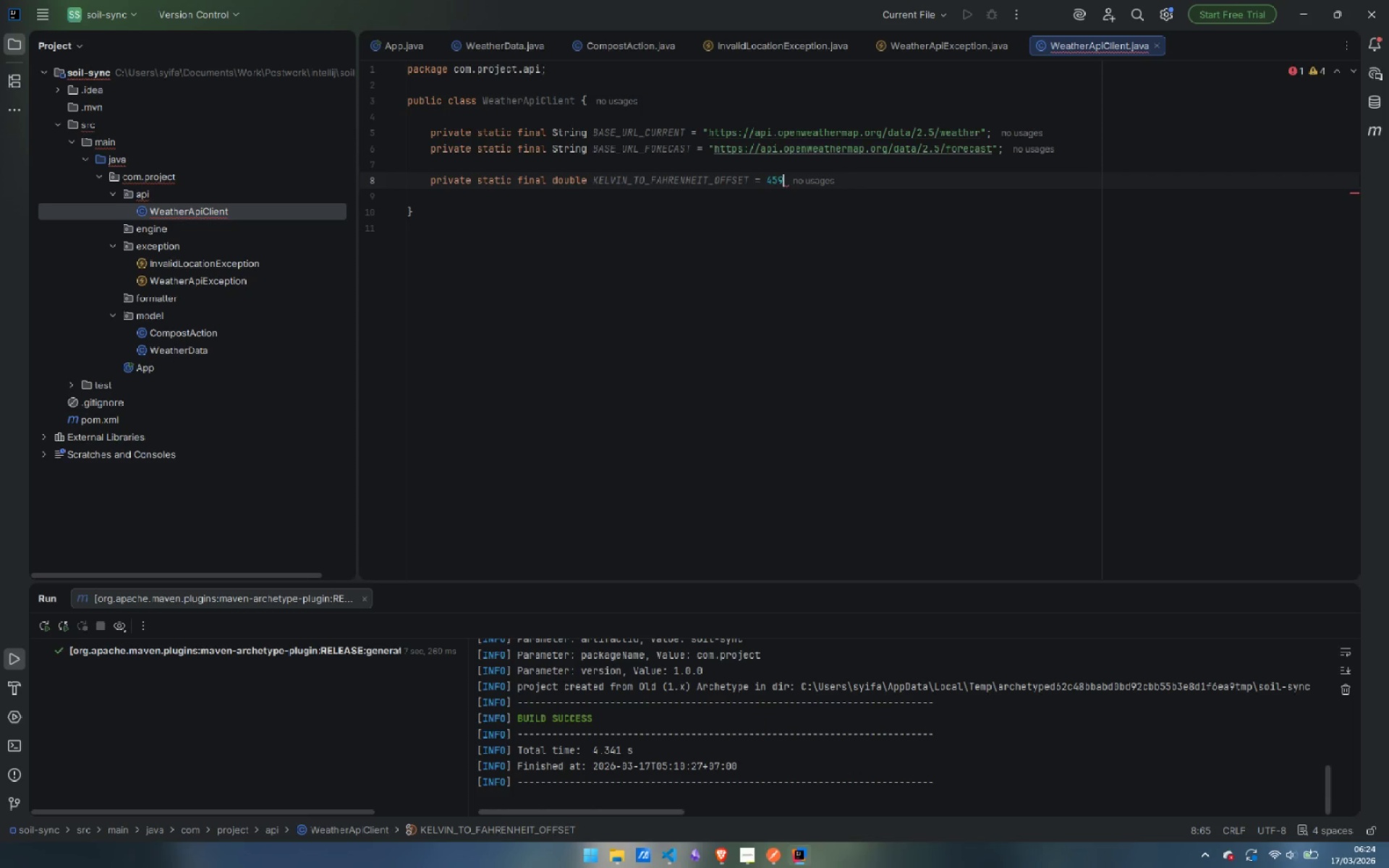 
key(Enter)
 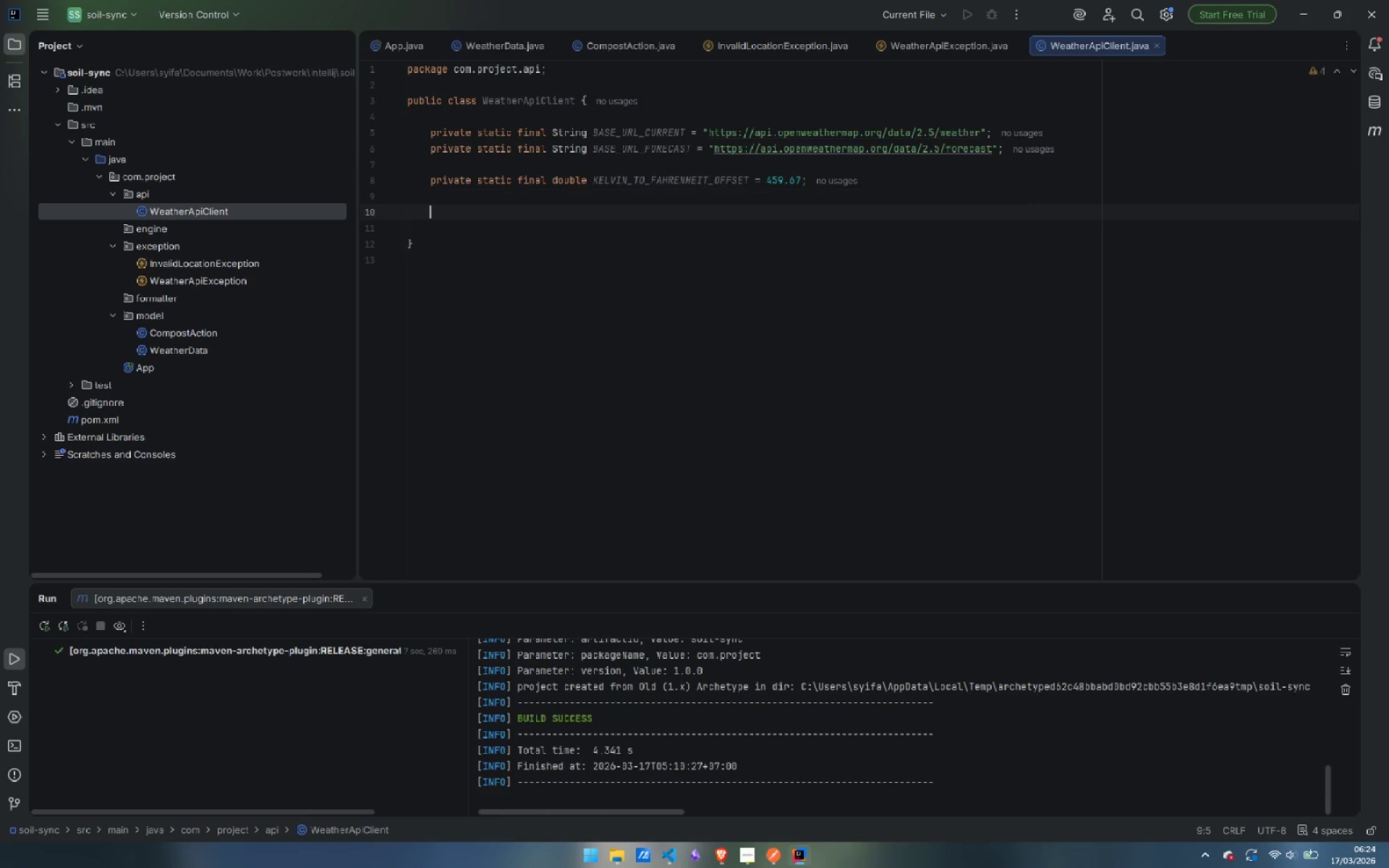 
key(Enter)
 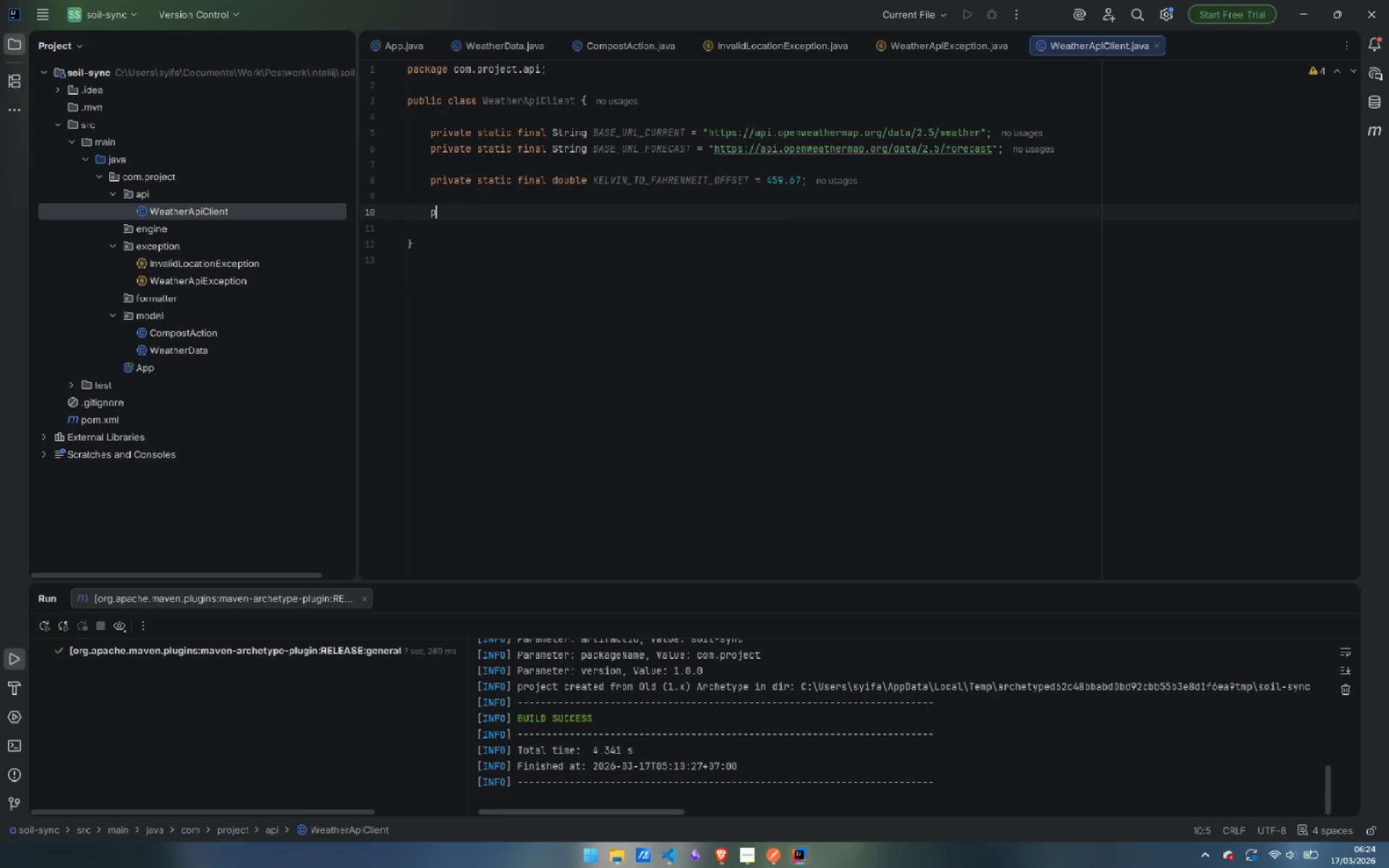 
type(pri)
 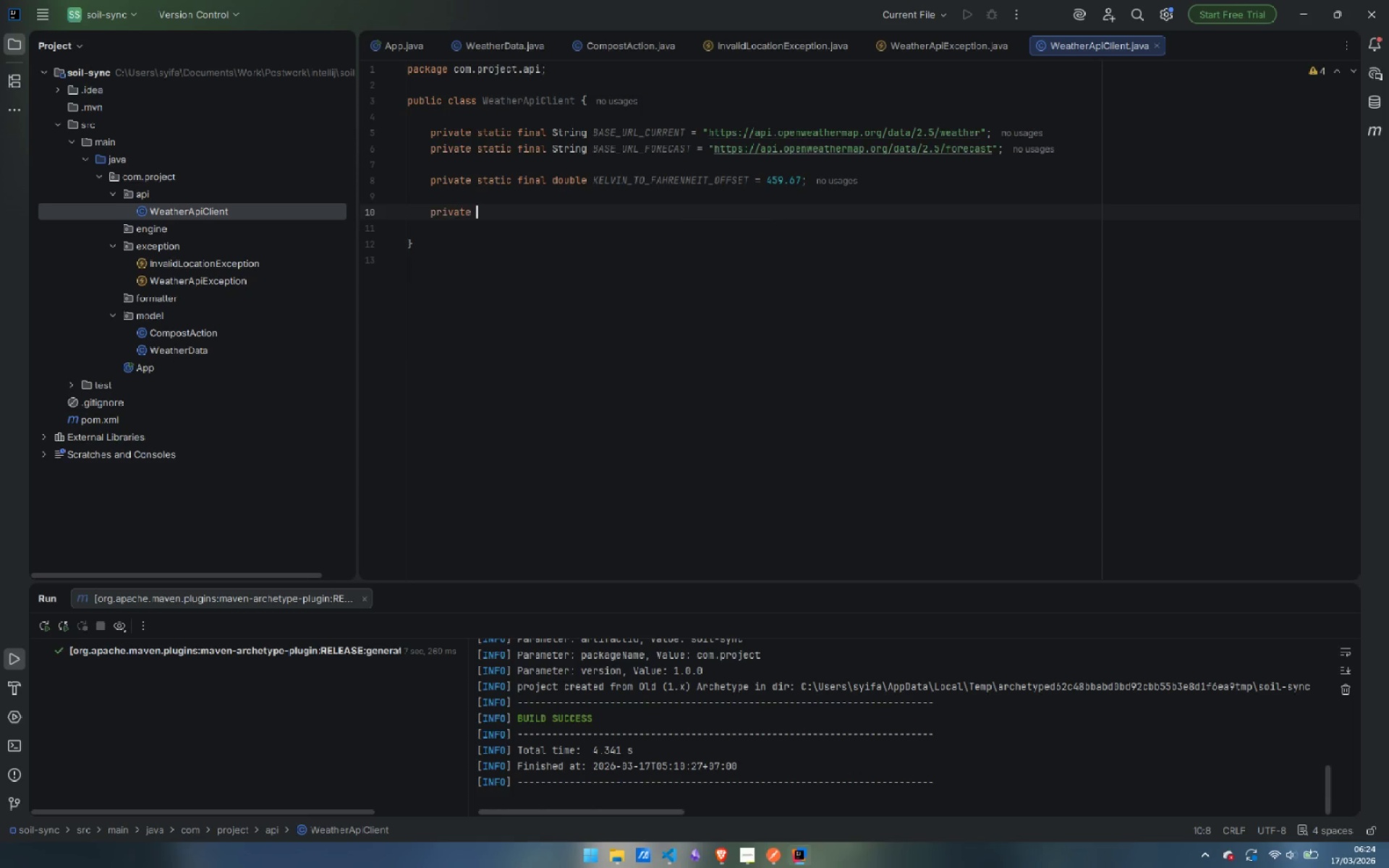 
key(Enter)
 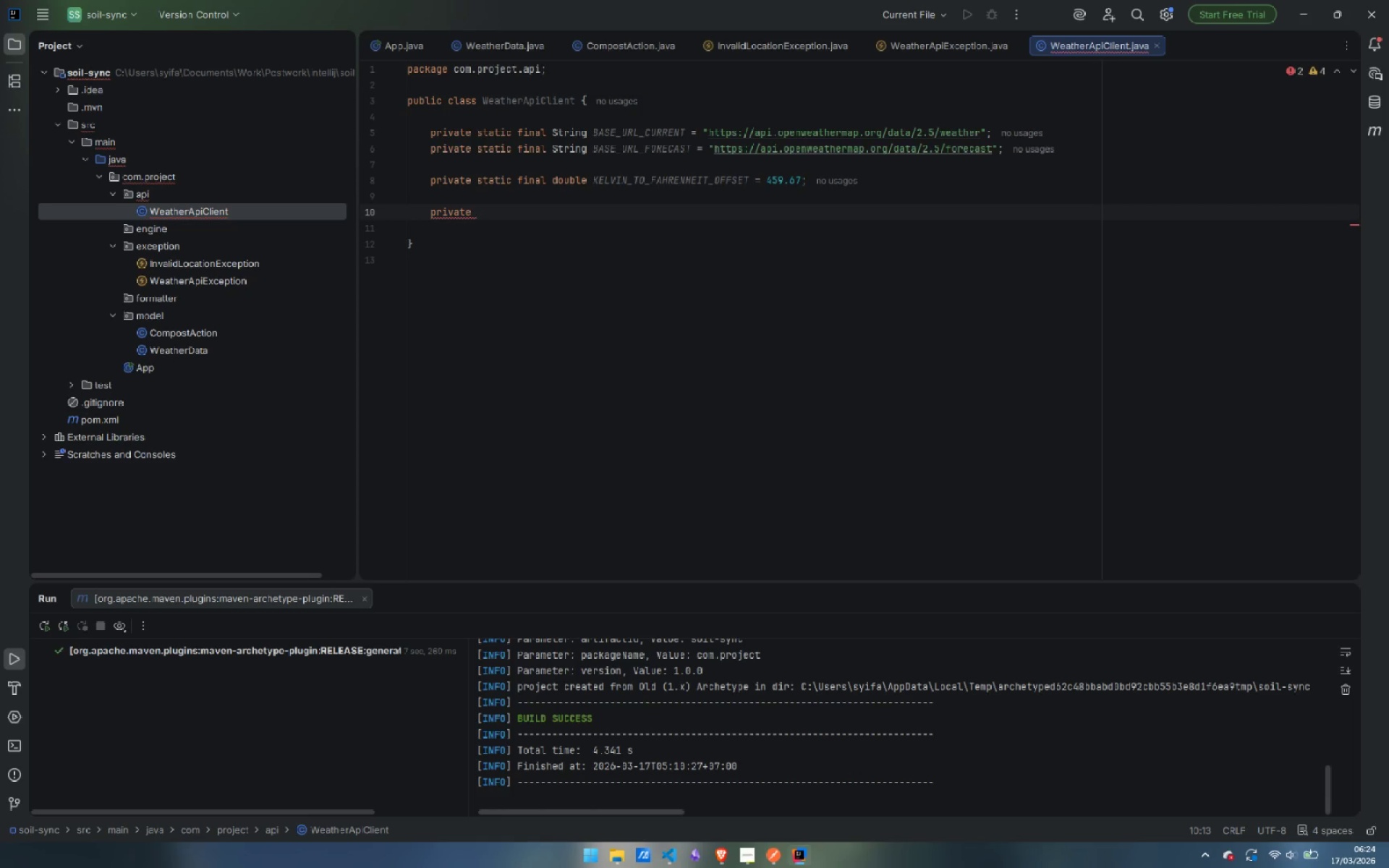 
type(stat)
 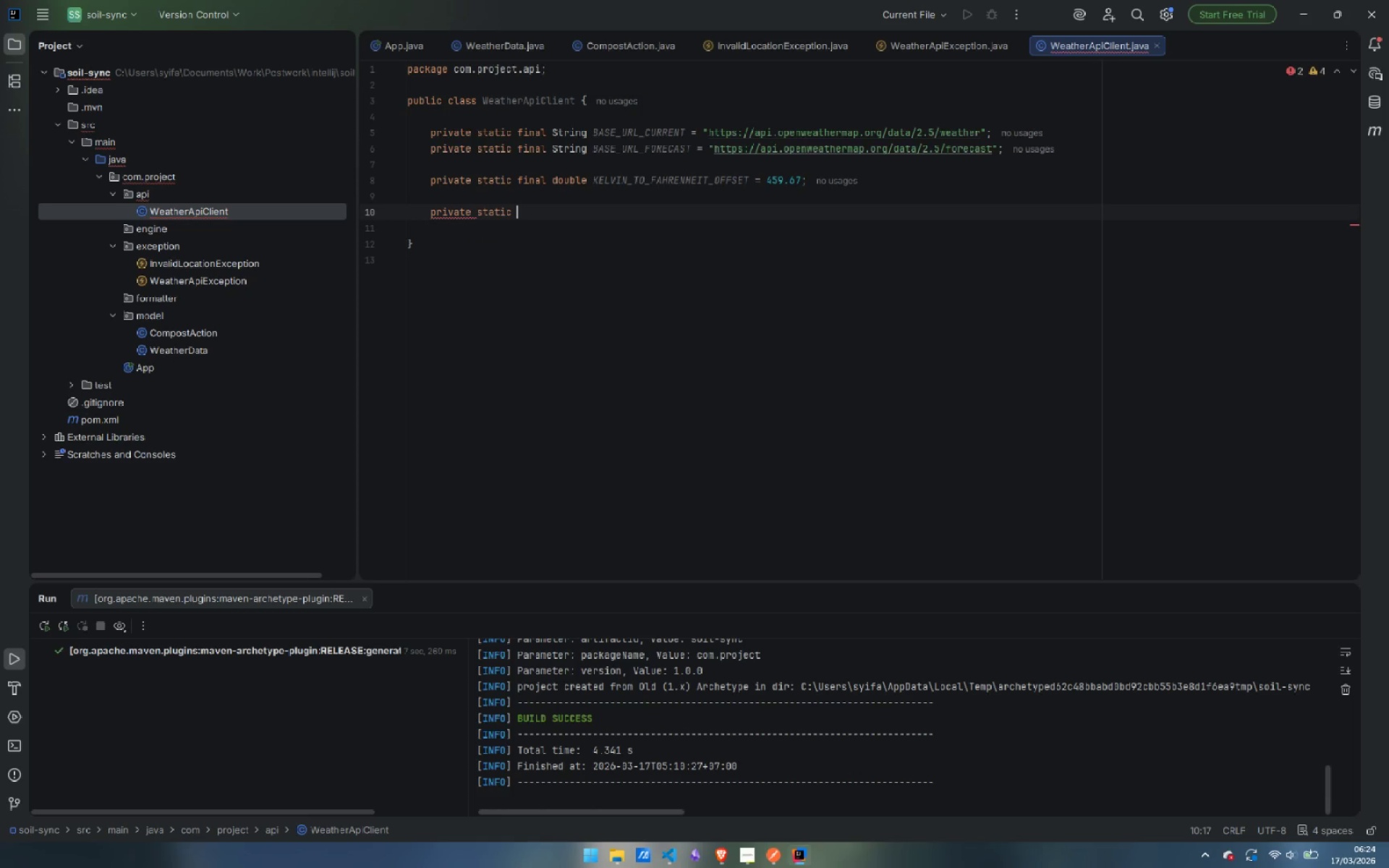 
key(Enter)
 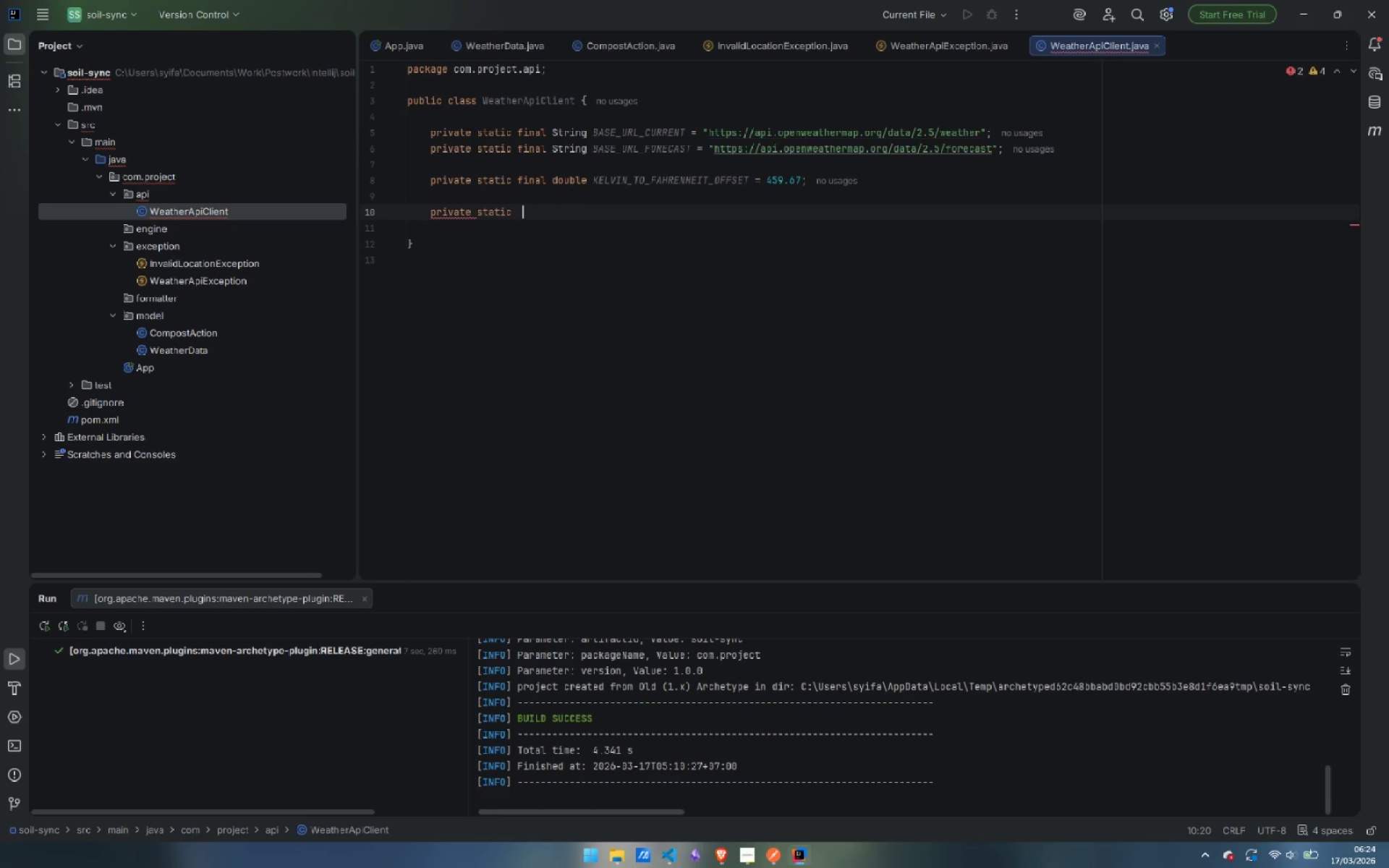 
type( )
key(Backspace)
type(final int FORECAST_SLOTS_24H = 8;)
 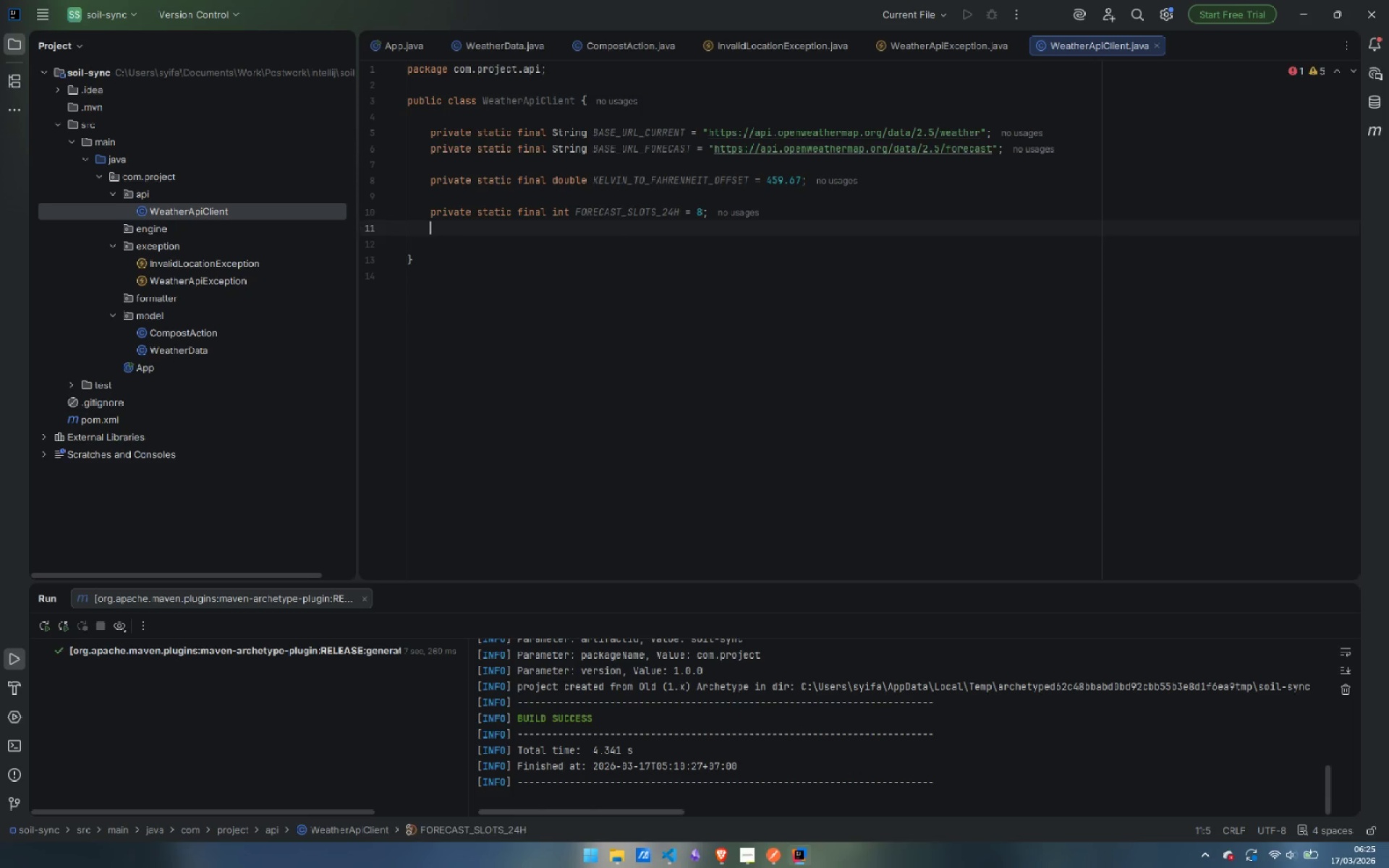 
 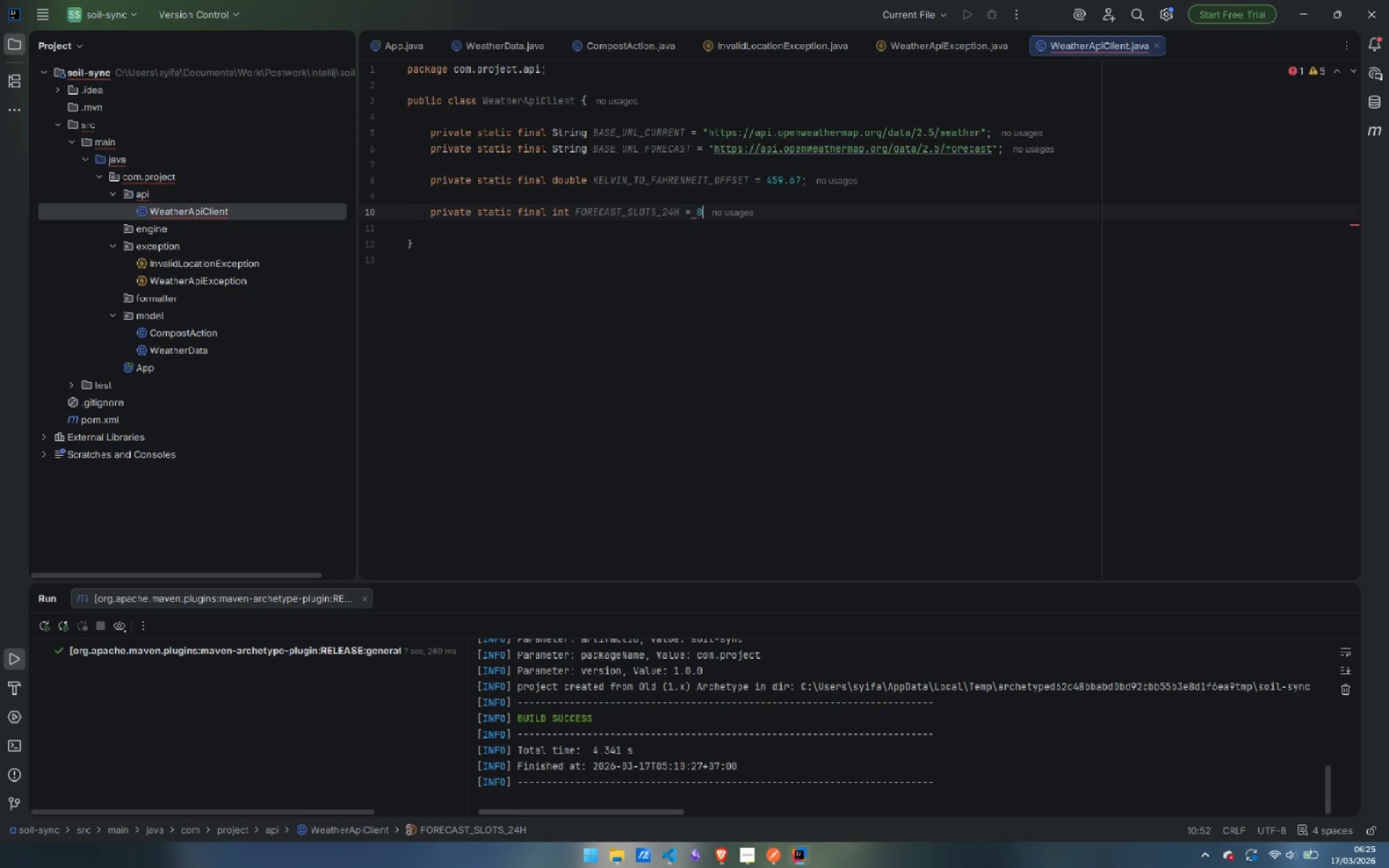 
key(Enter)
 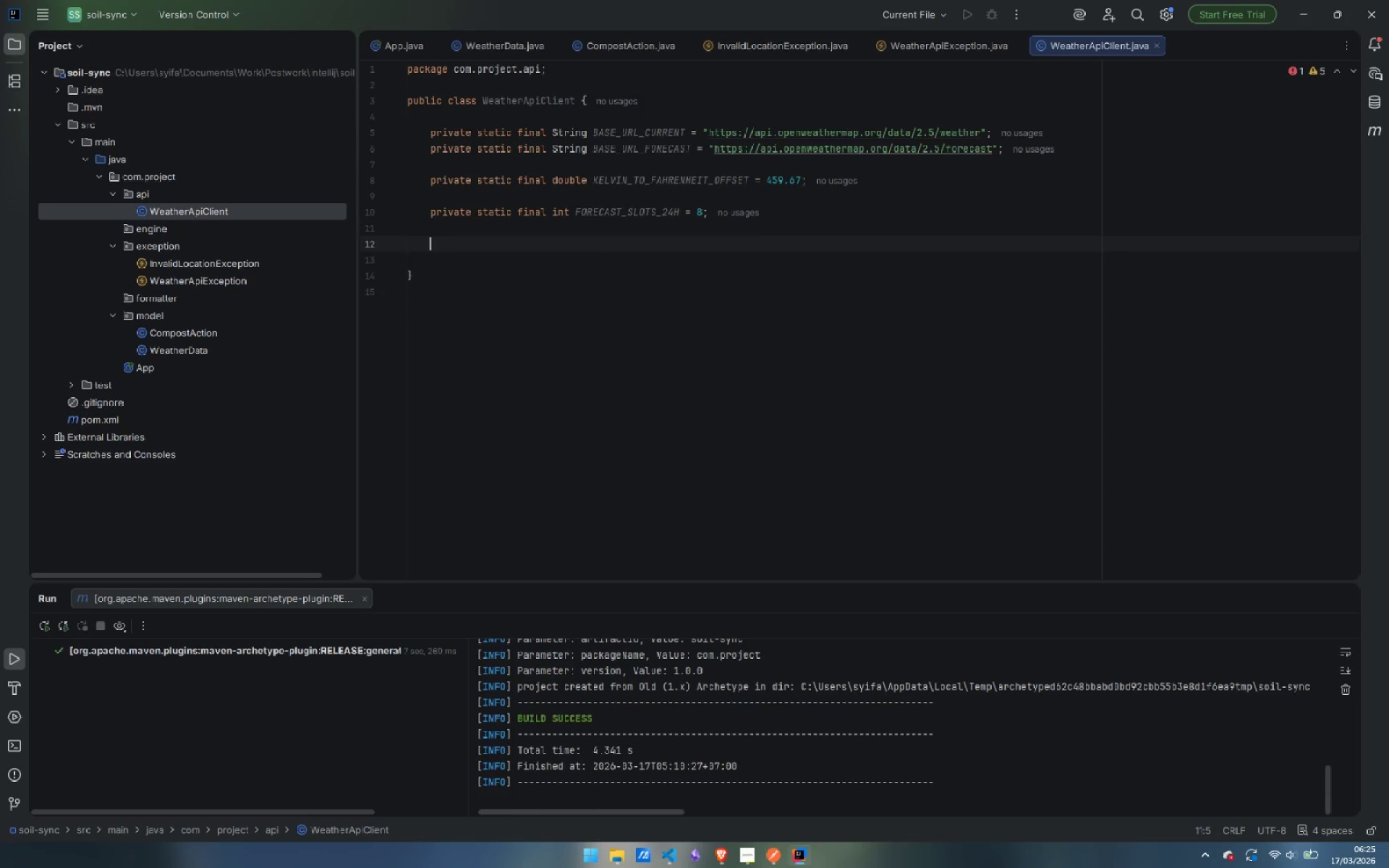 
key(Enter)
 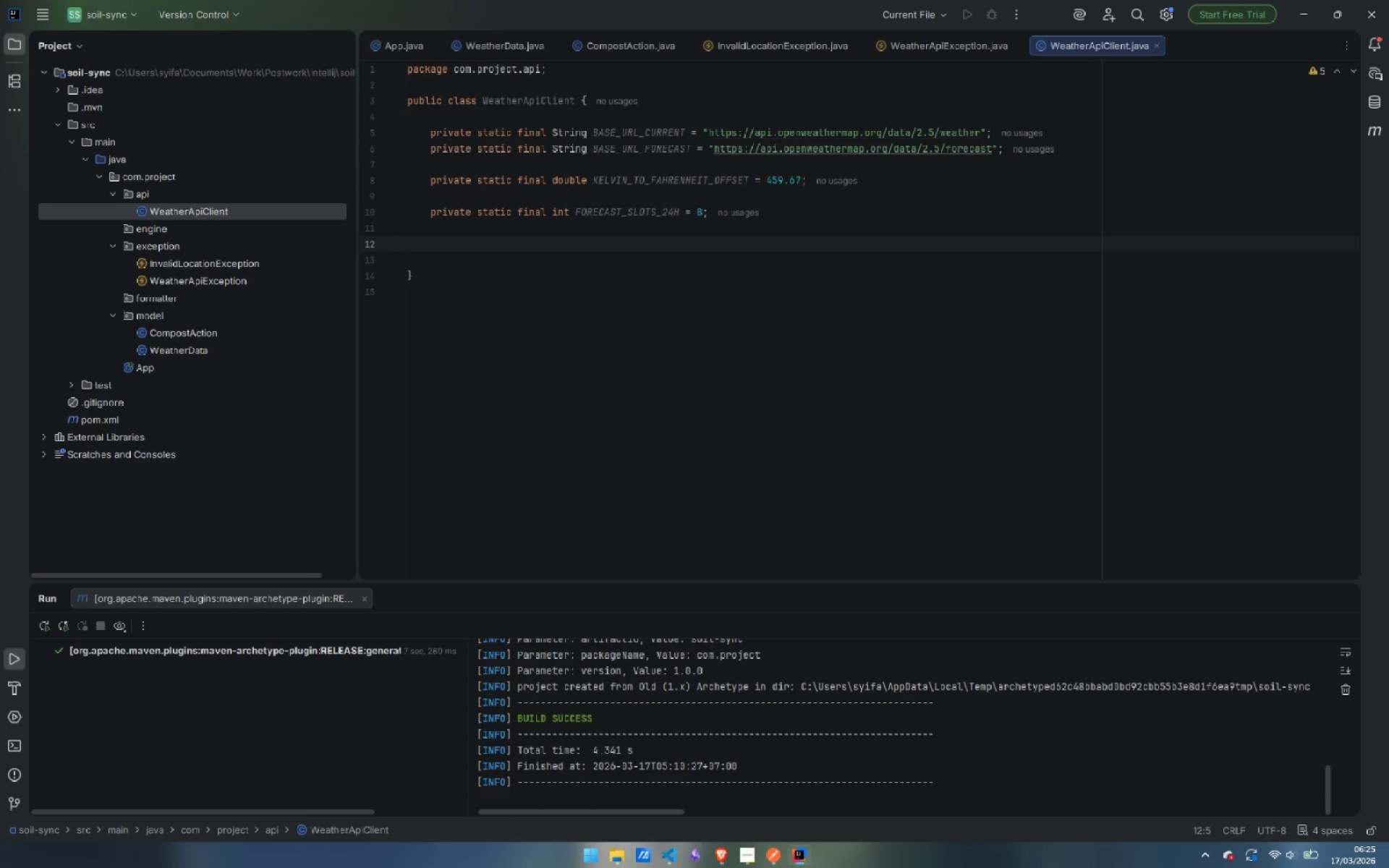 
type(prva)
key(Backspace)
key(Backspace)
type(ivate )
 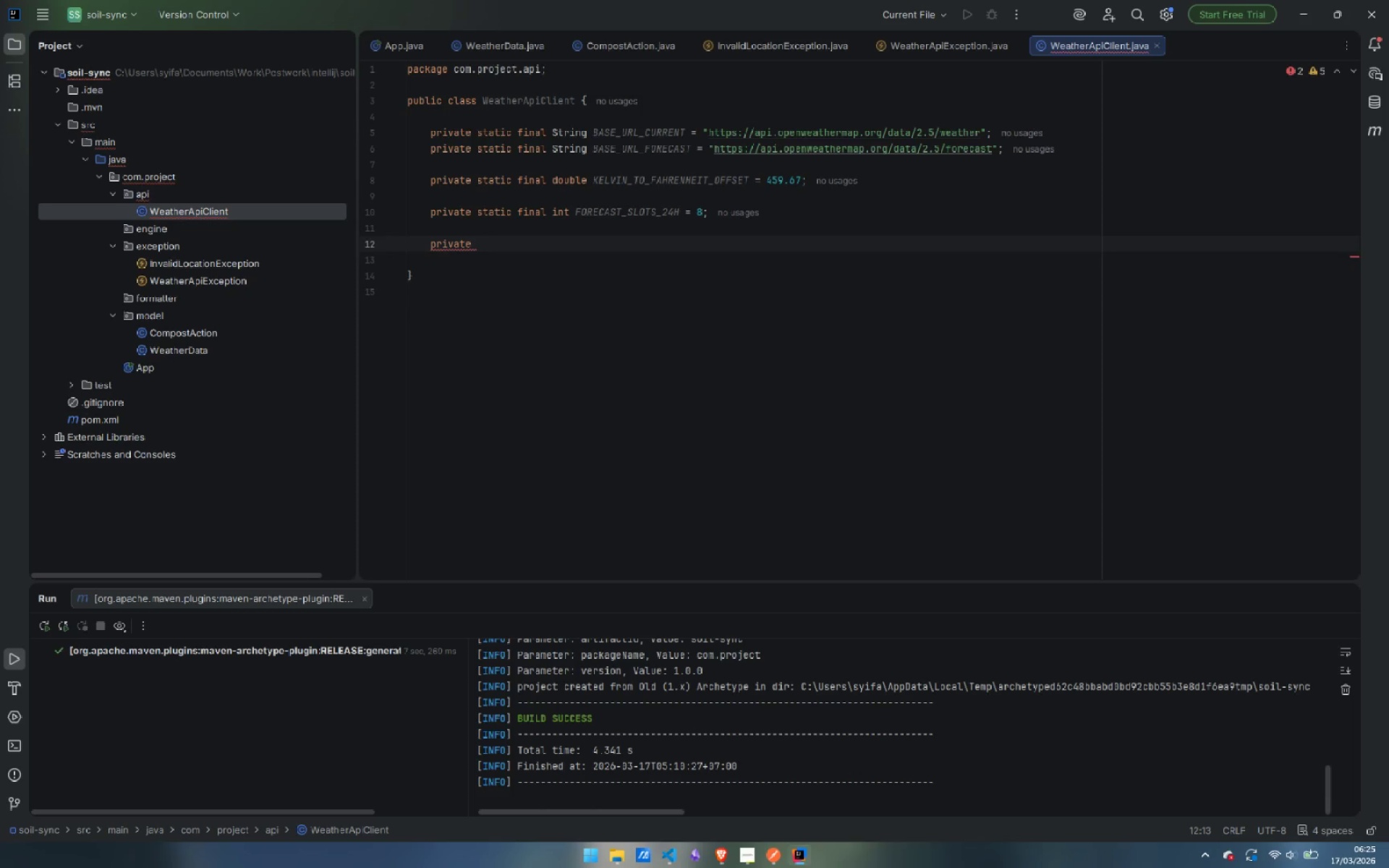 
wait(5.41)
 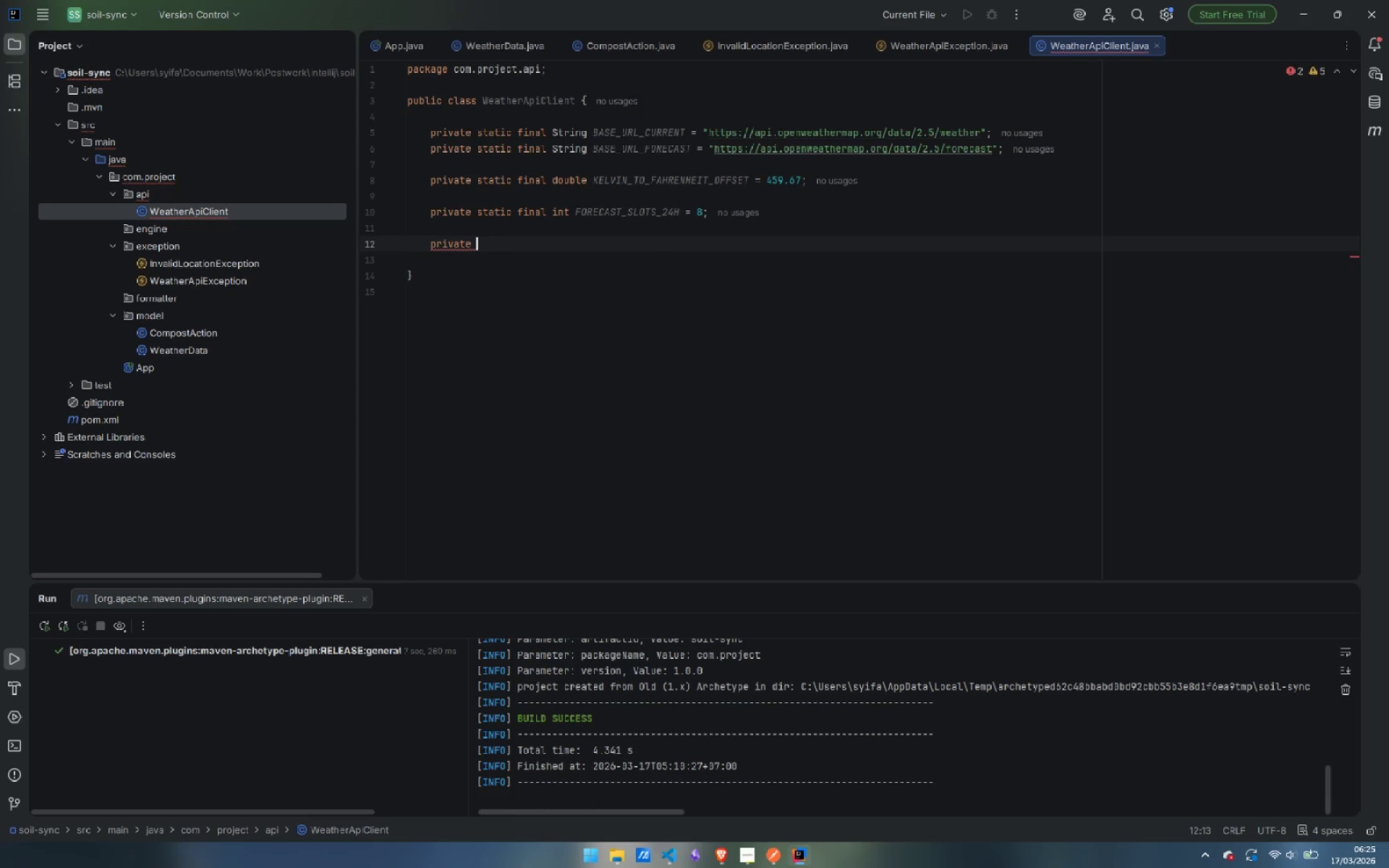 
type(stat)
 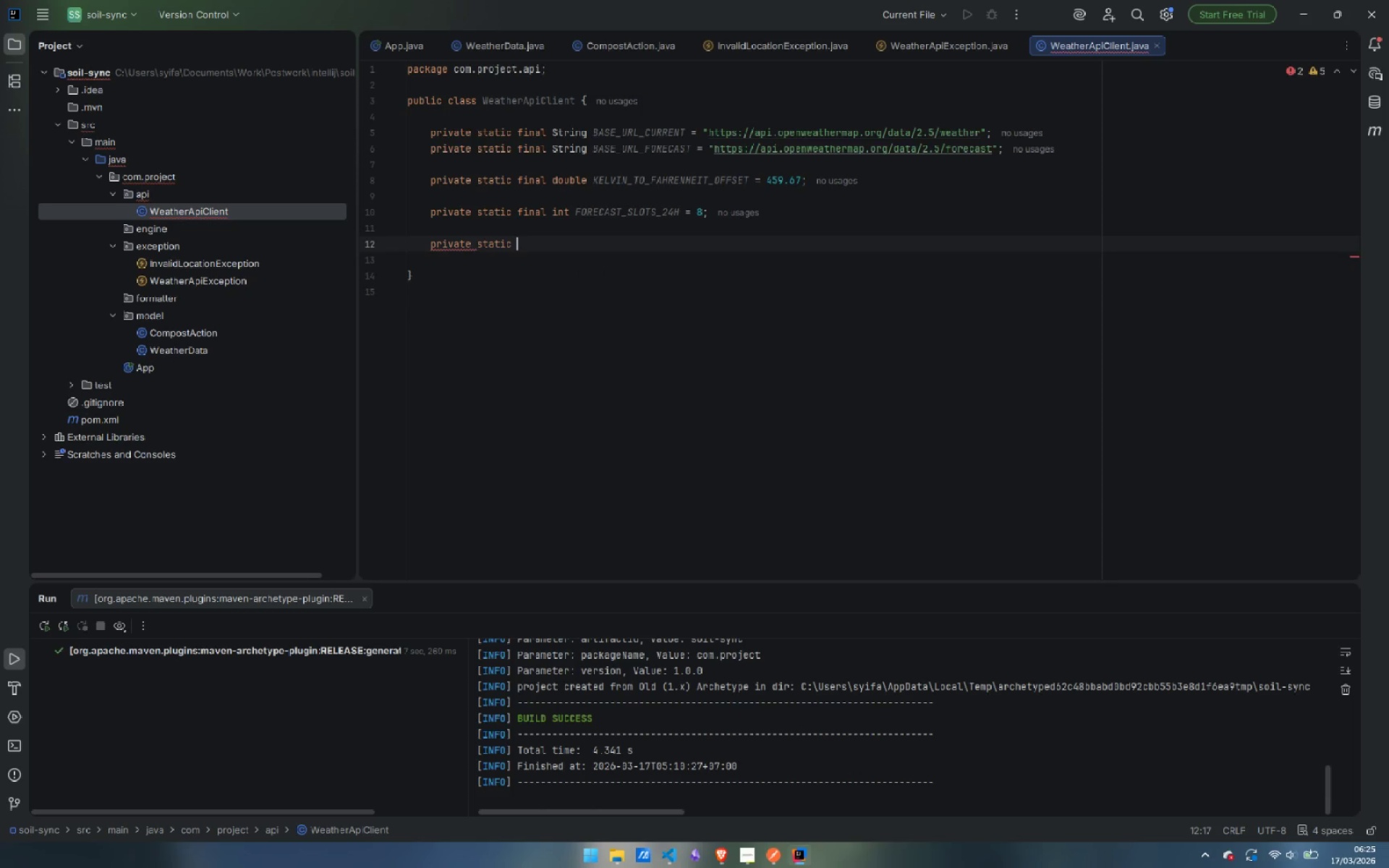 
key(Enter)
 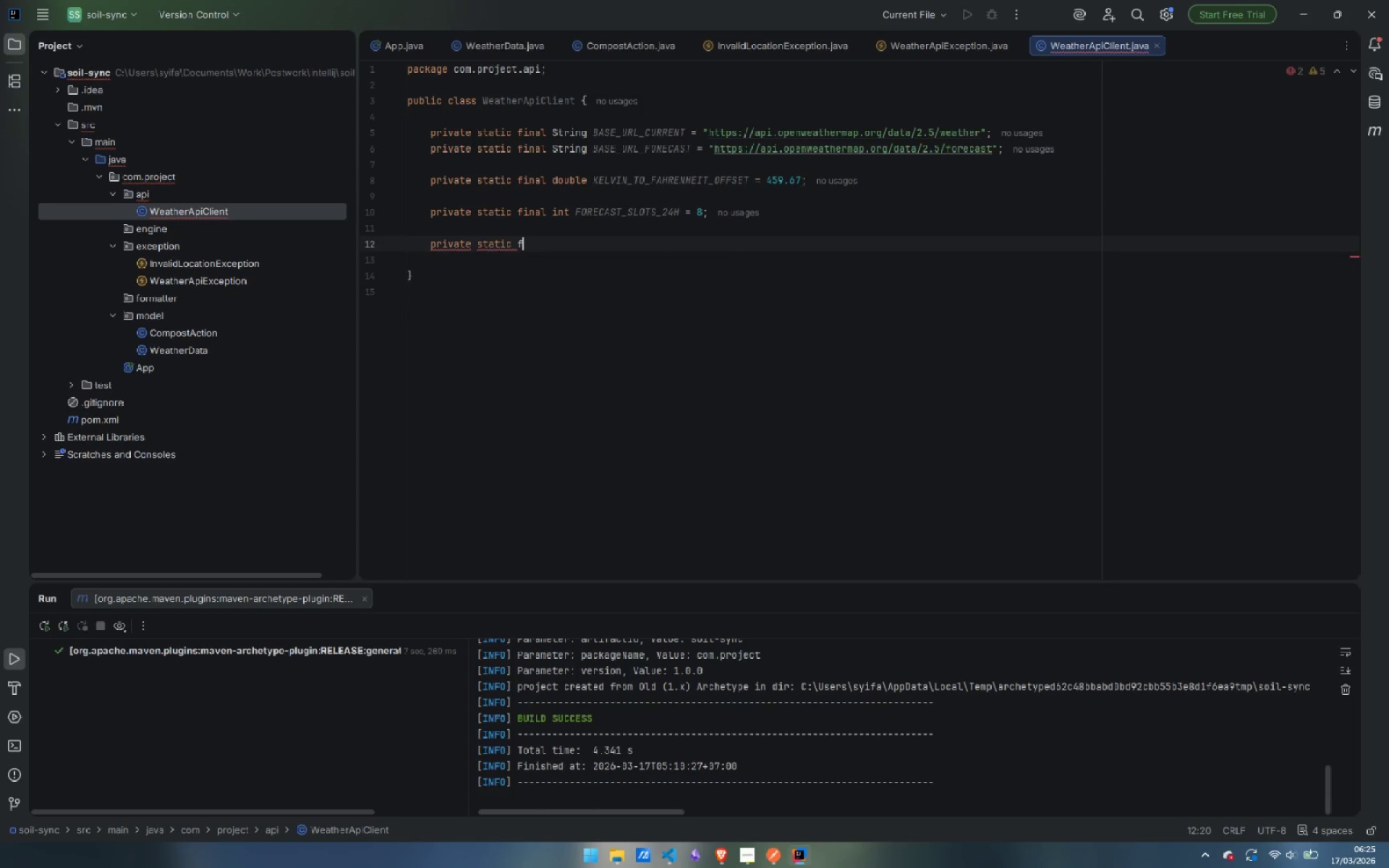 
type(final double MM_TO_INCHES = 0.0393701;)
 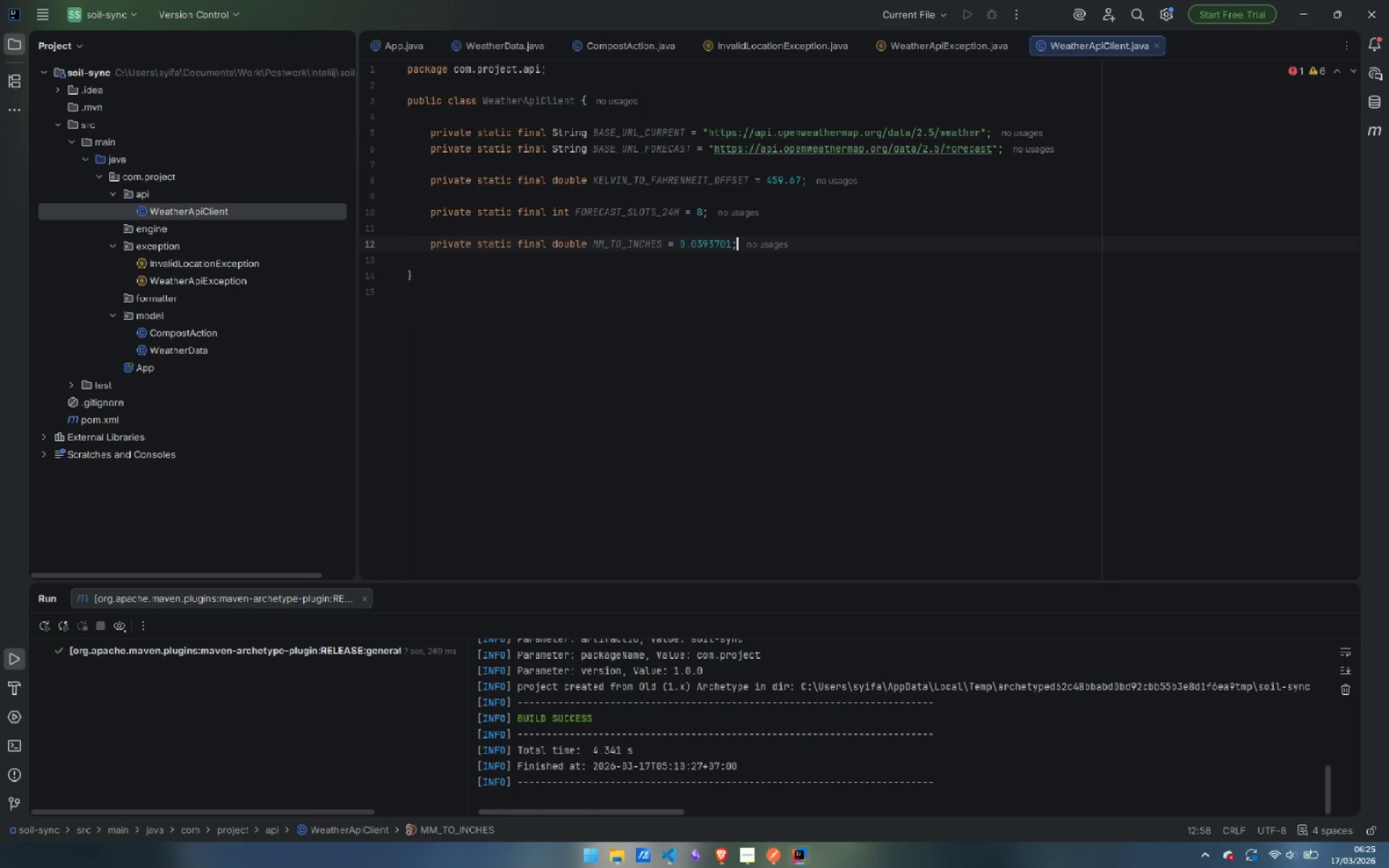 
key(Enter)
 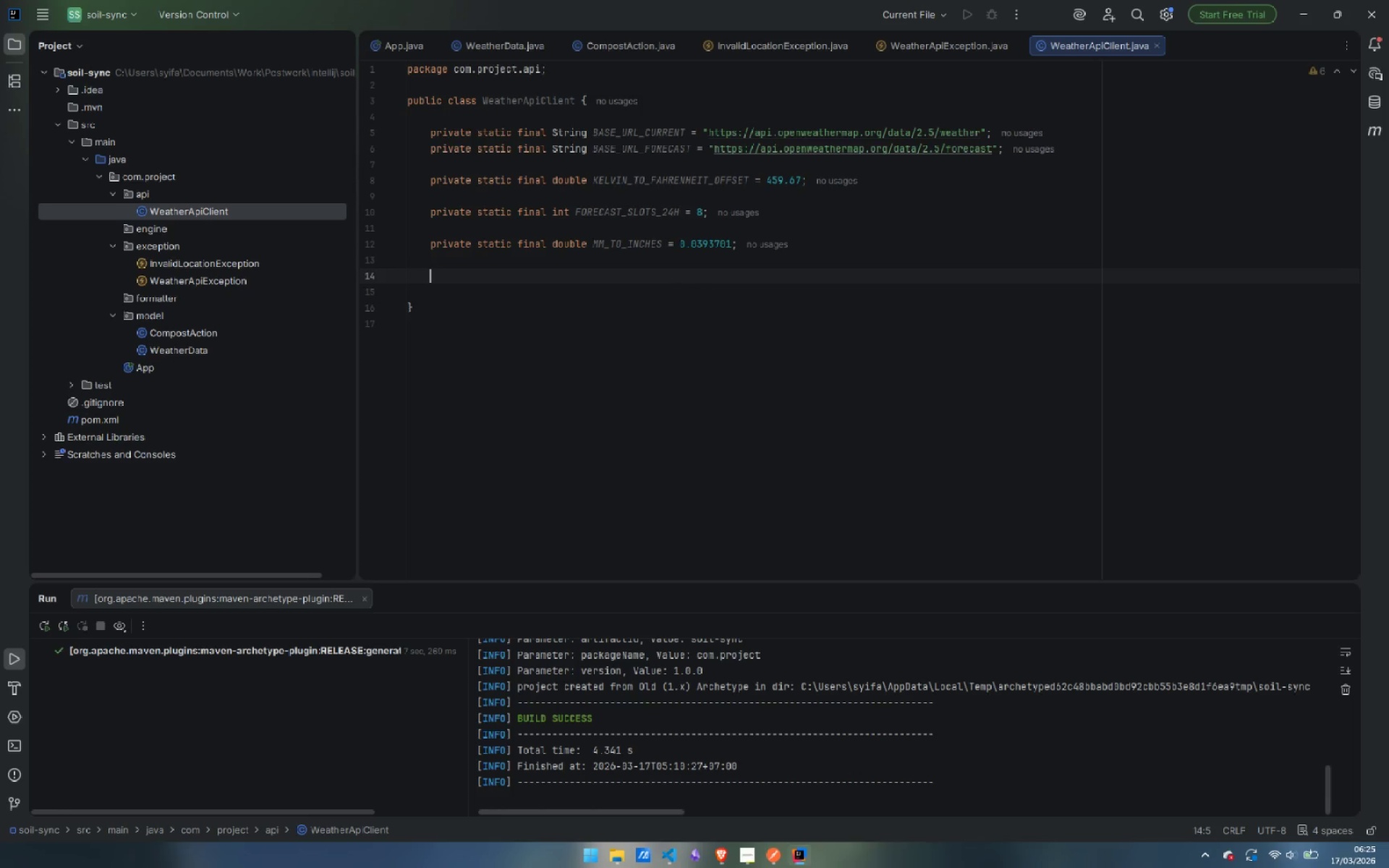 
key(Enter)
 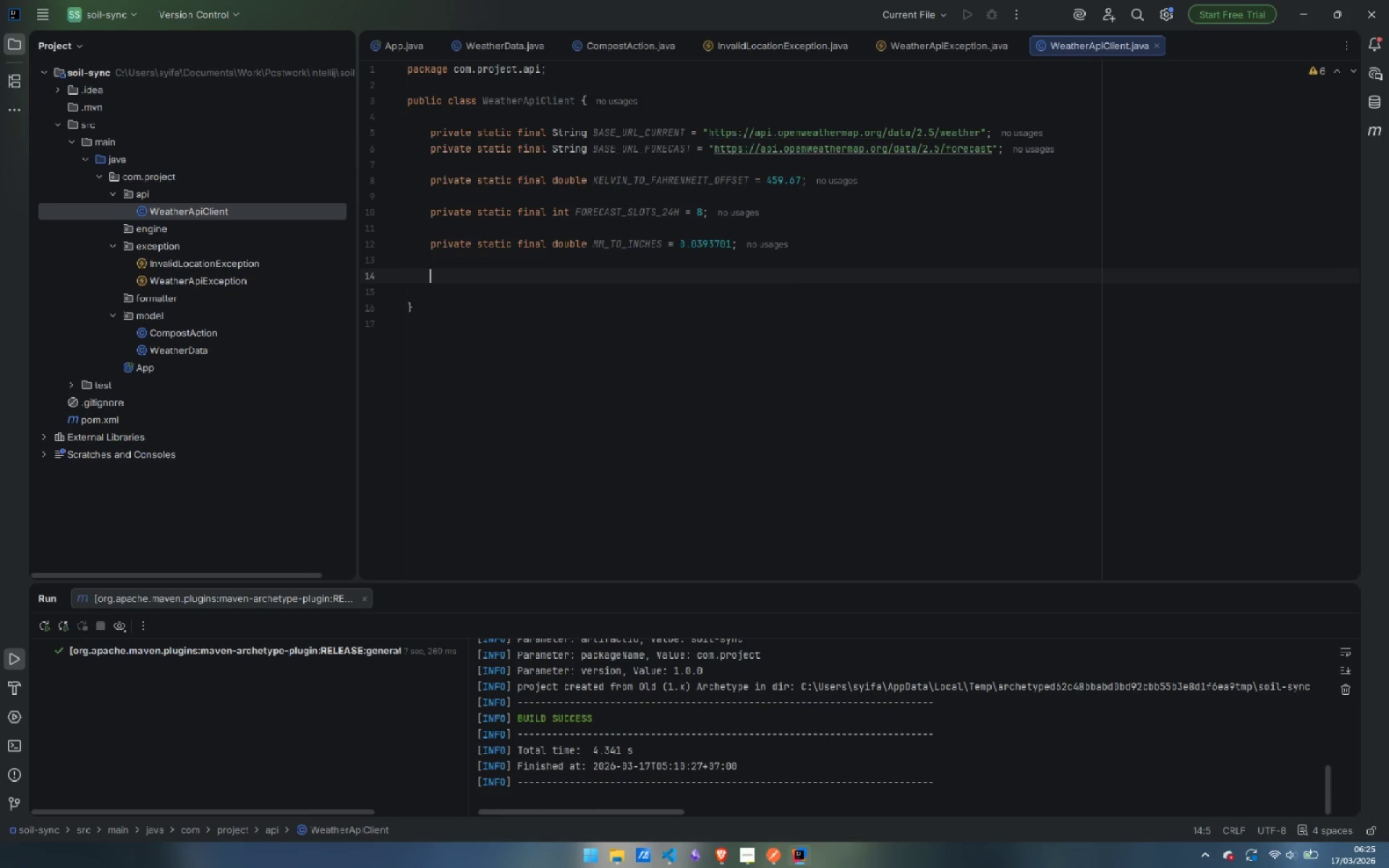 
type(private fina;)
key(Backspace)
type(l String apiKey;)
 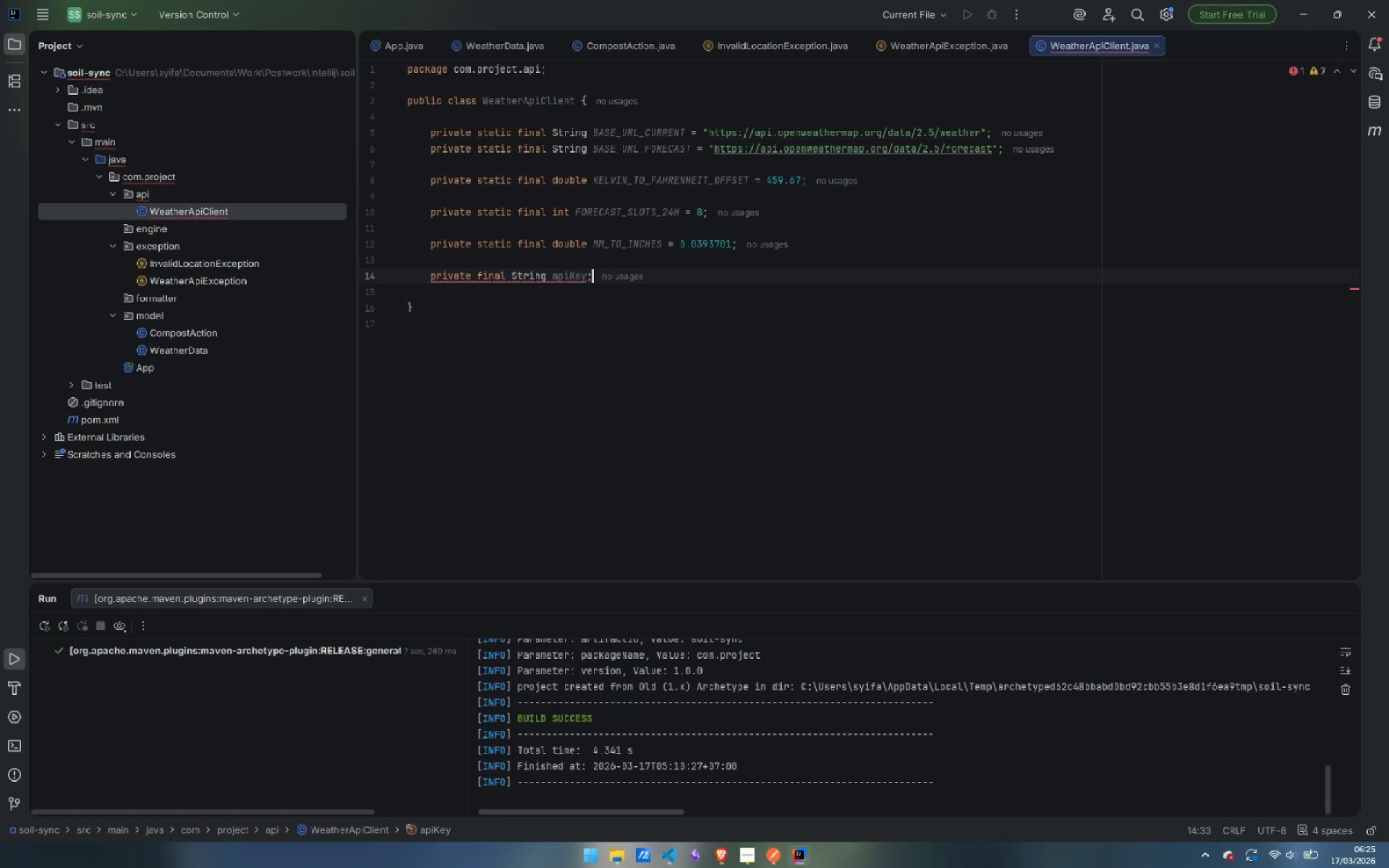 
key(Enter)
 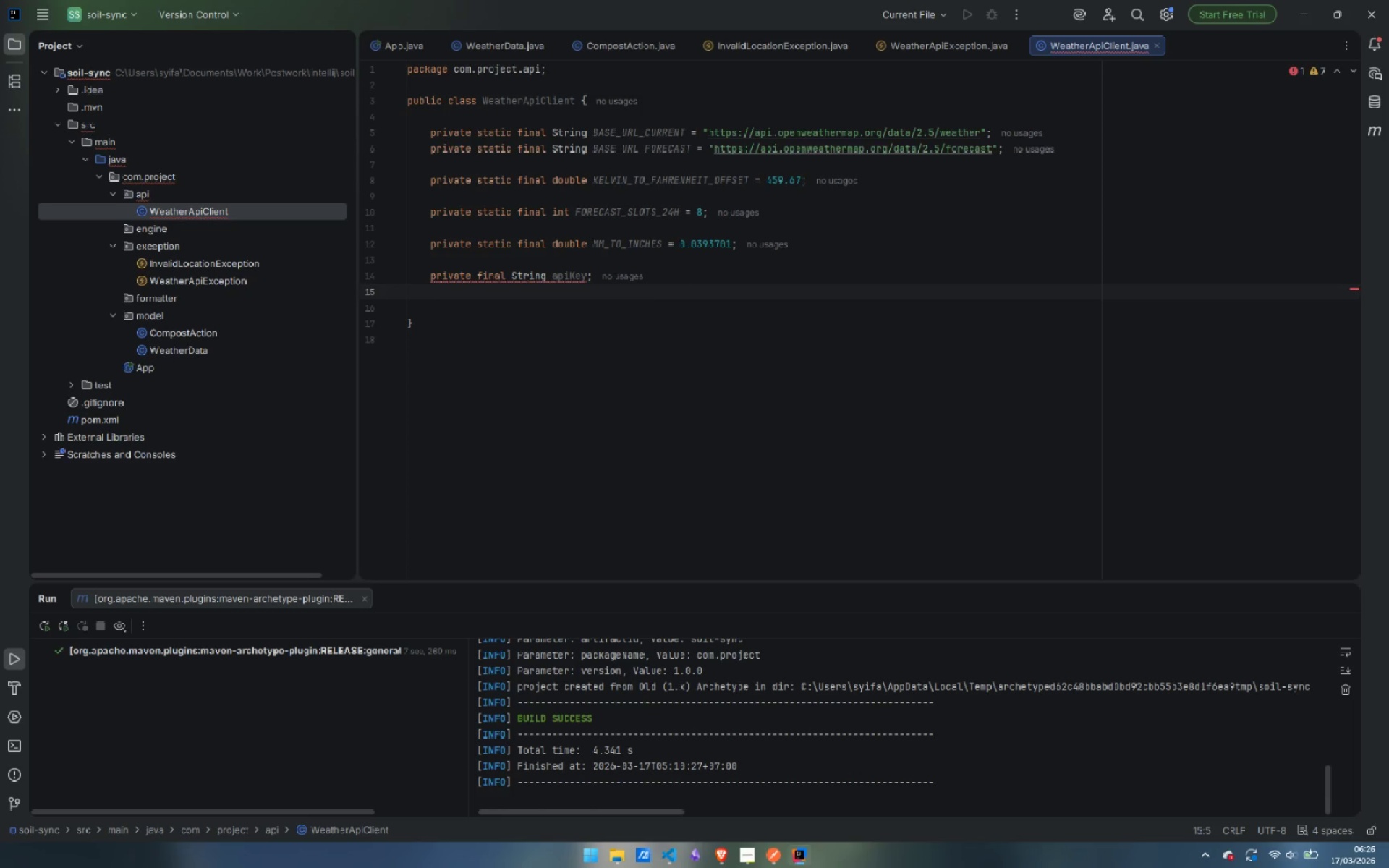 
type(private final OkHtt)
 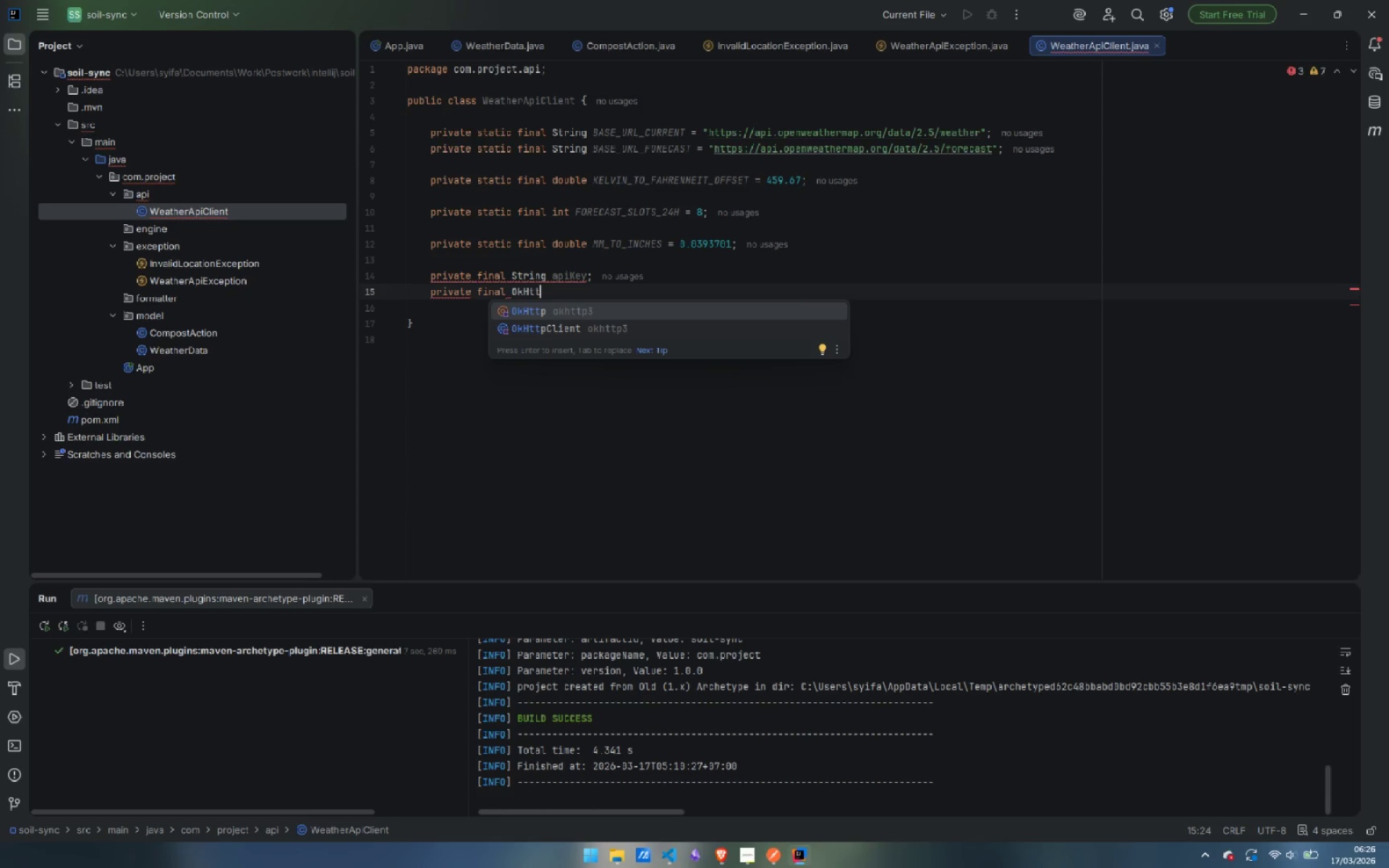 
key(ArrowDown)
 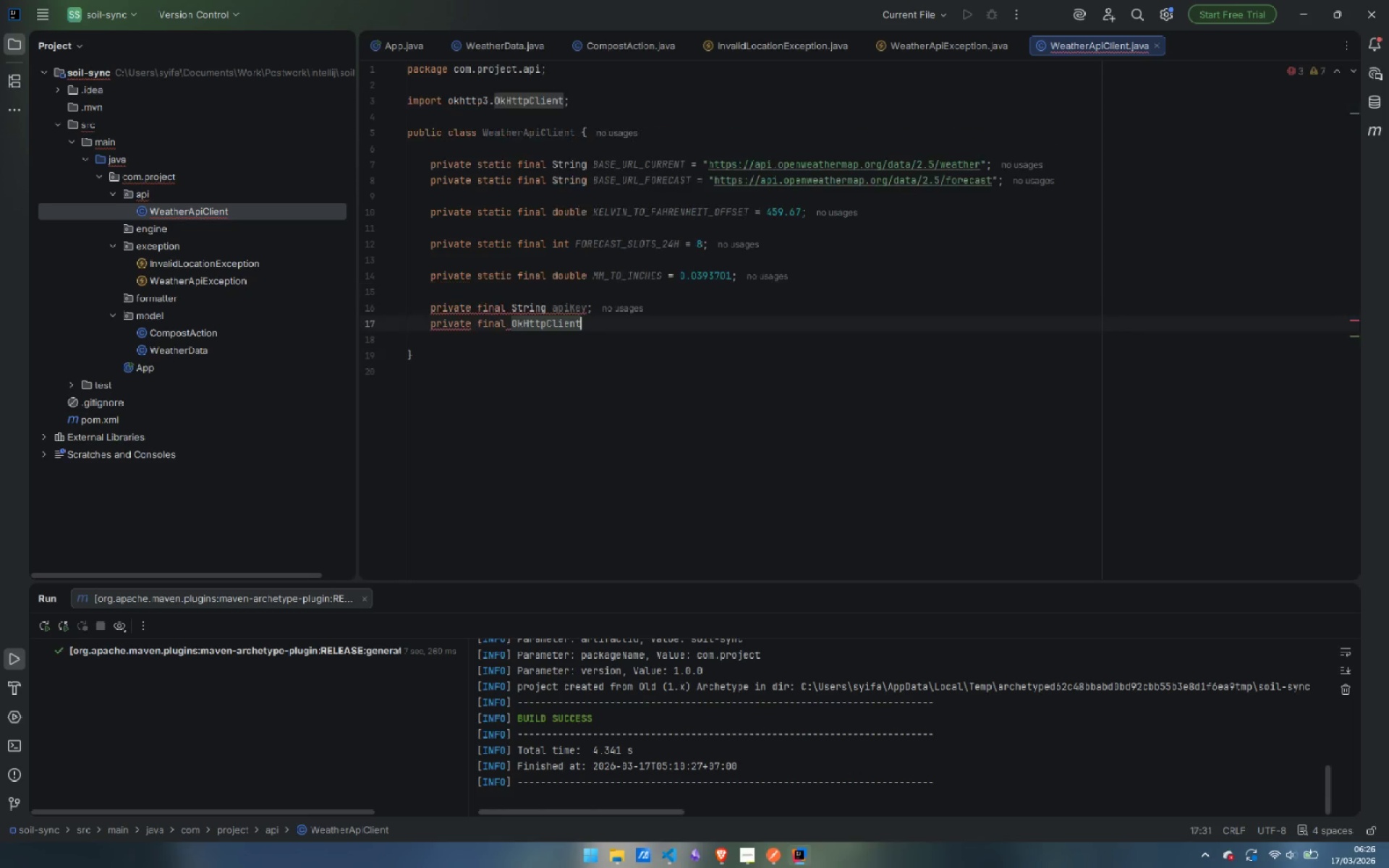 
key(Enter)
 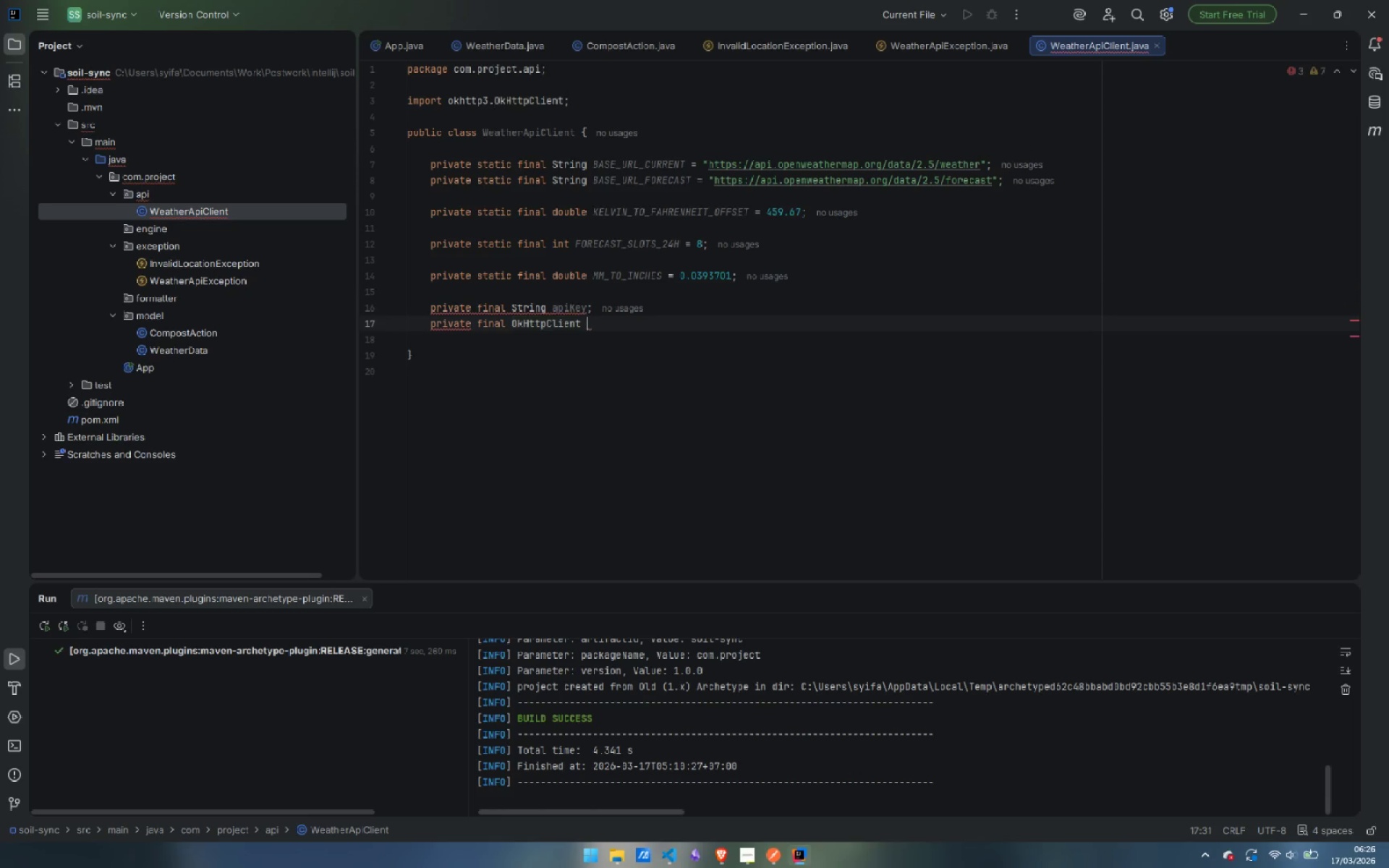 
type( http')
key(Backspace)
type(C)
 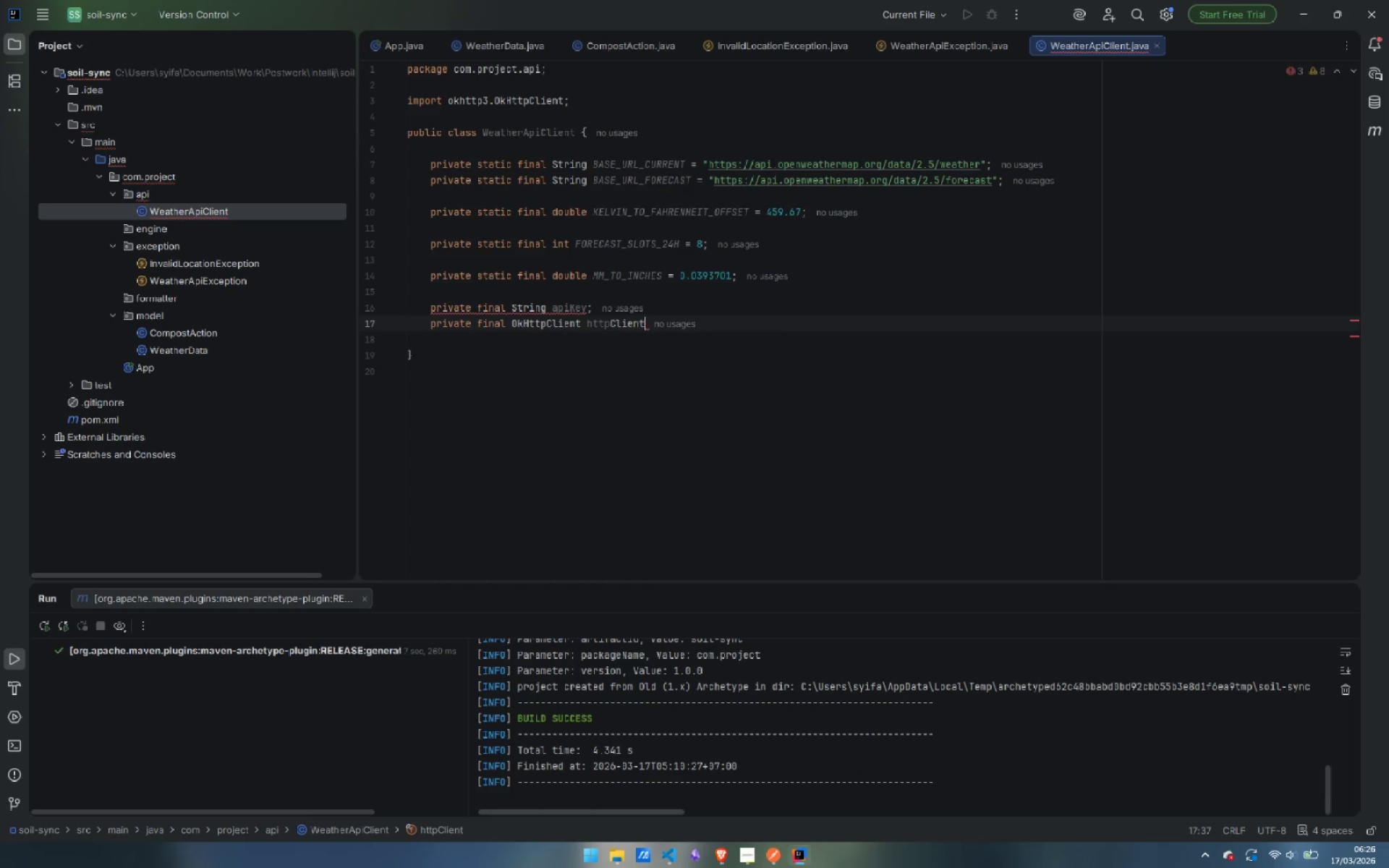 
key(Enter)
 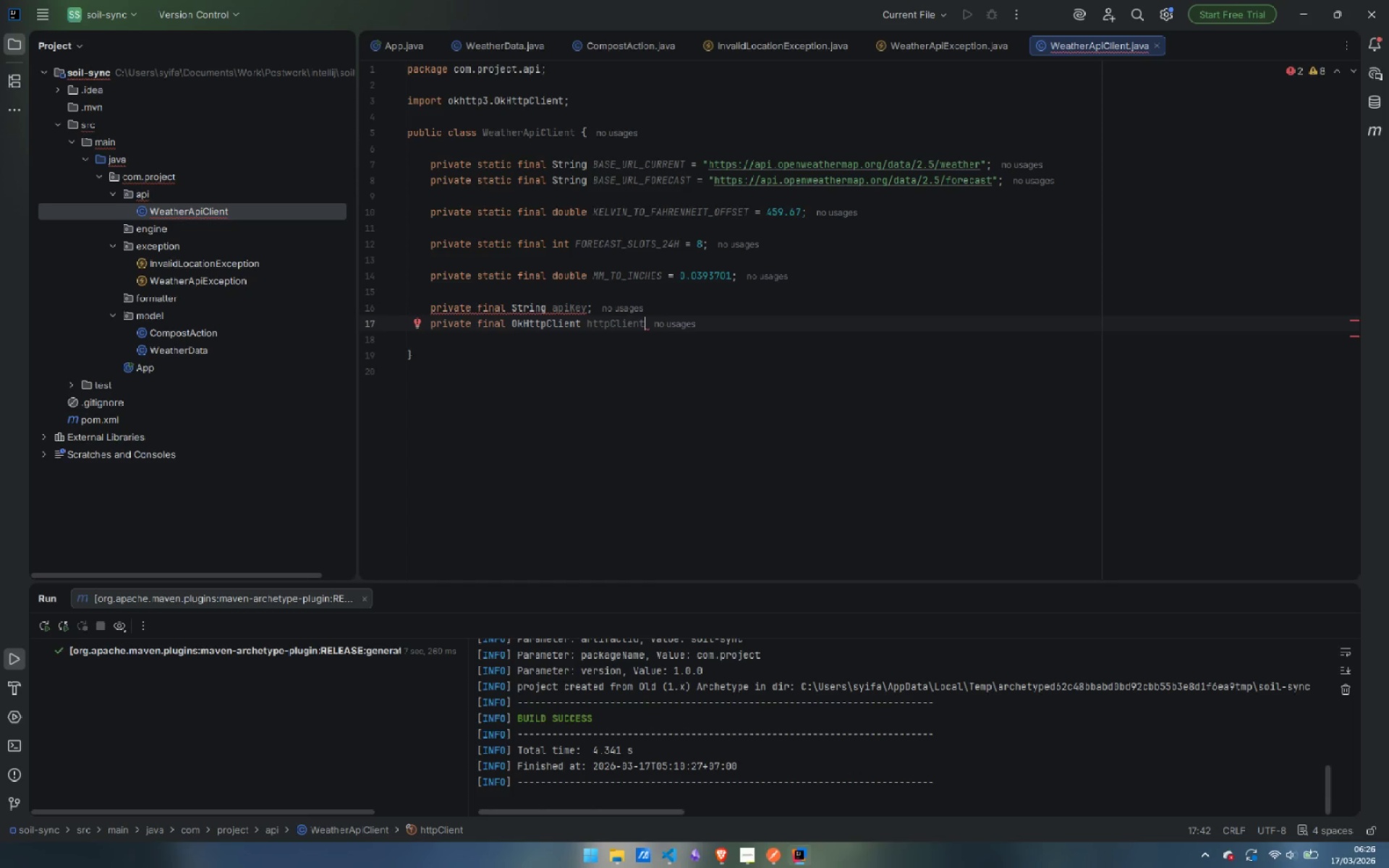 
key(Semicolon)
 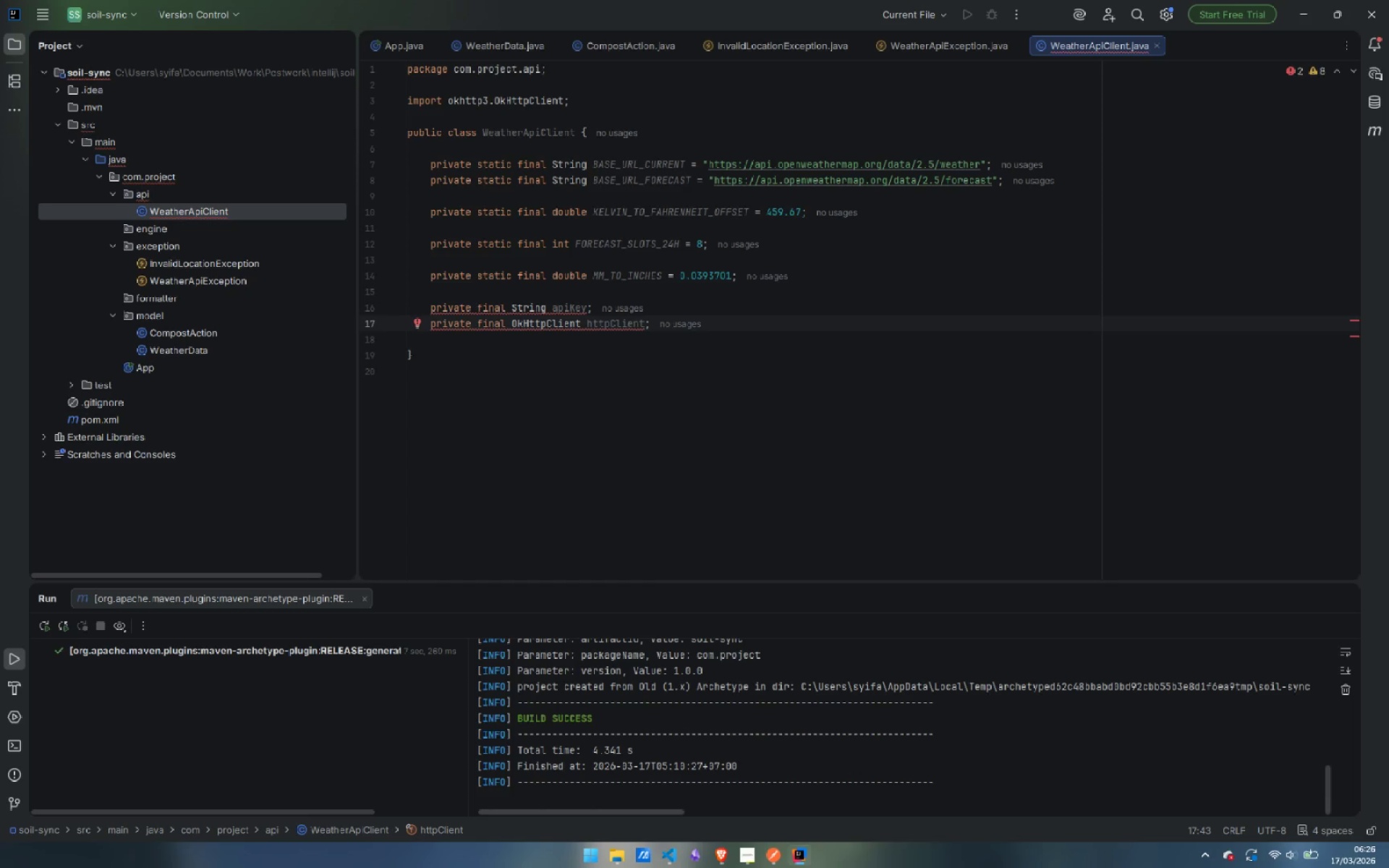 
key(Enter)
 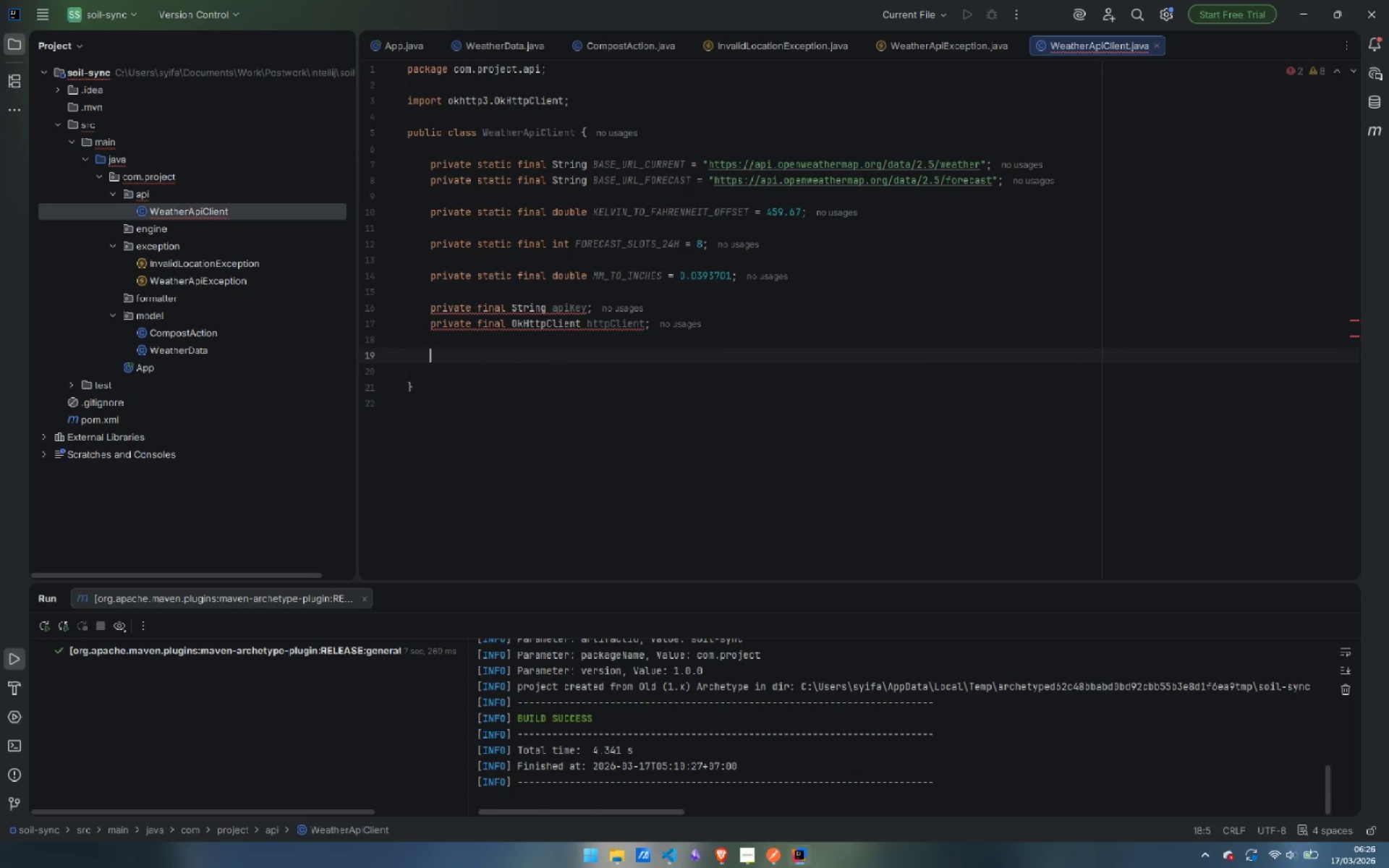 
key(Enter)
 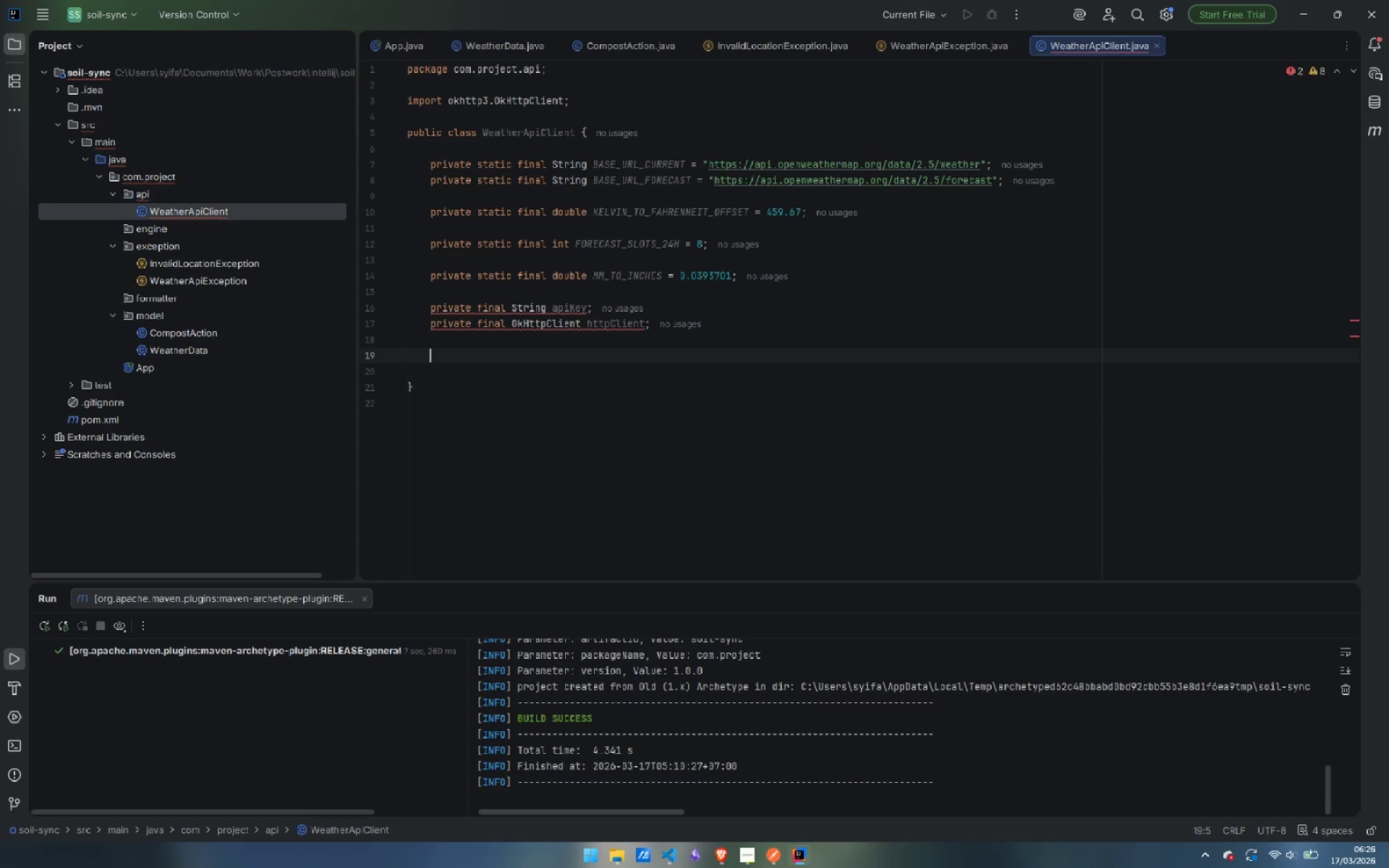 
wait(9.14)
 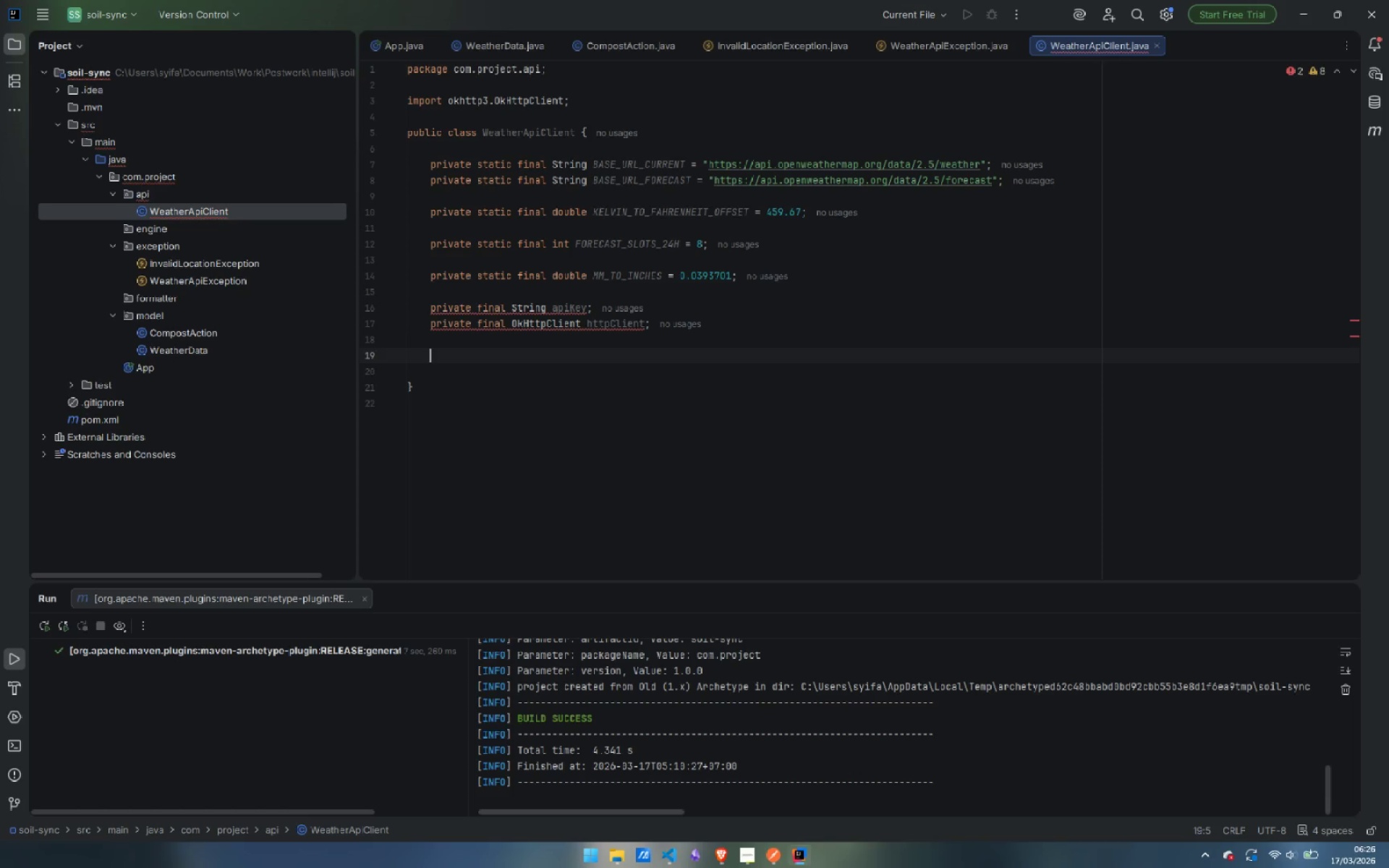 
type(public Weath)
 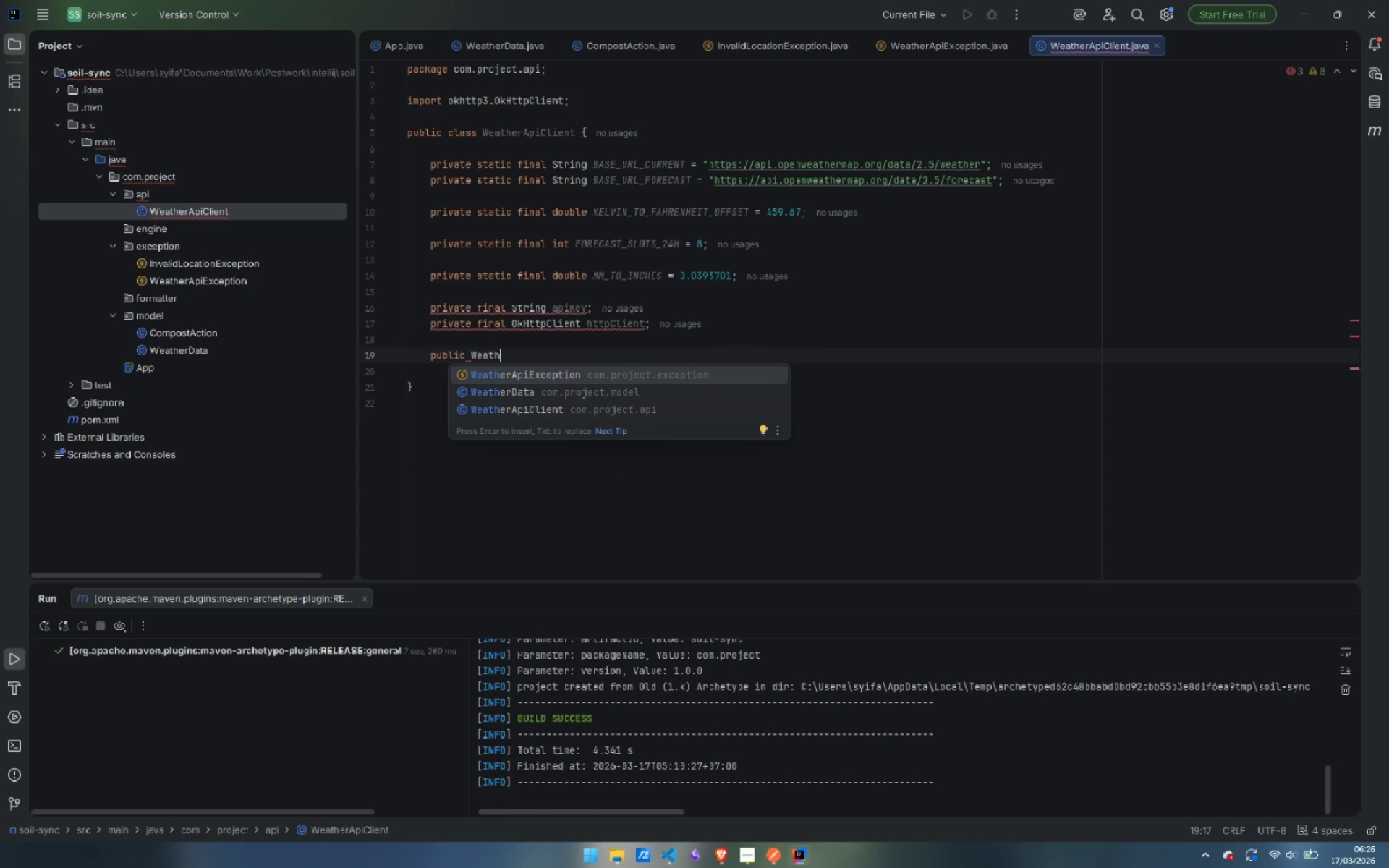 
key(ArrowDown)
 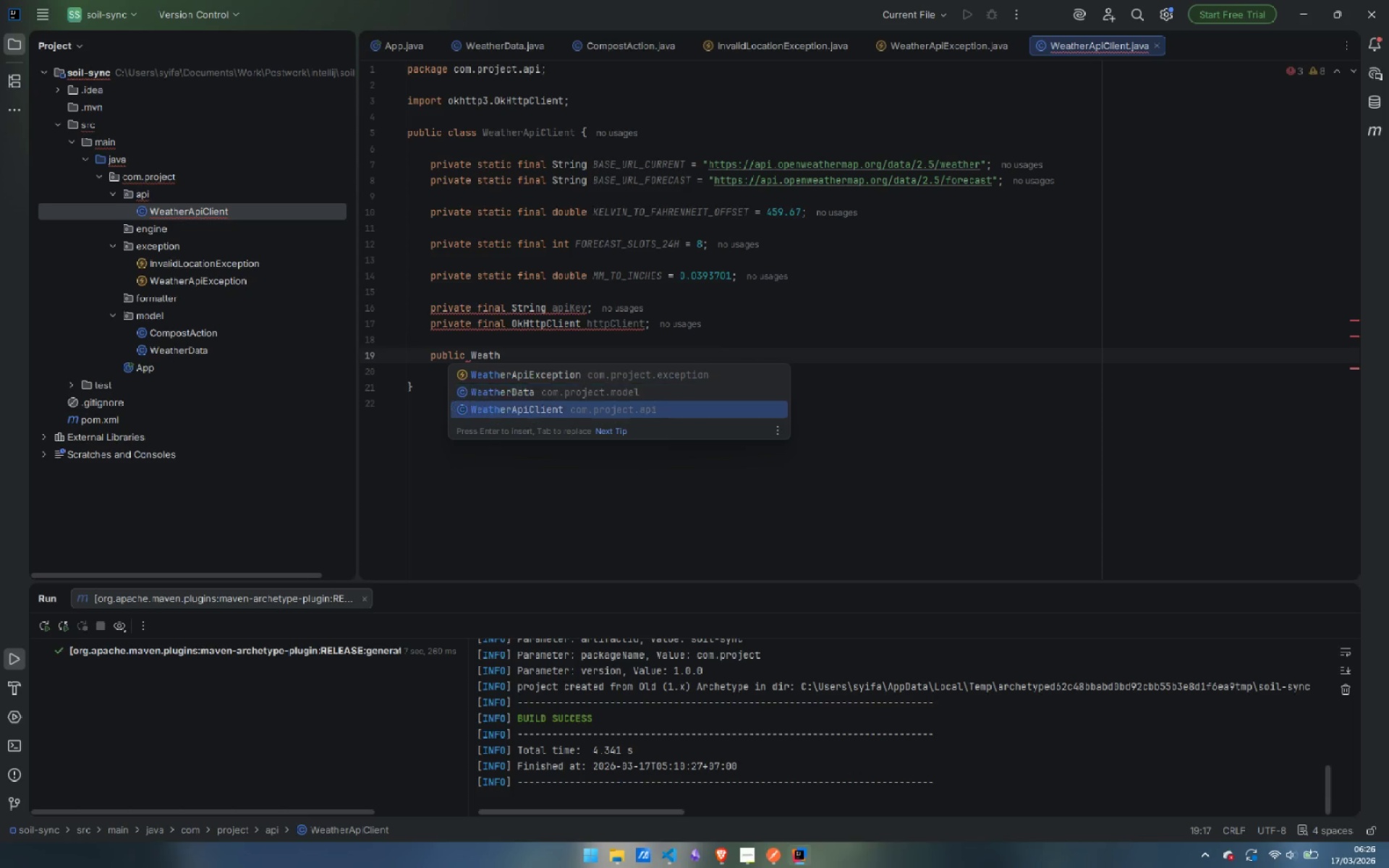 
key(ArrowDown)
 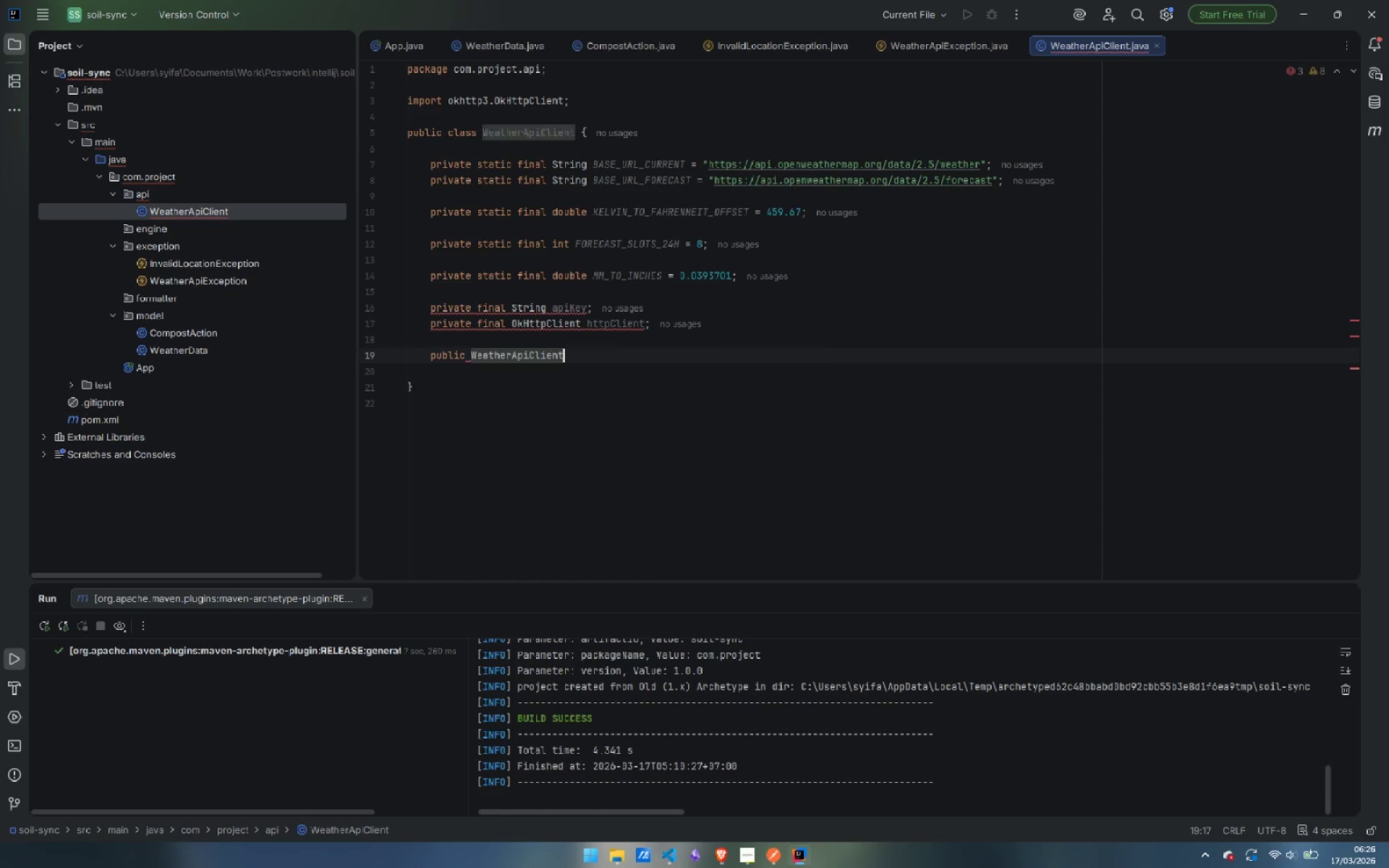 
key(Enter)
 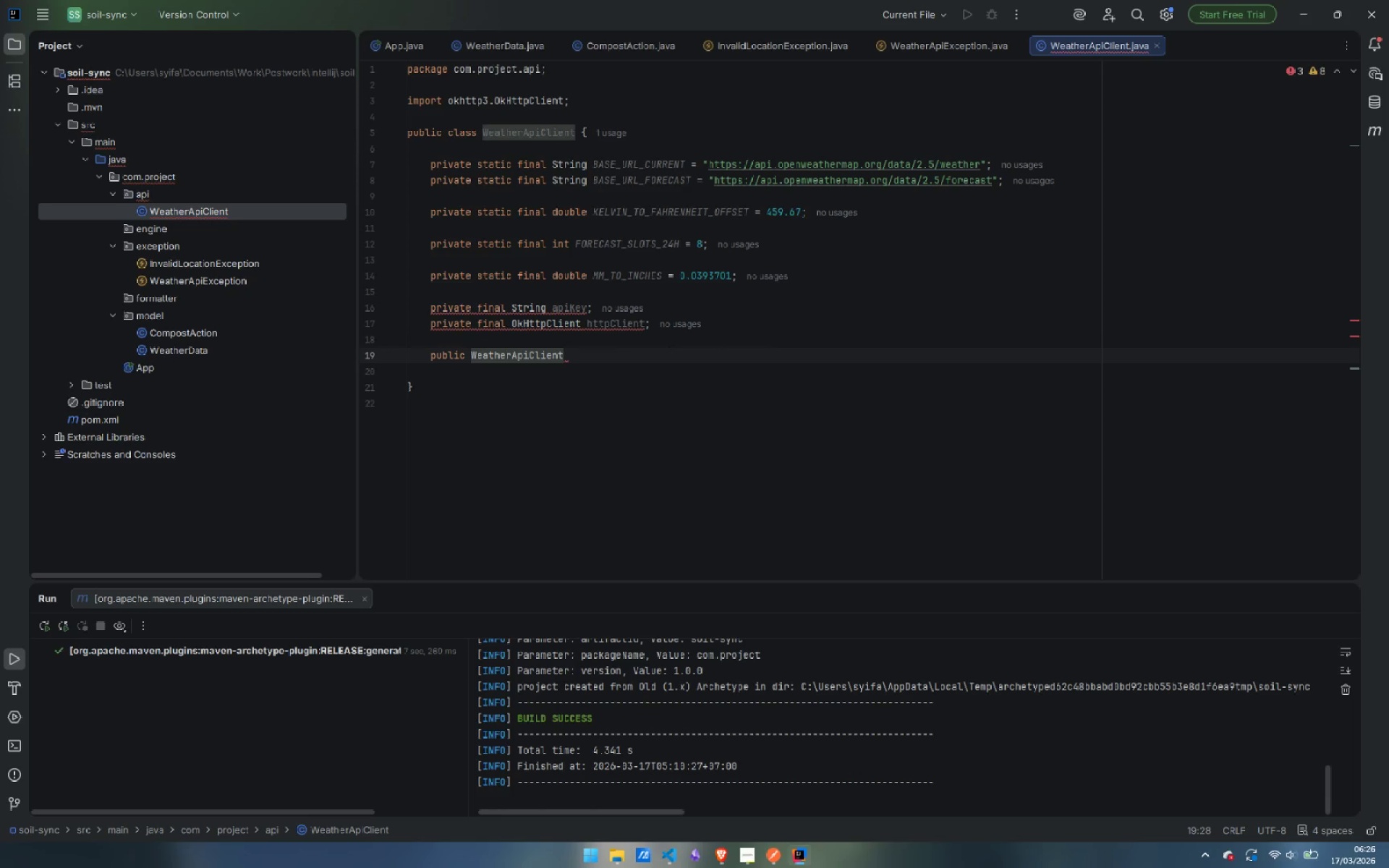 
wait(6.14)
 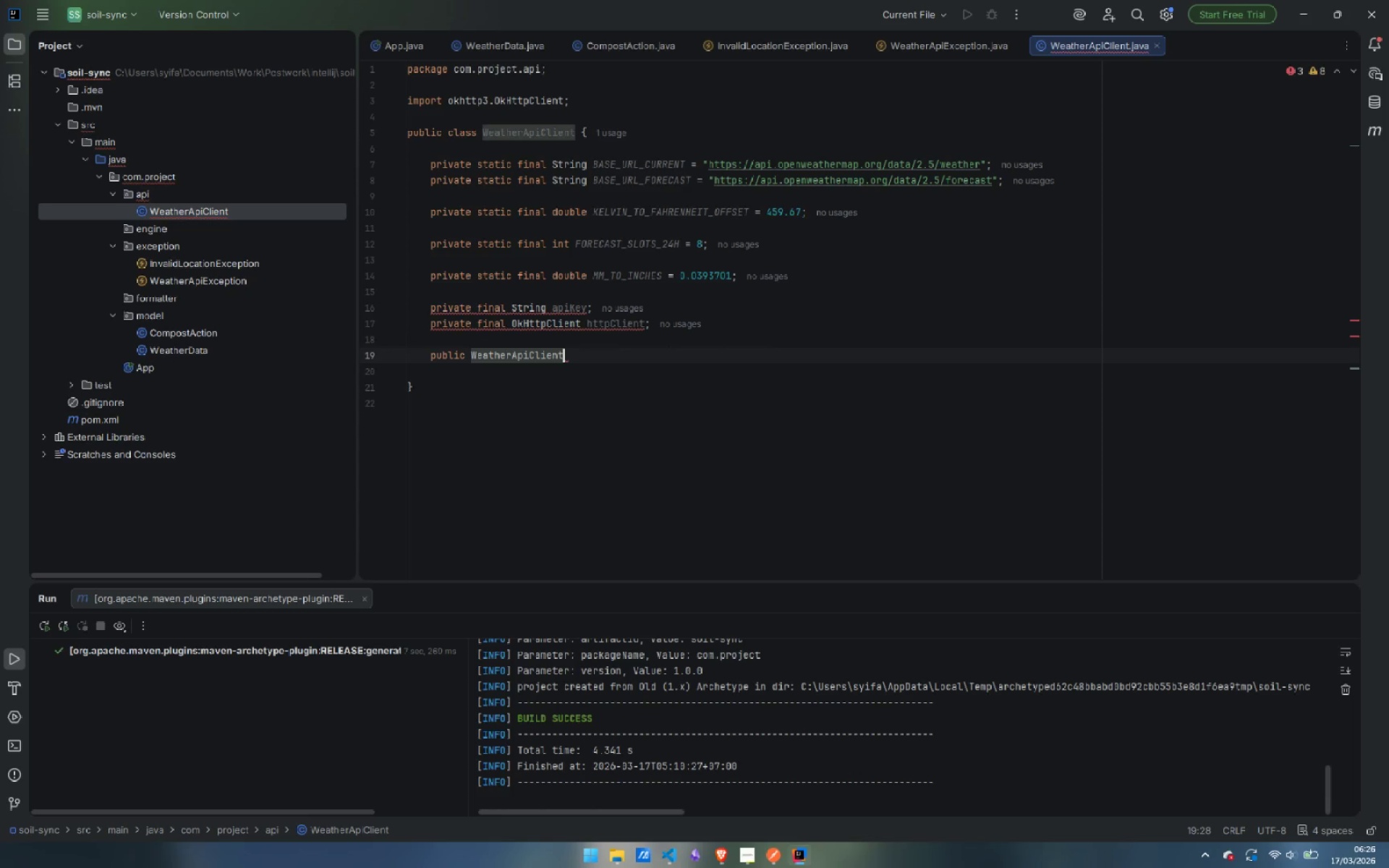 
type((String apiKey)
 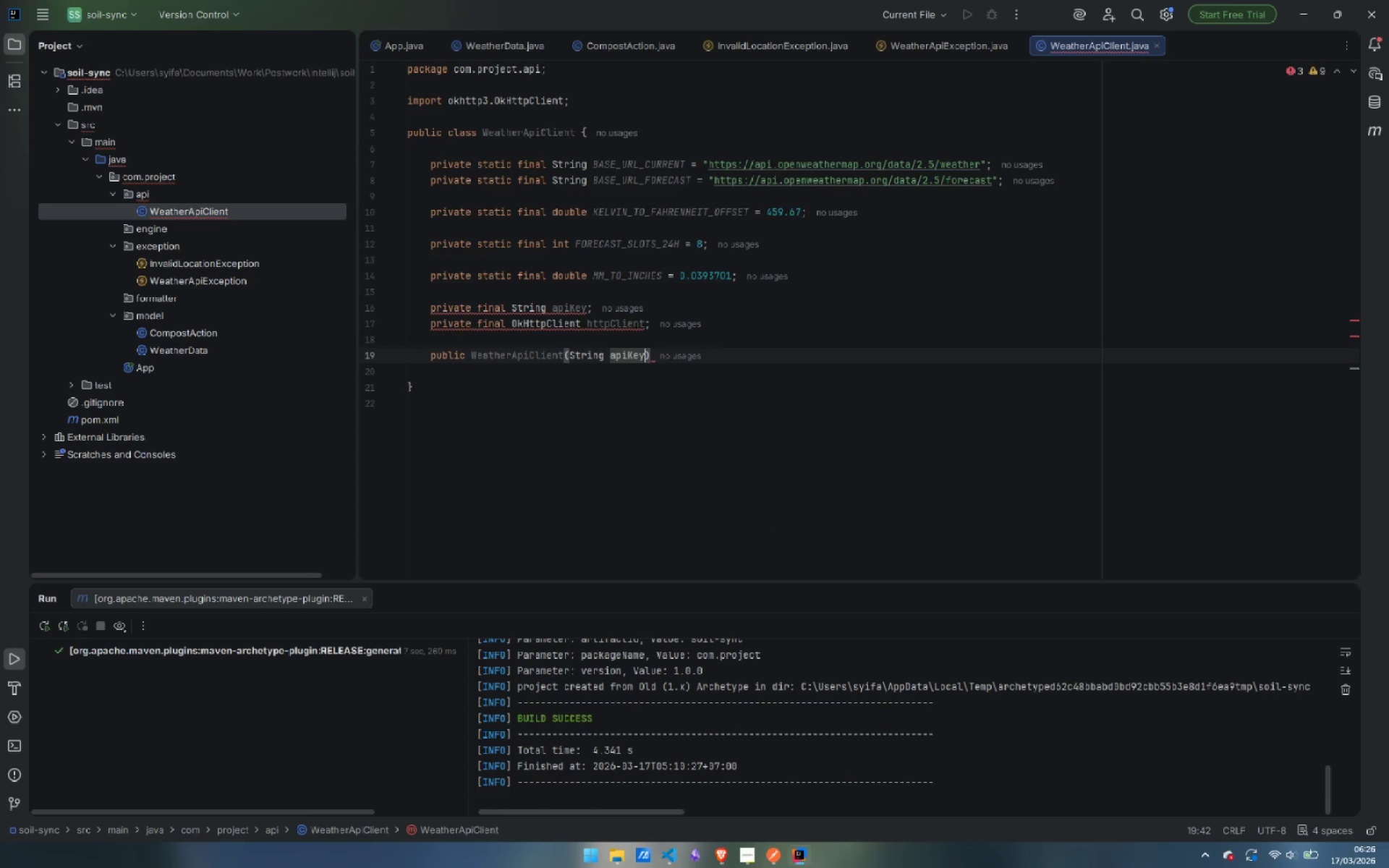 
key(ArrowRight)
 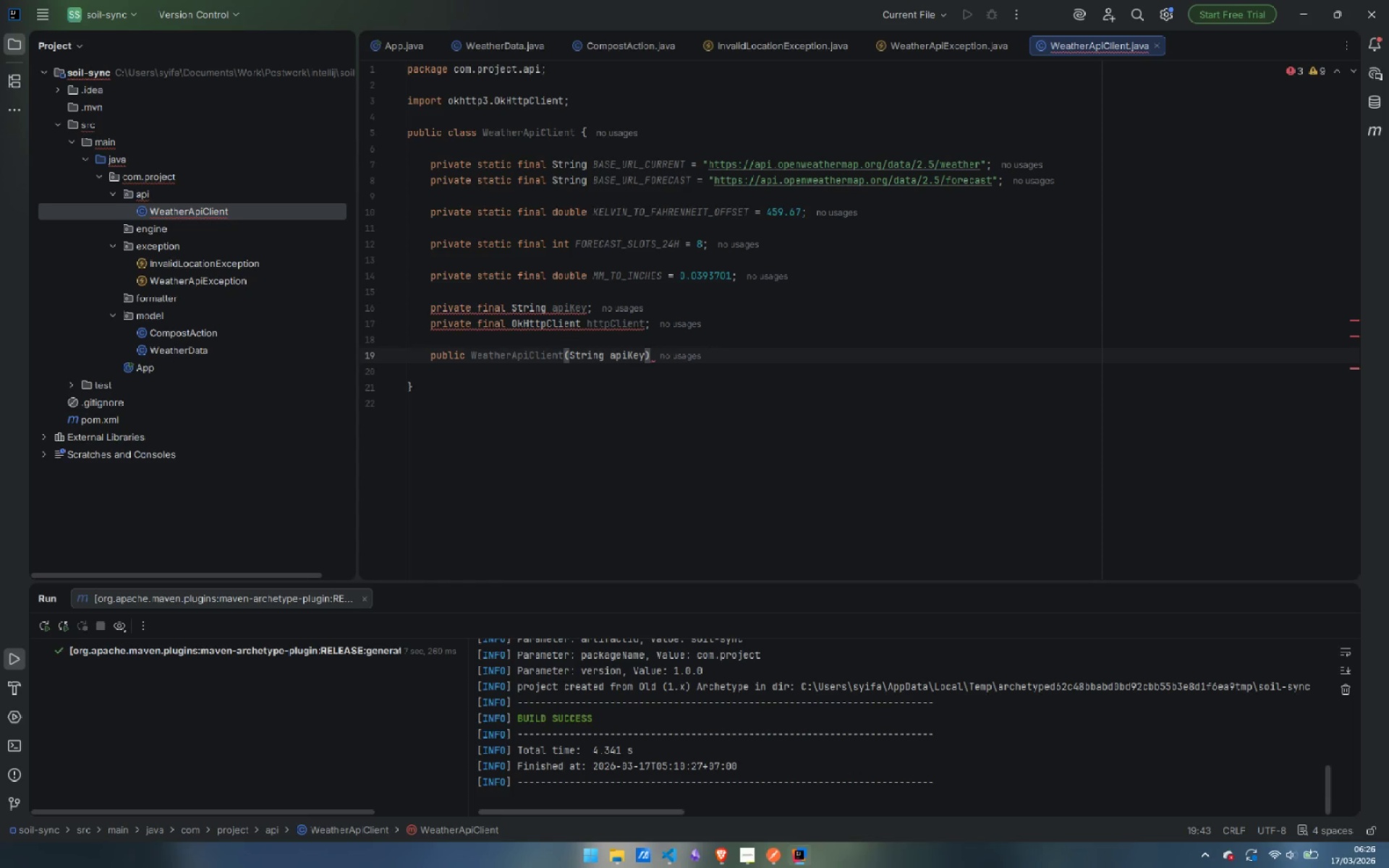 
key(Space)
 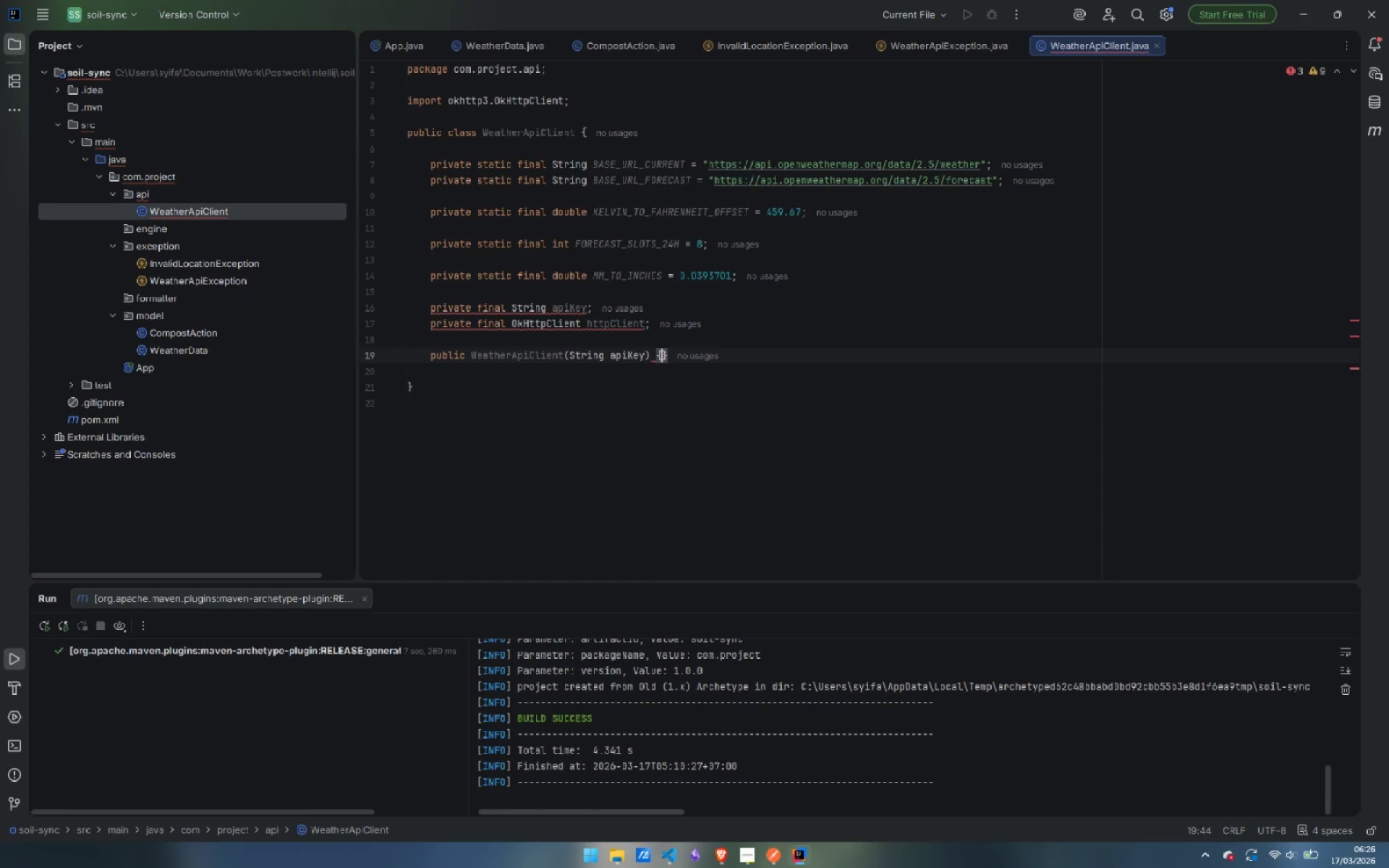 
key(Shift+ShiftLeft)
 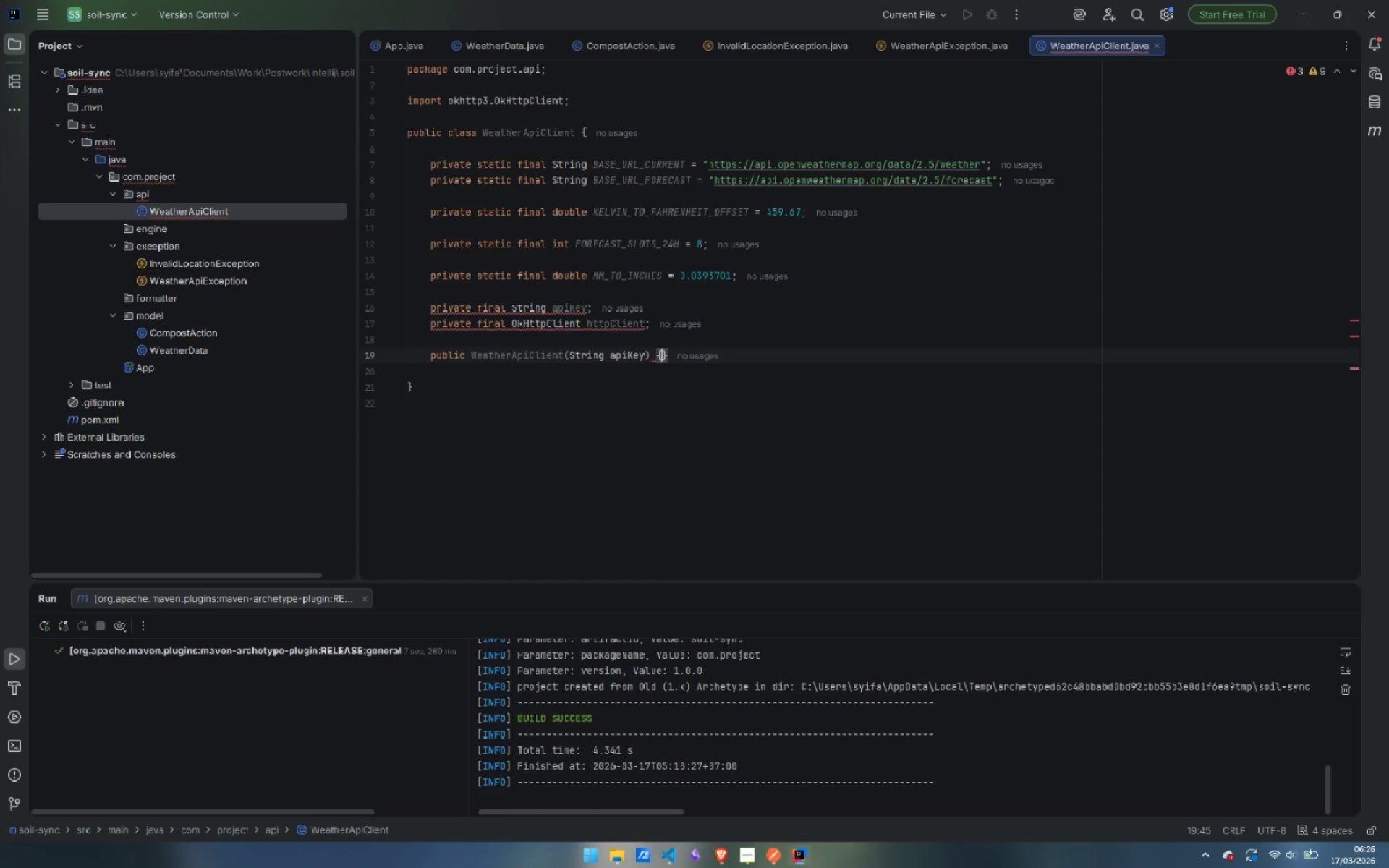 
key(Shift+BracketLeft)
 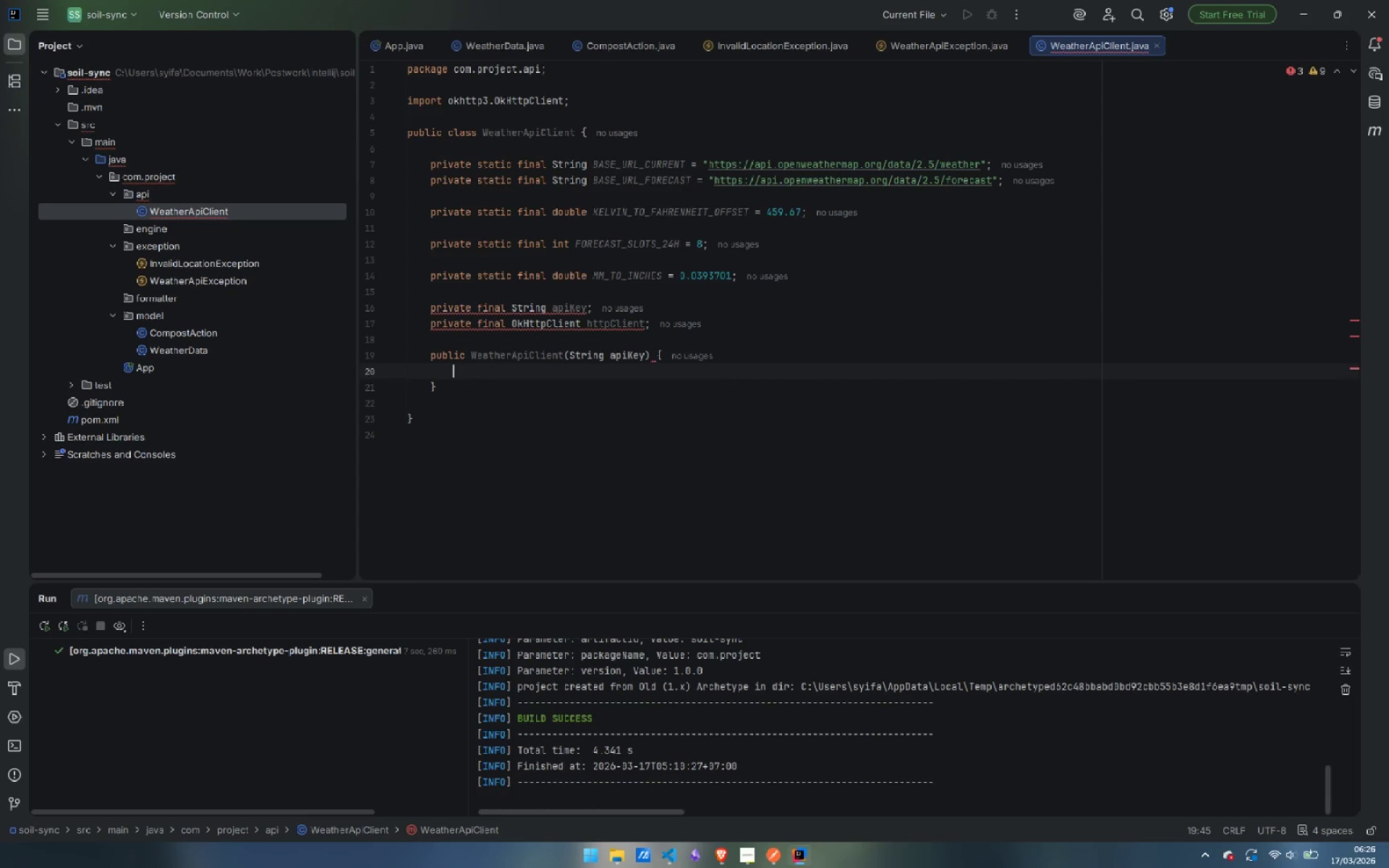 
key(Enter)
 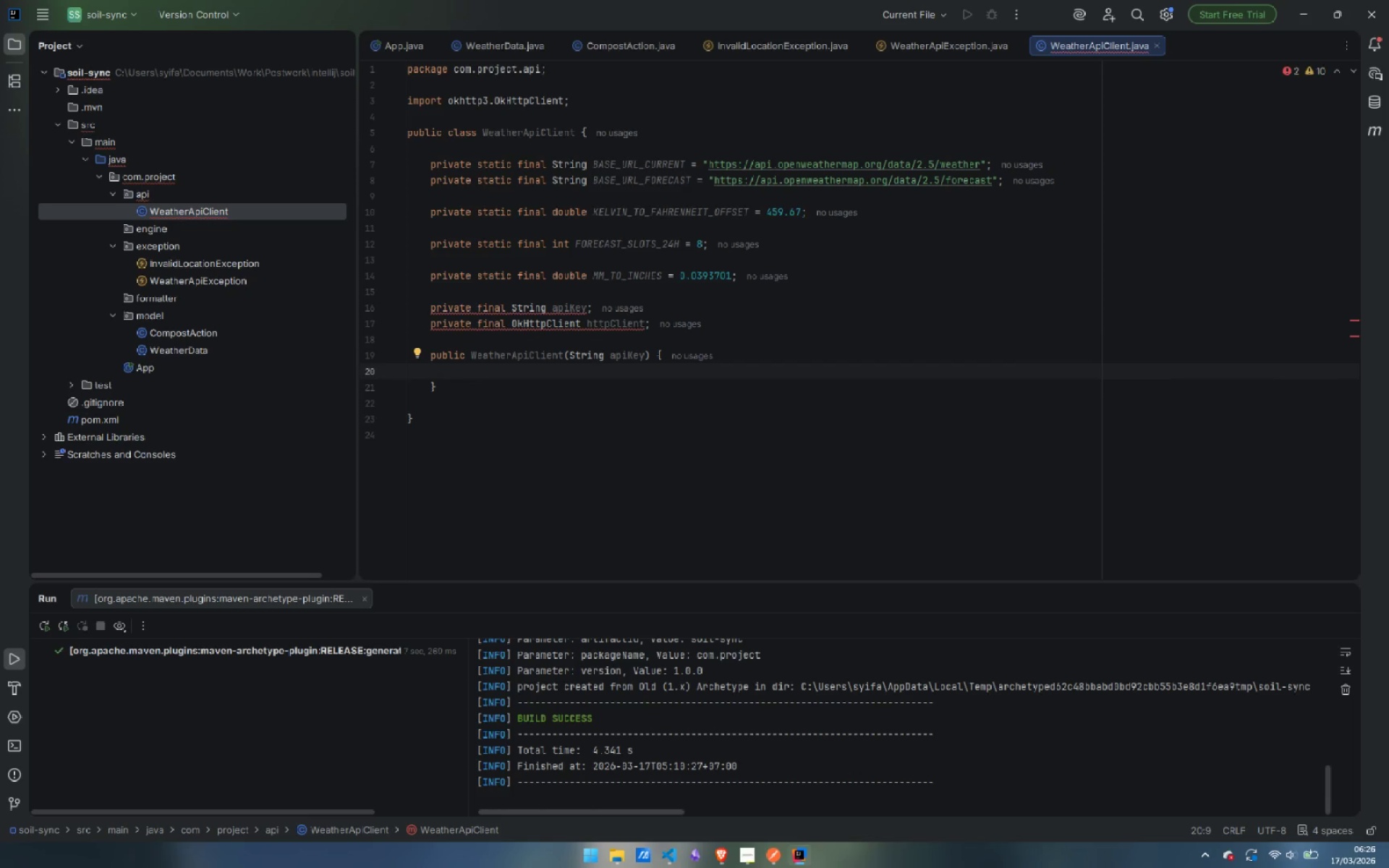 
type(this.api)
 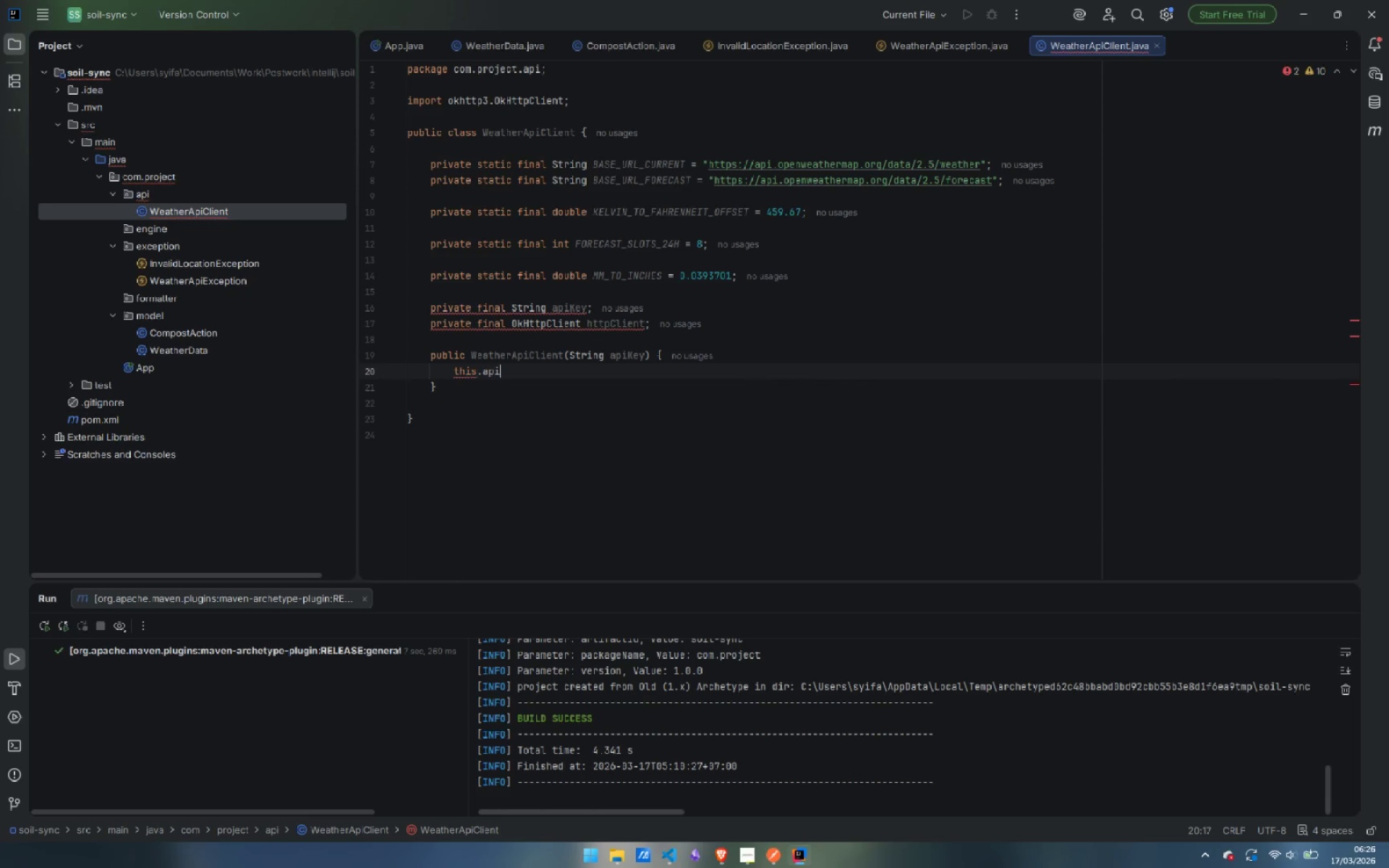 
key(Enter)
 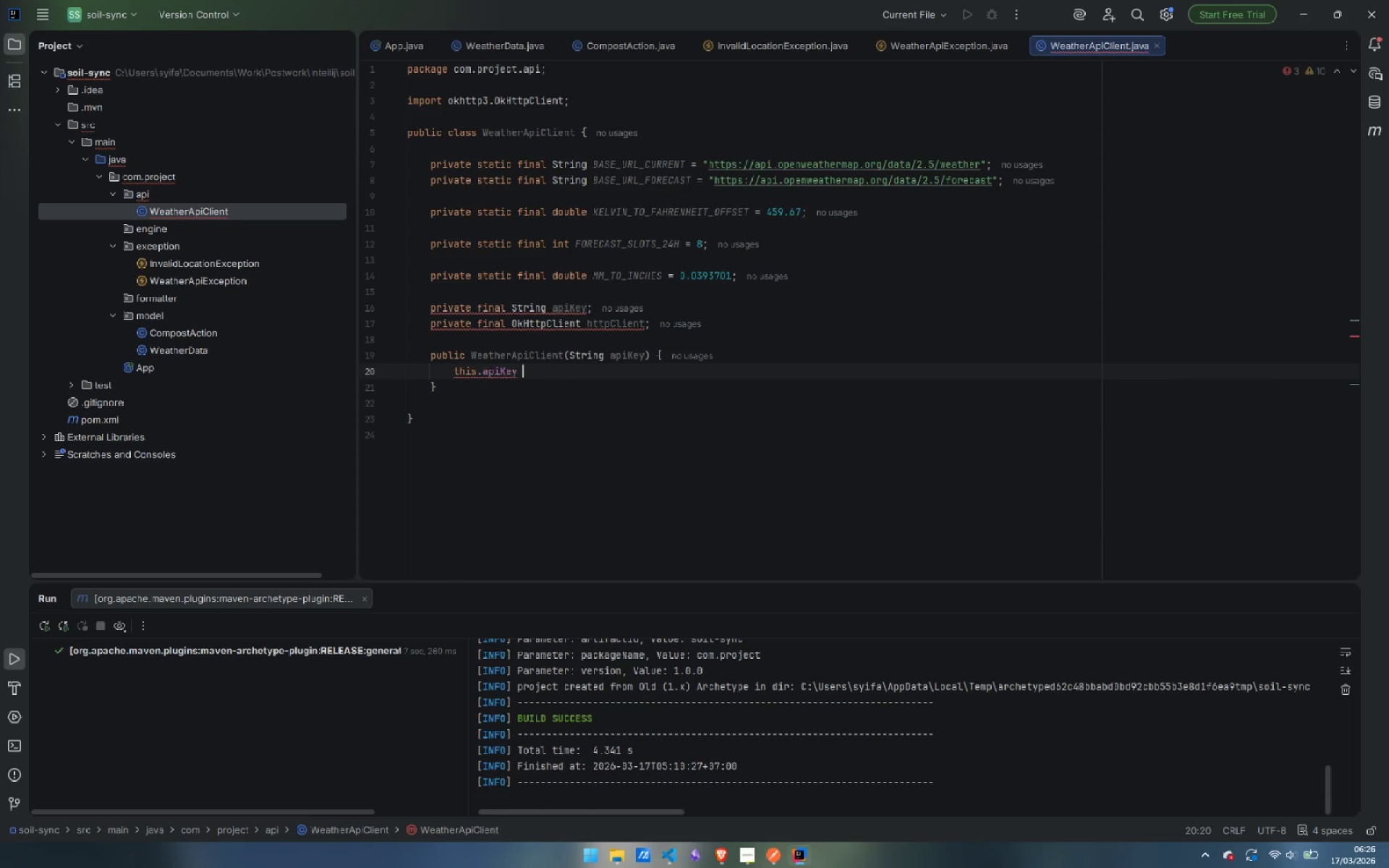 
type( = api)
 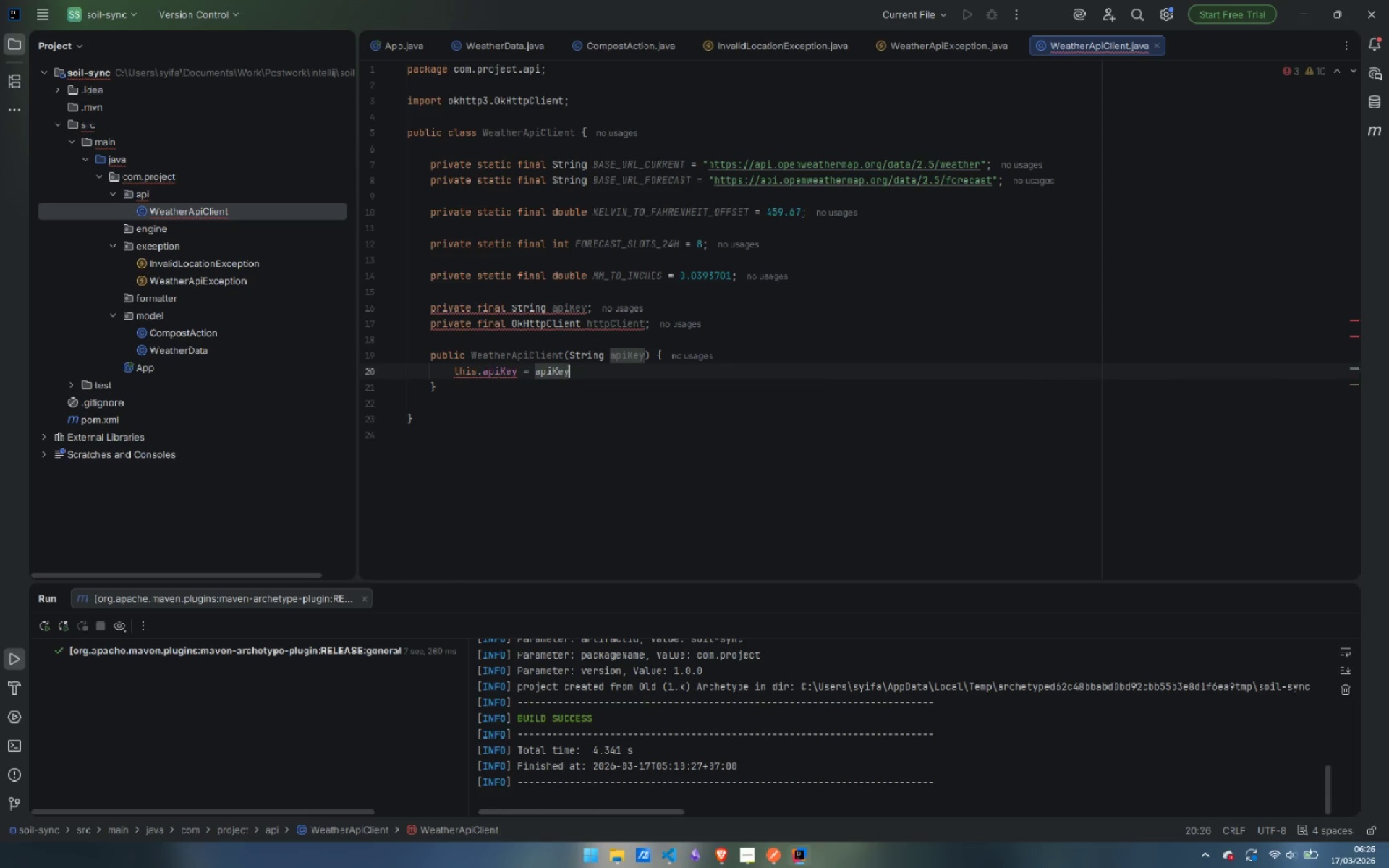 
key(Enter)
 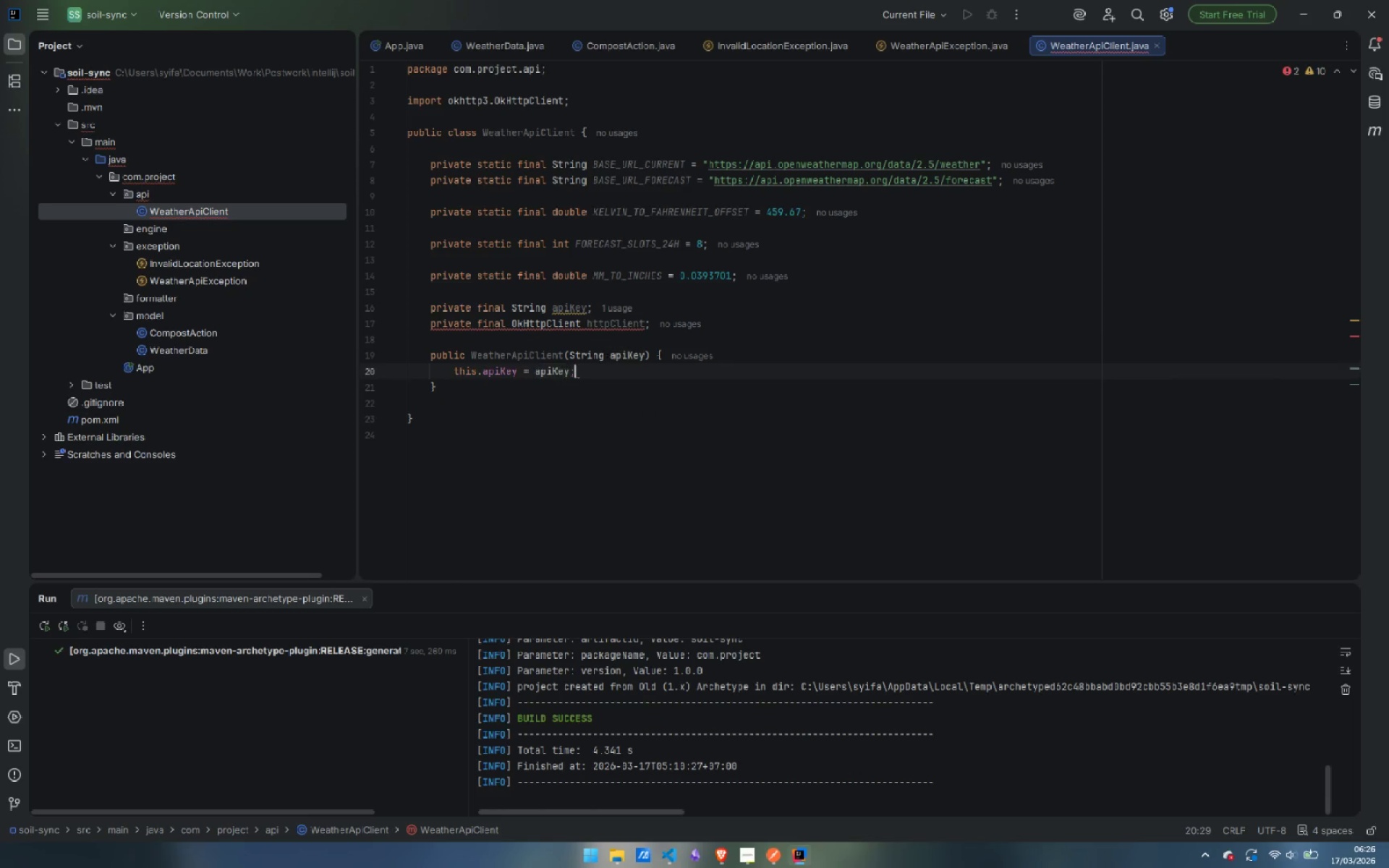 
key(Semicolon)
 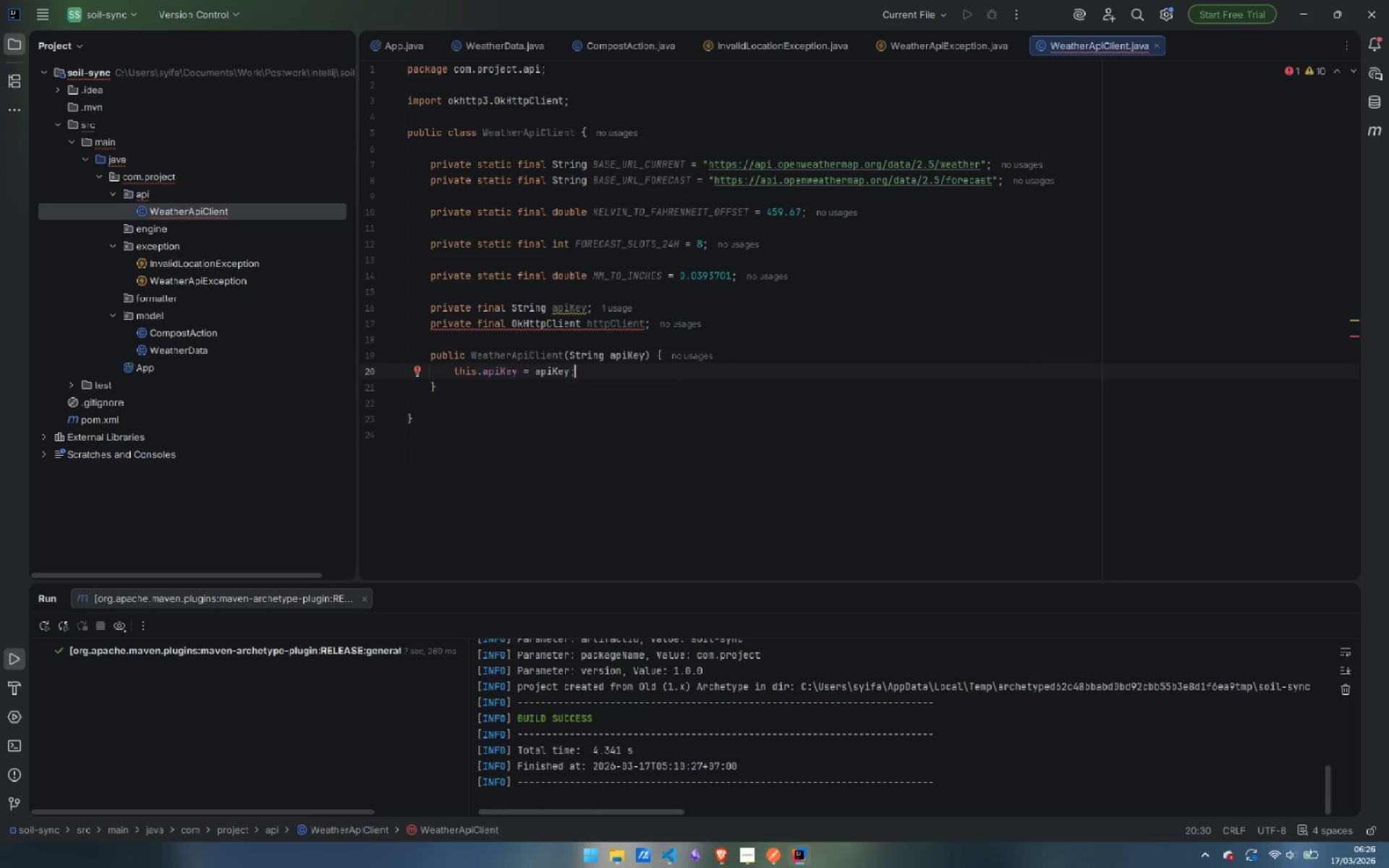 
key(Enter)
 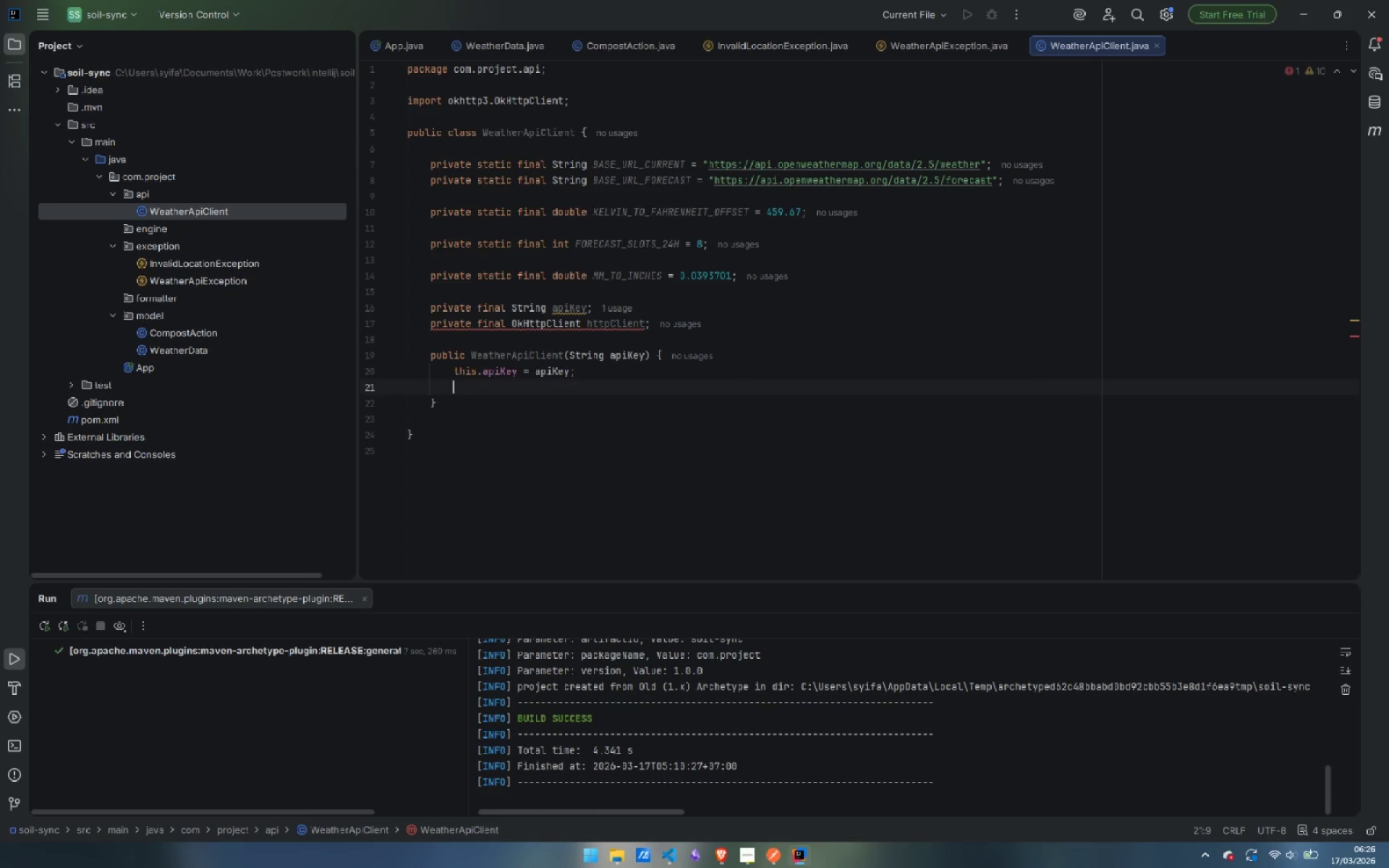 
key(Enter)
 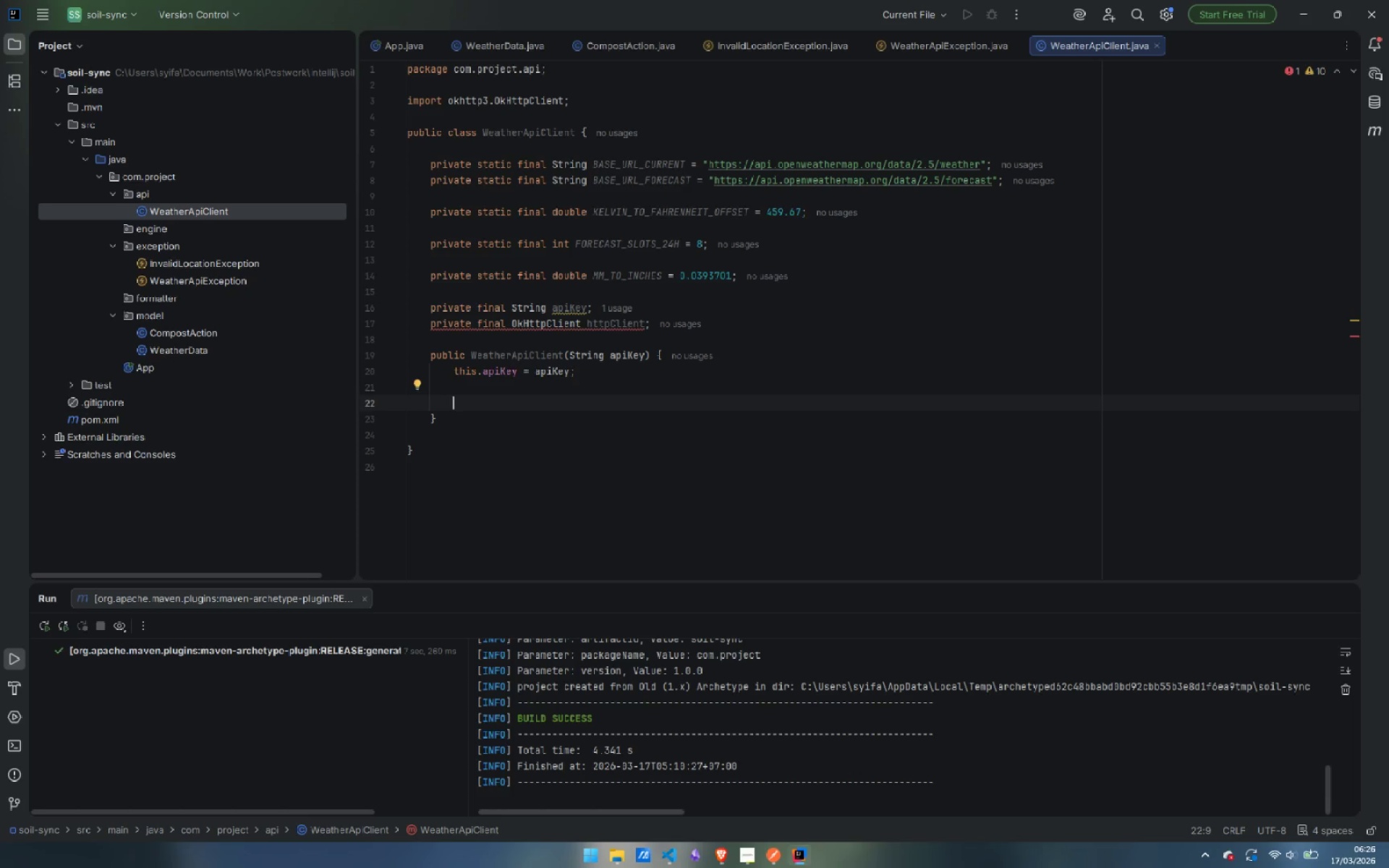 
type(this.ht)
 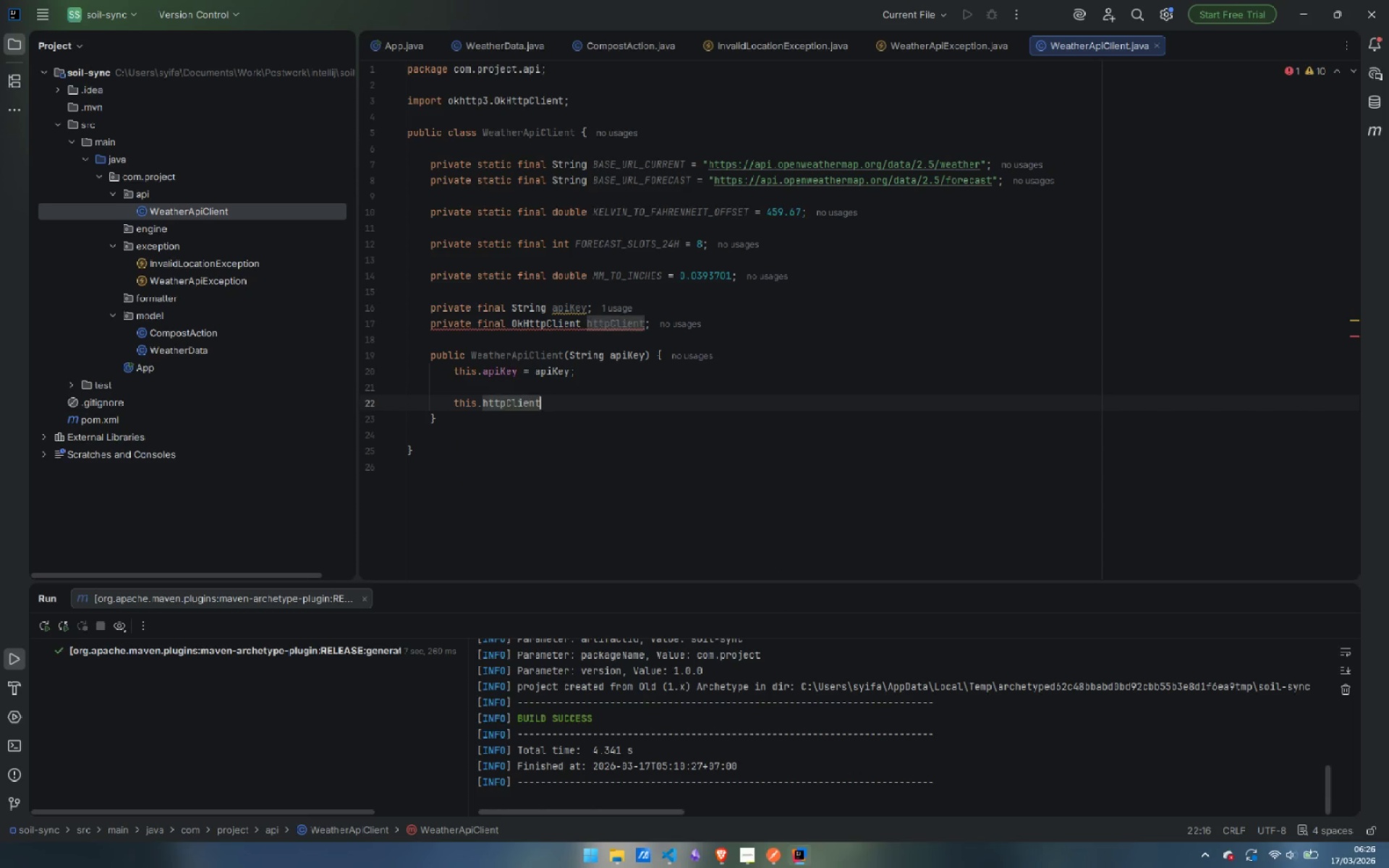 
key(Enter)
 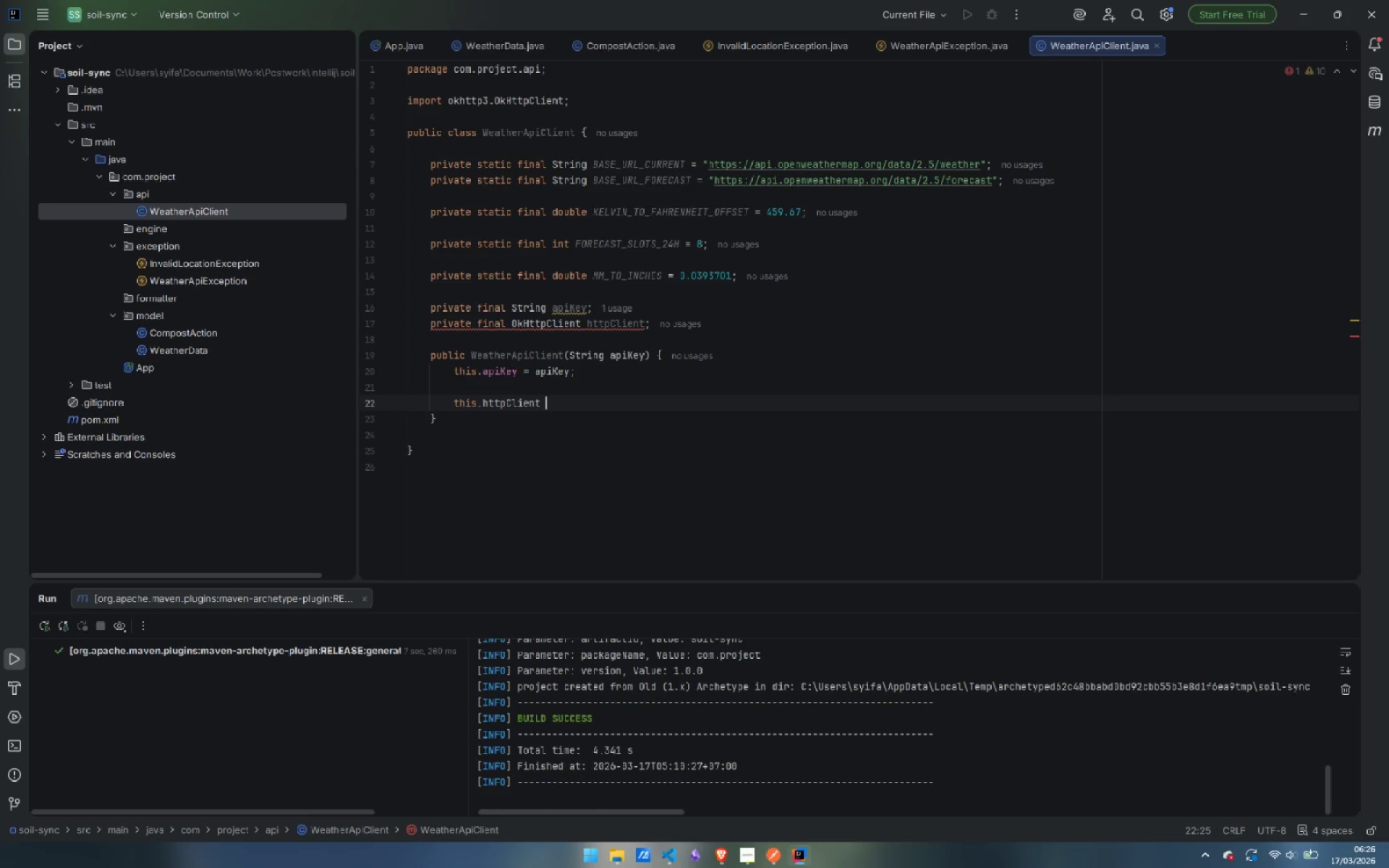 
type( = new Okt)
key(Backspace)
 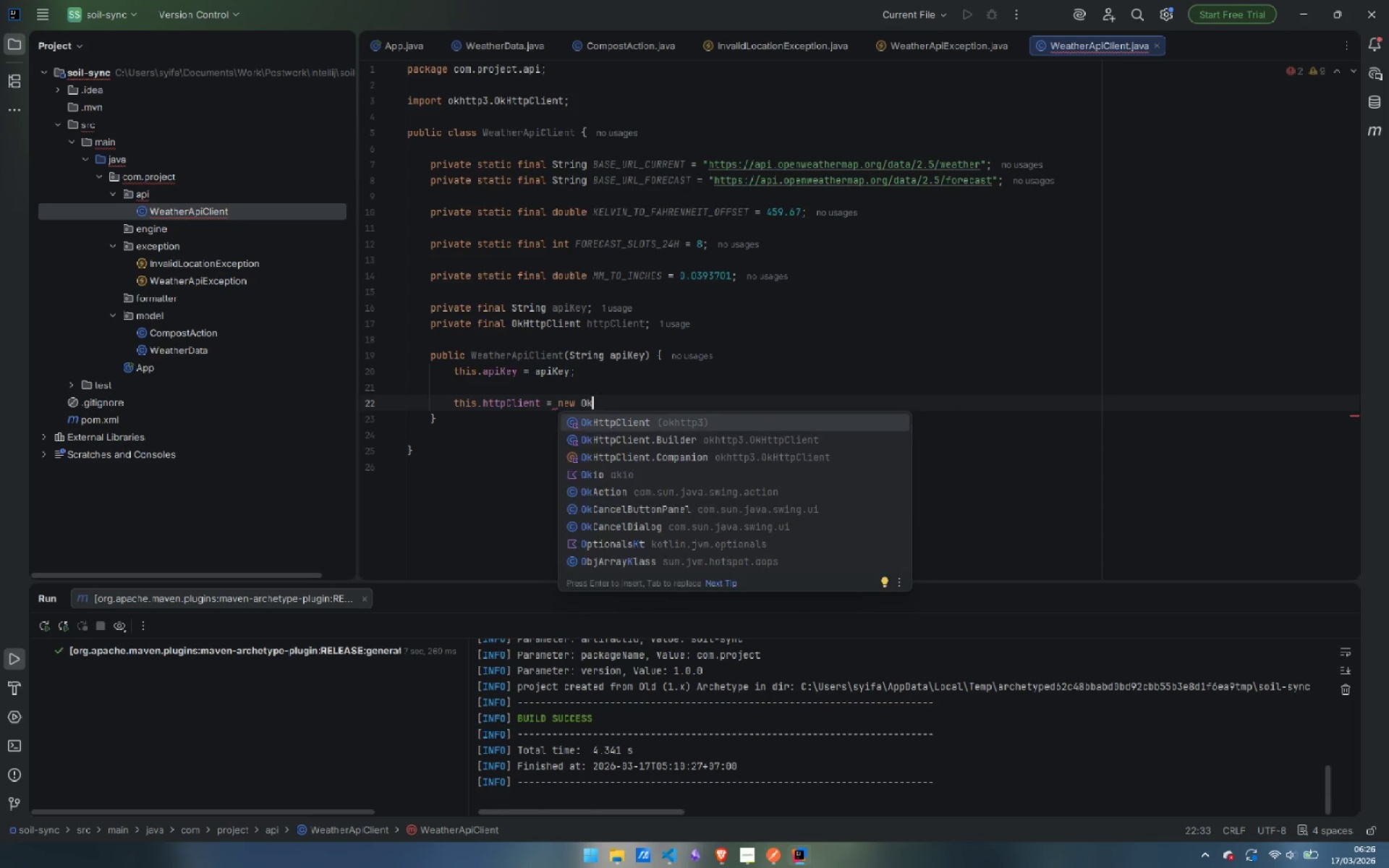 
key(Enter)
 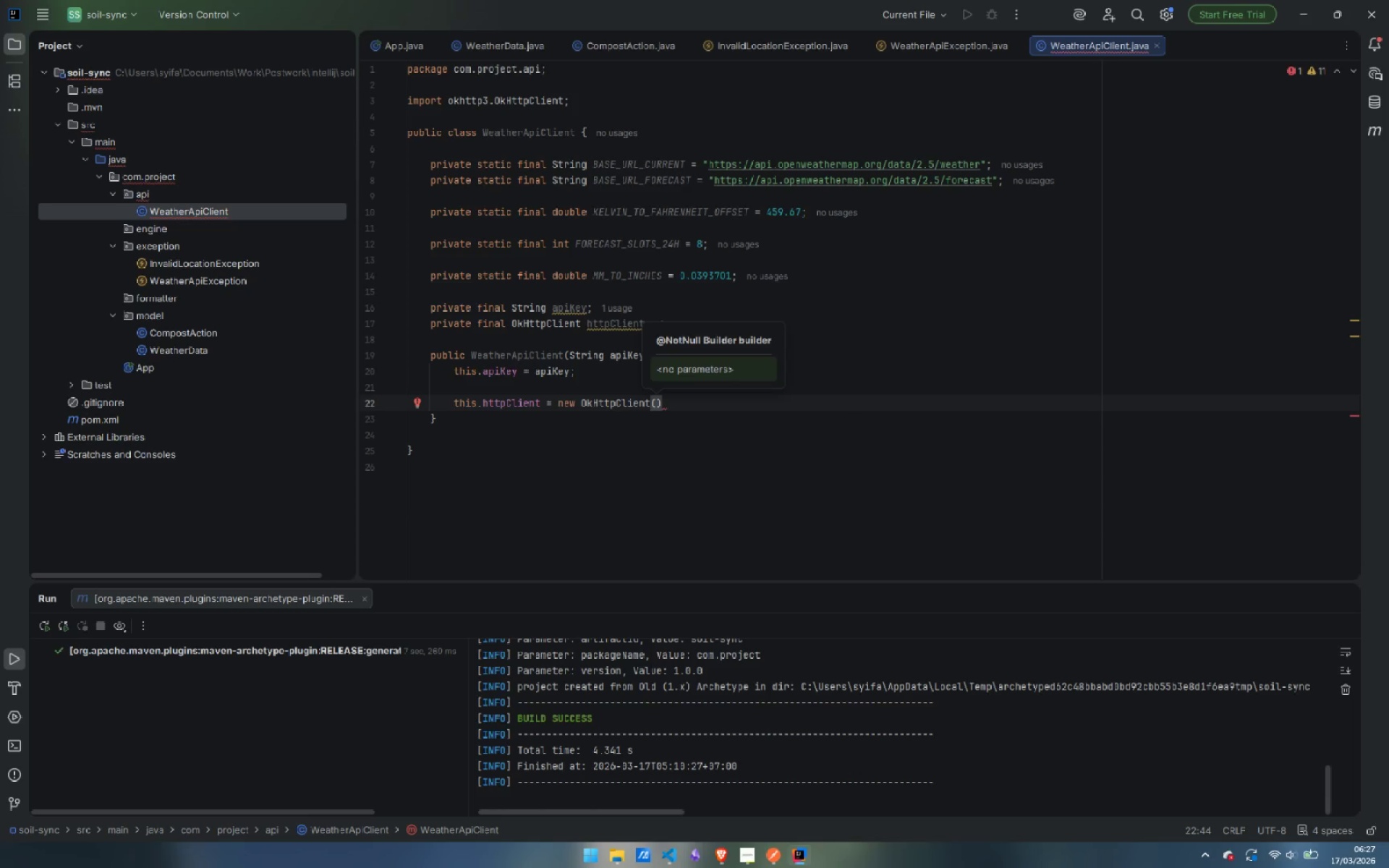 
key(Backspace)
 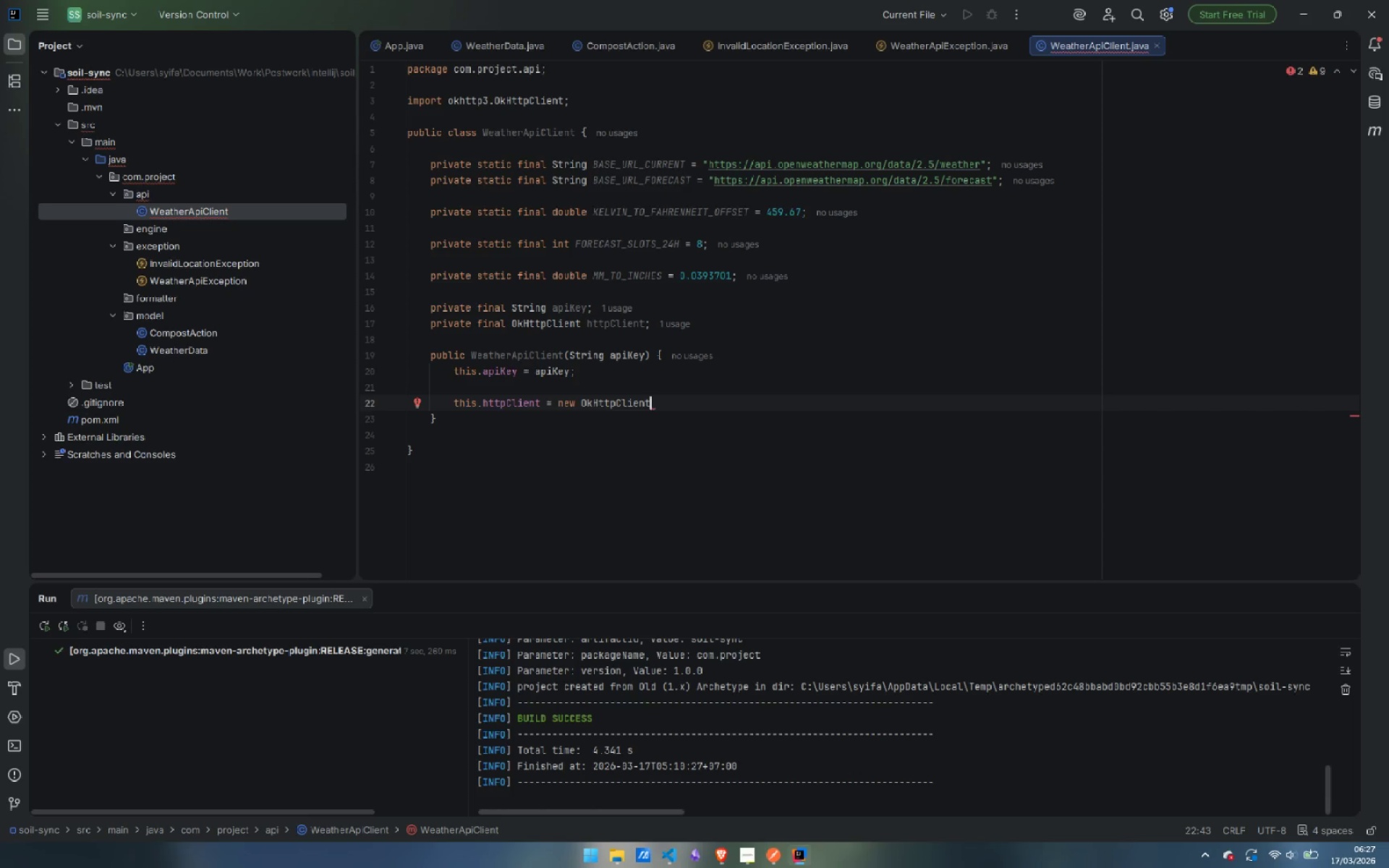 
key(Period)
 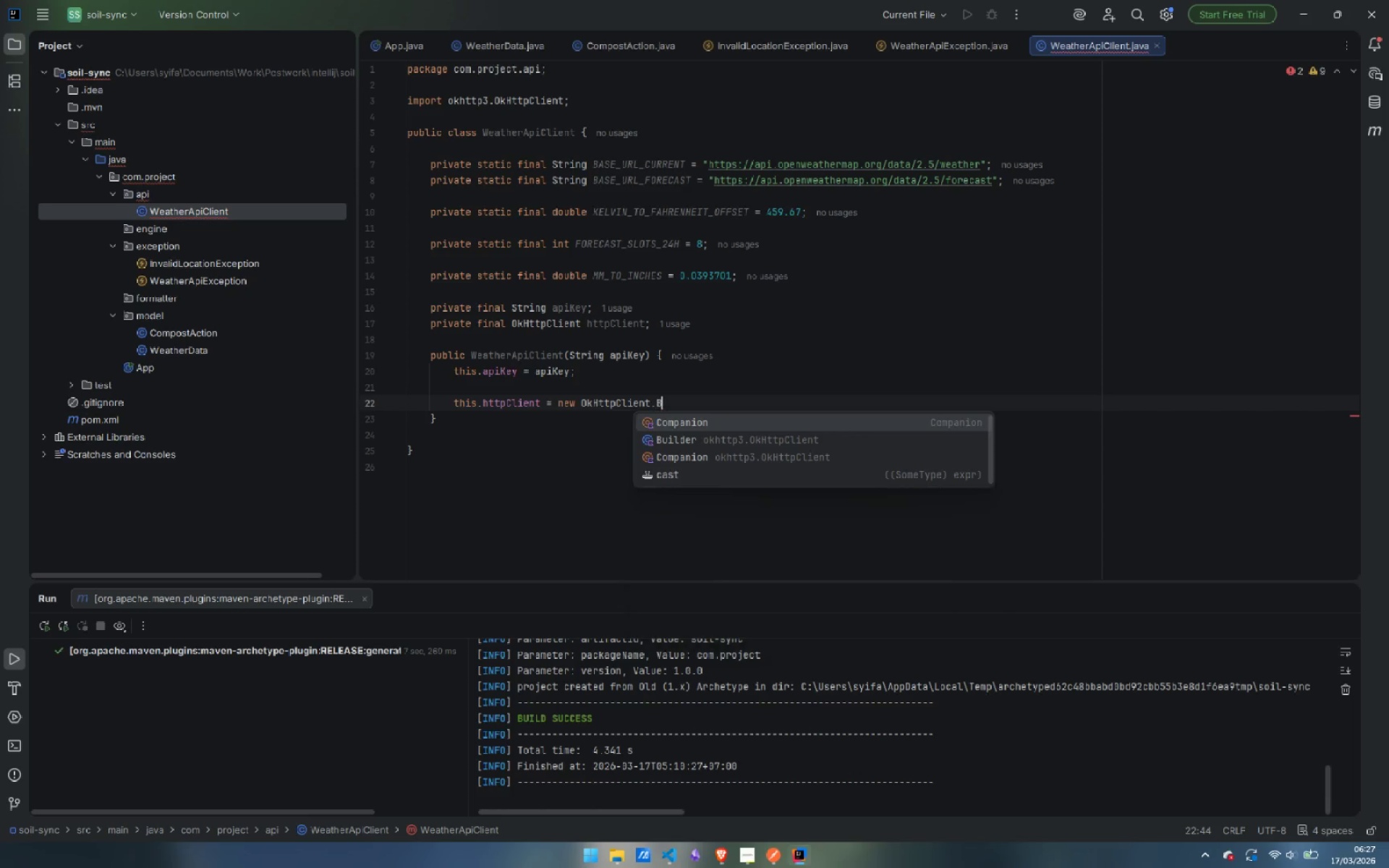 
key(Shift+ShiftLeft)
 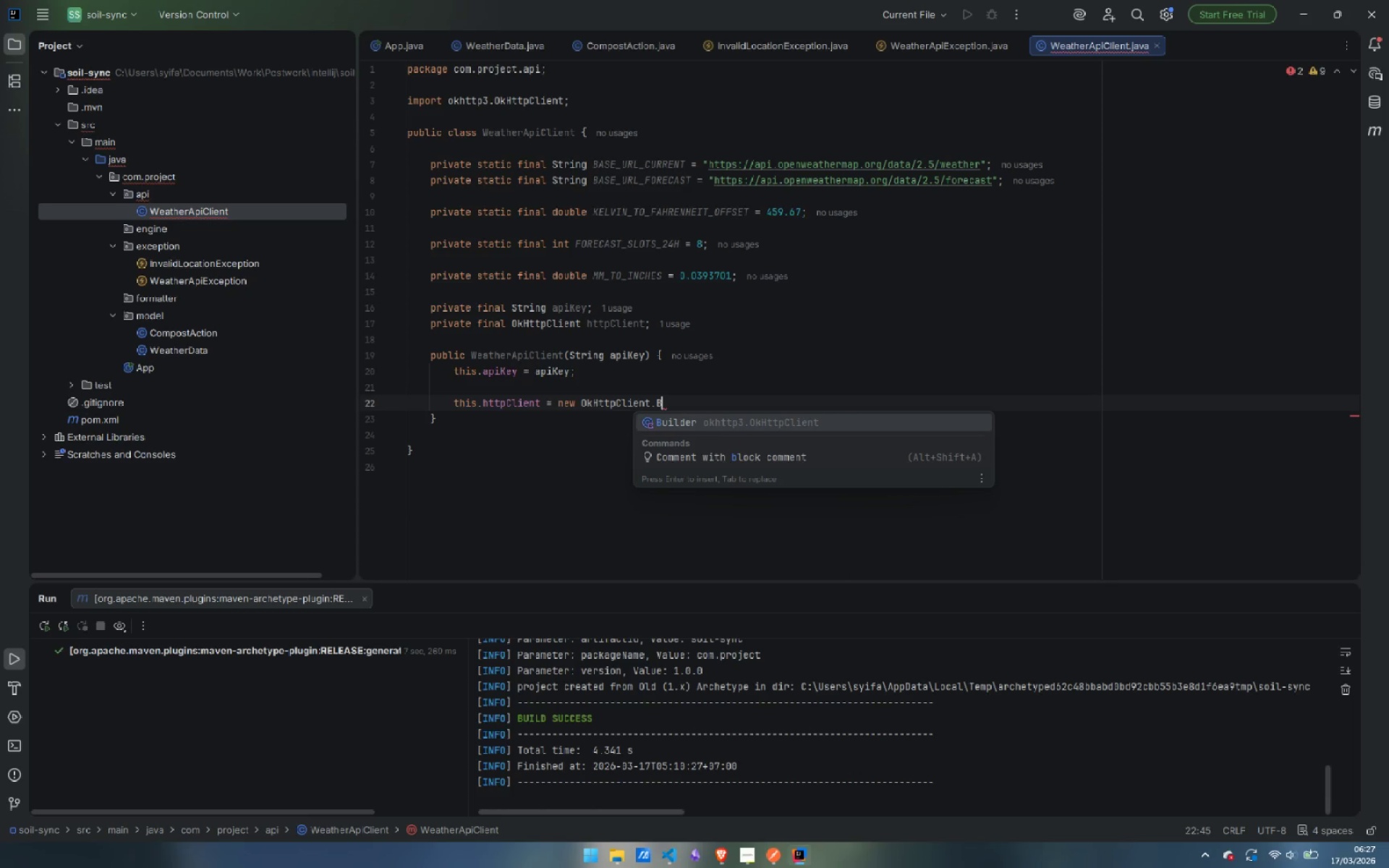 
key(Shift+B)
 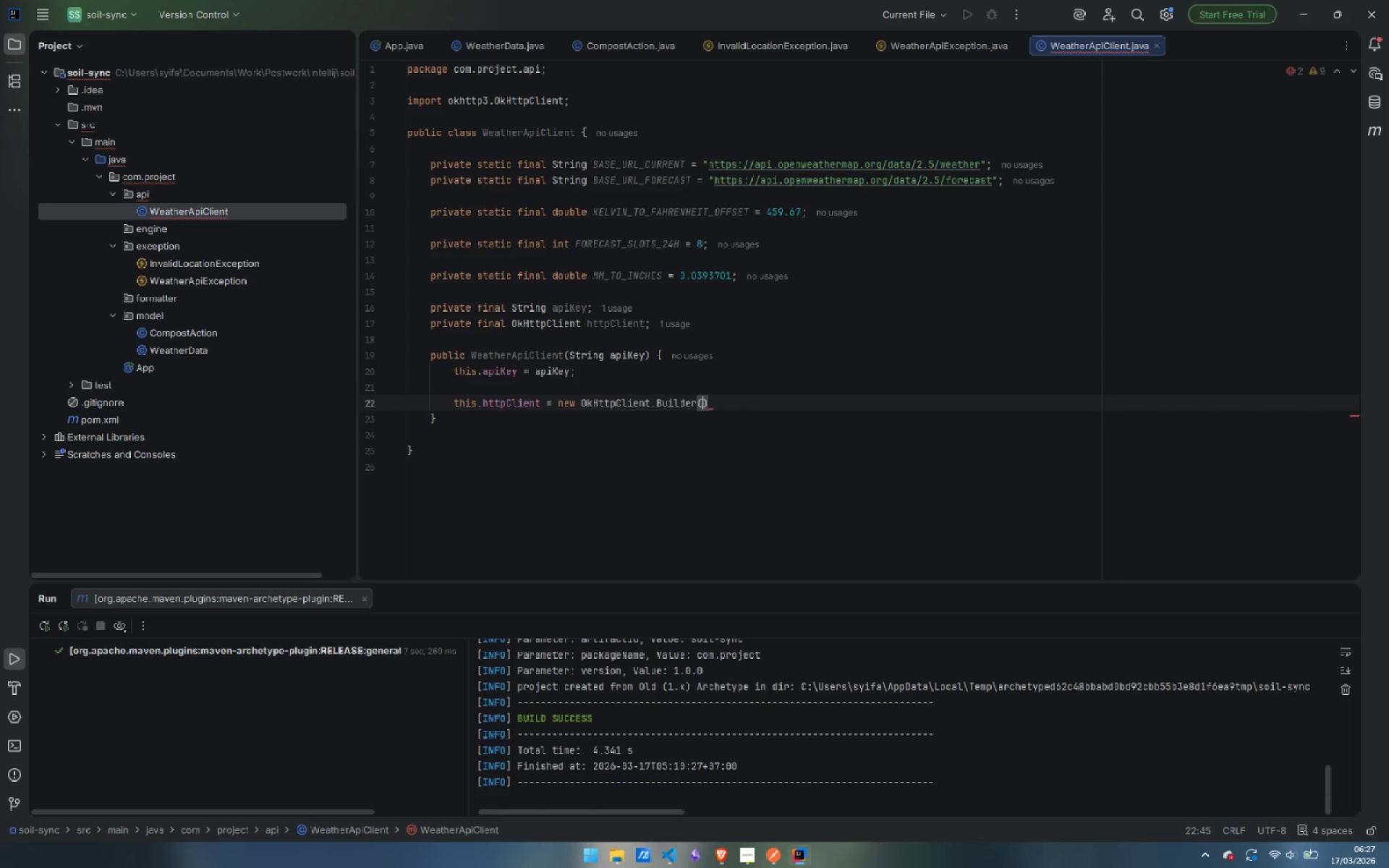 
key(Enter)
 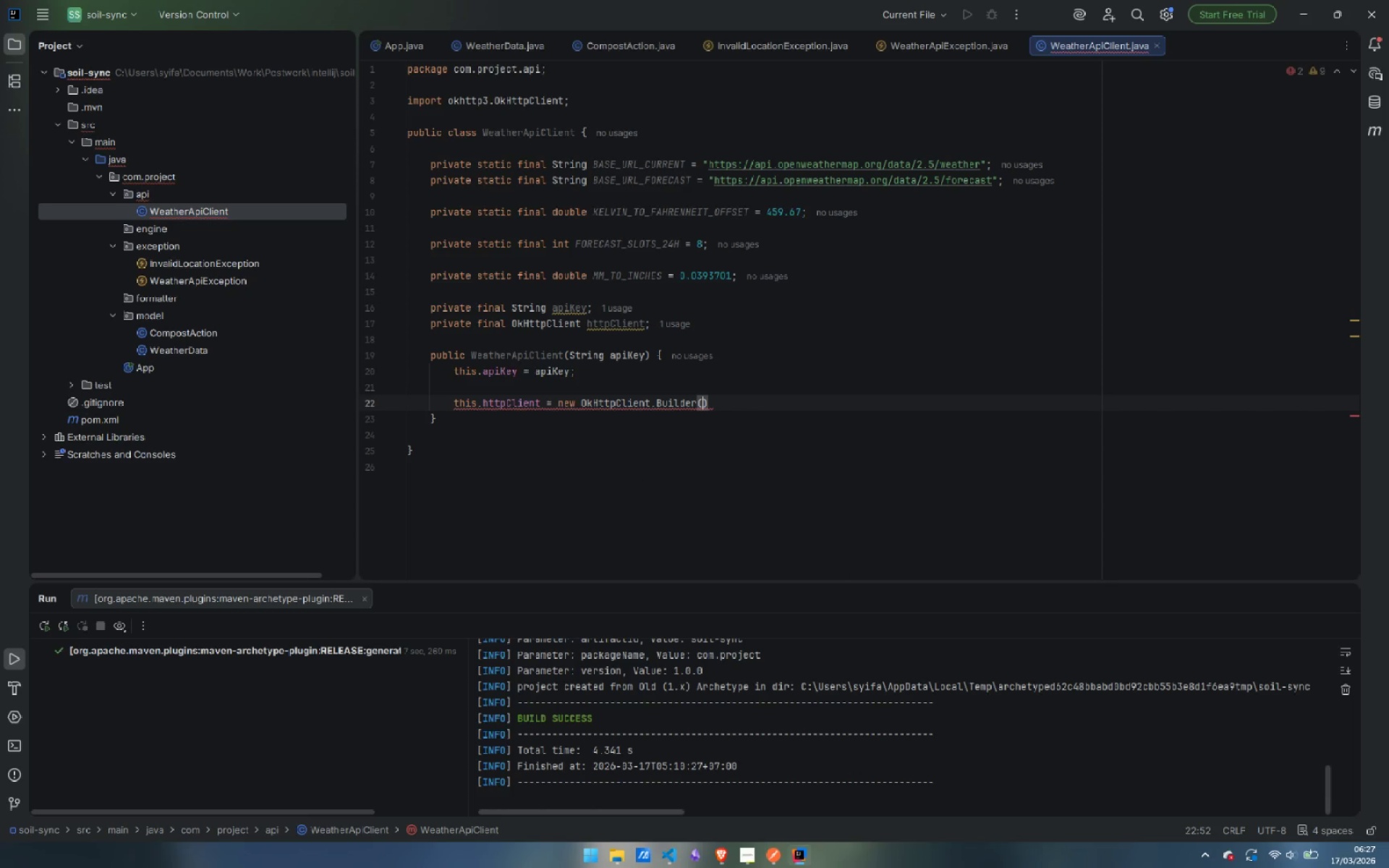 
hold_key(key=ShiftLeft, duration=0.69)
 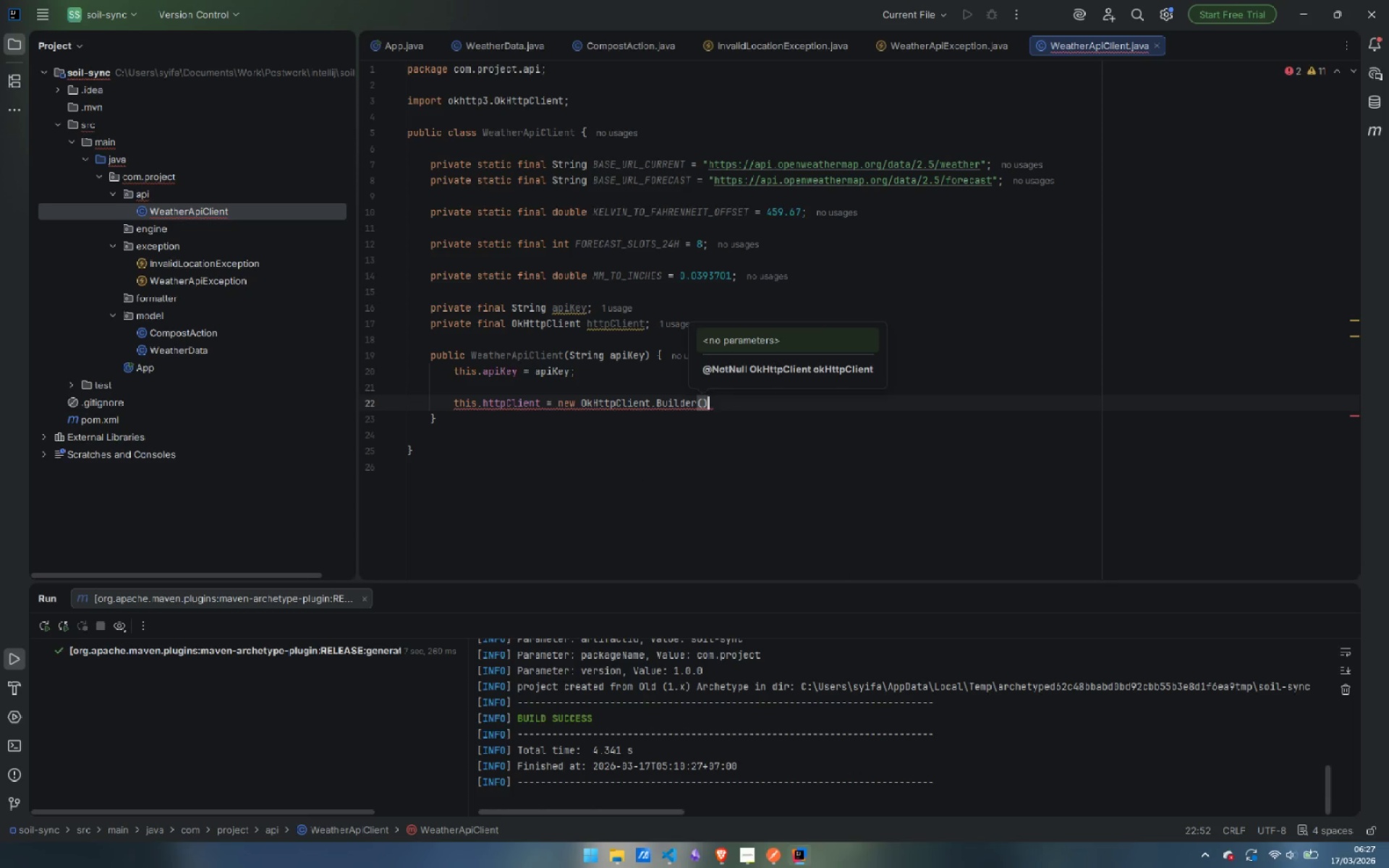 
key(ArrowRight)
 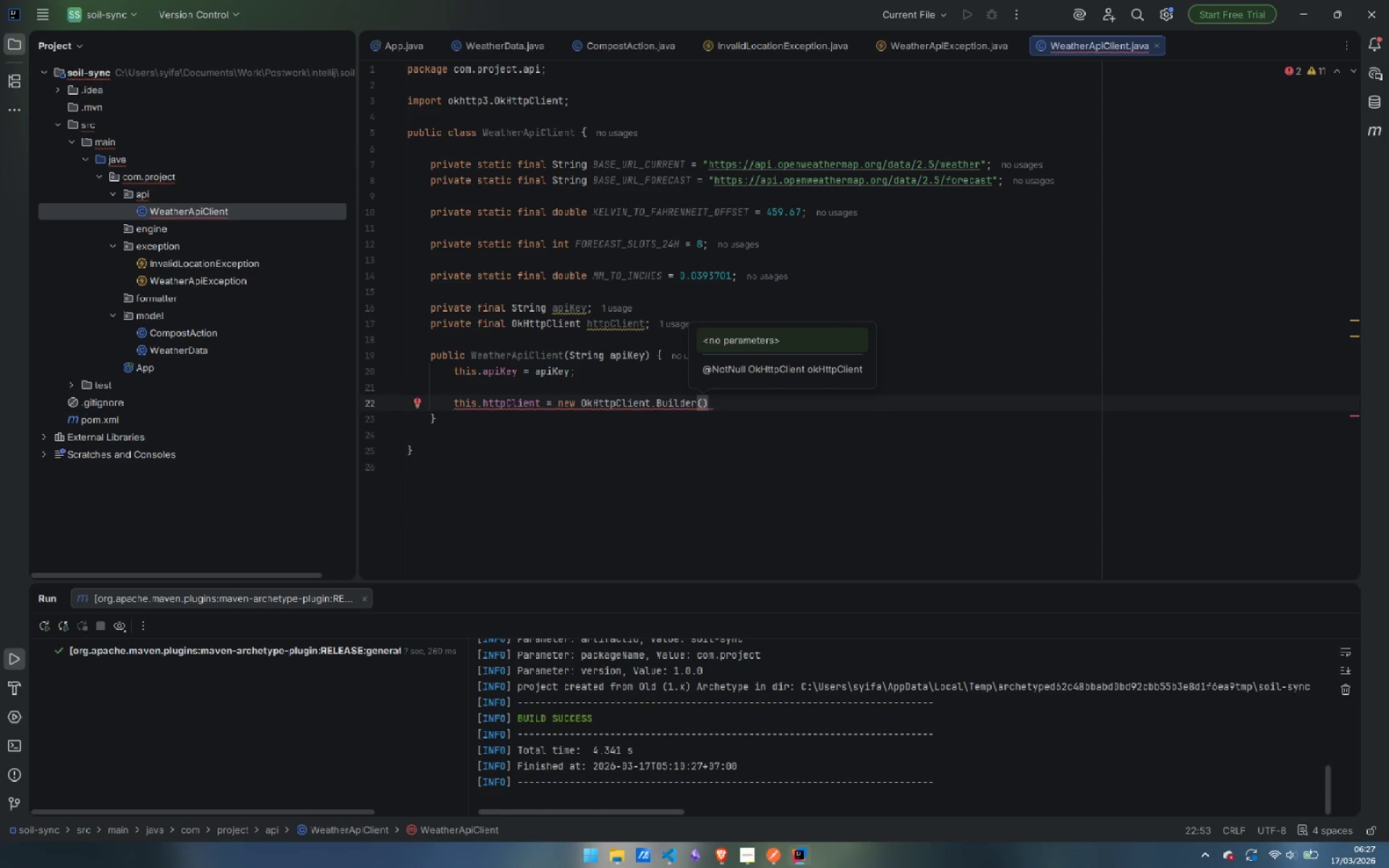 
key(Enter)
 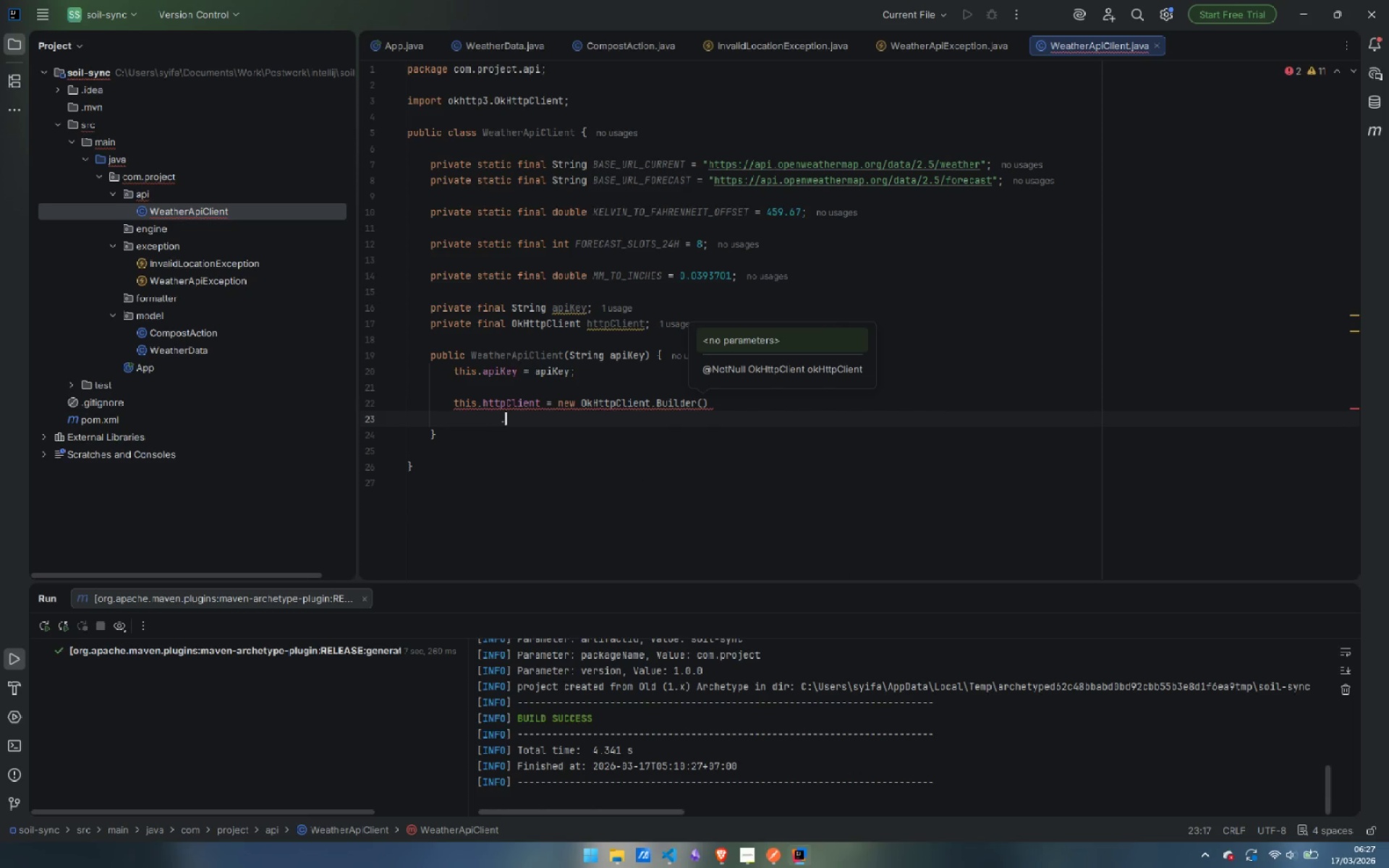 
type(.con)
 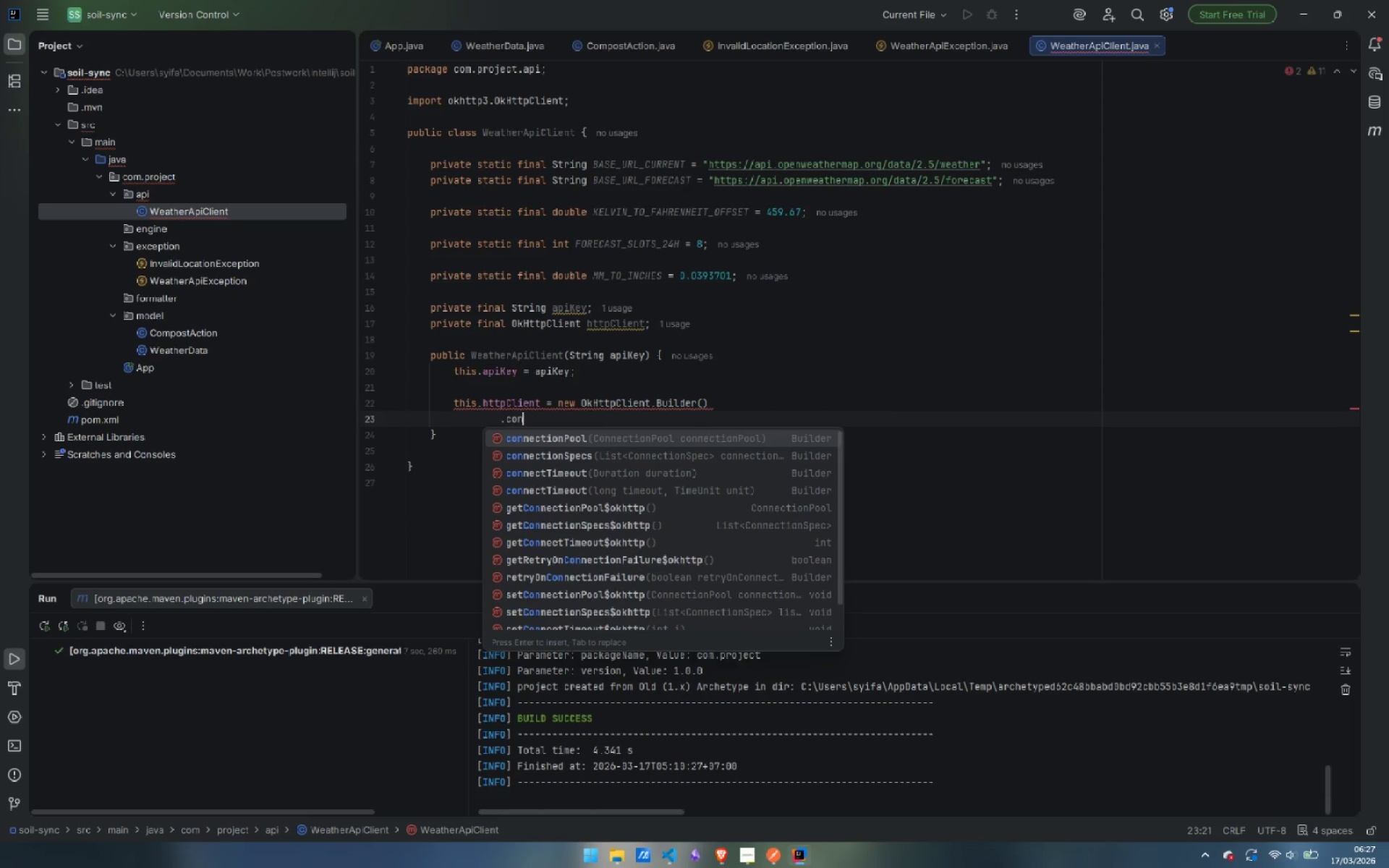 
key(ArrowDown)
 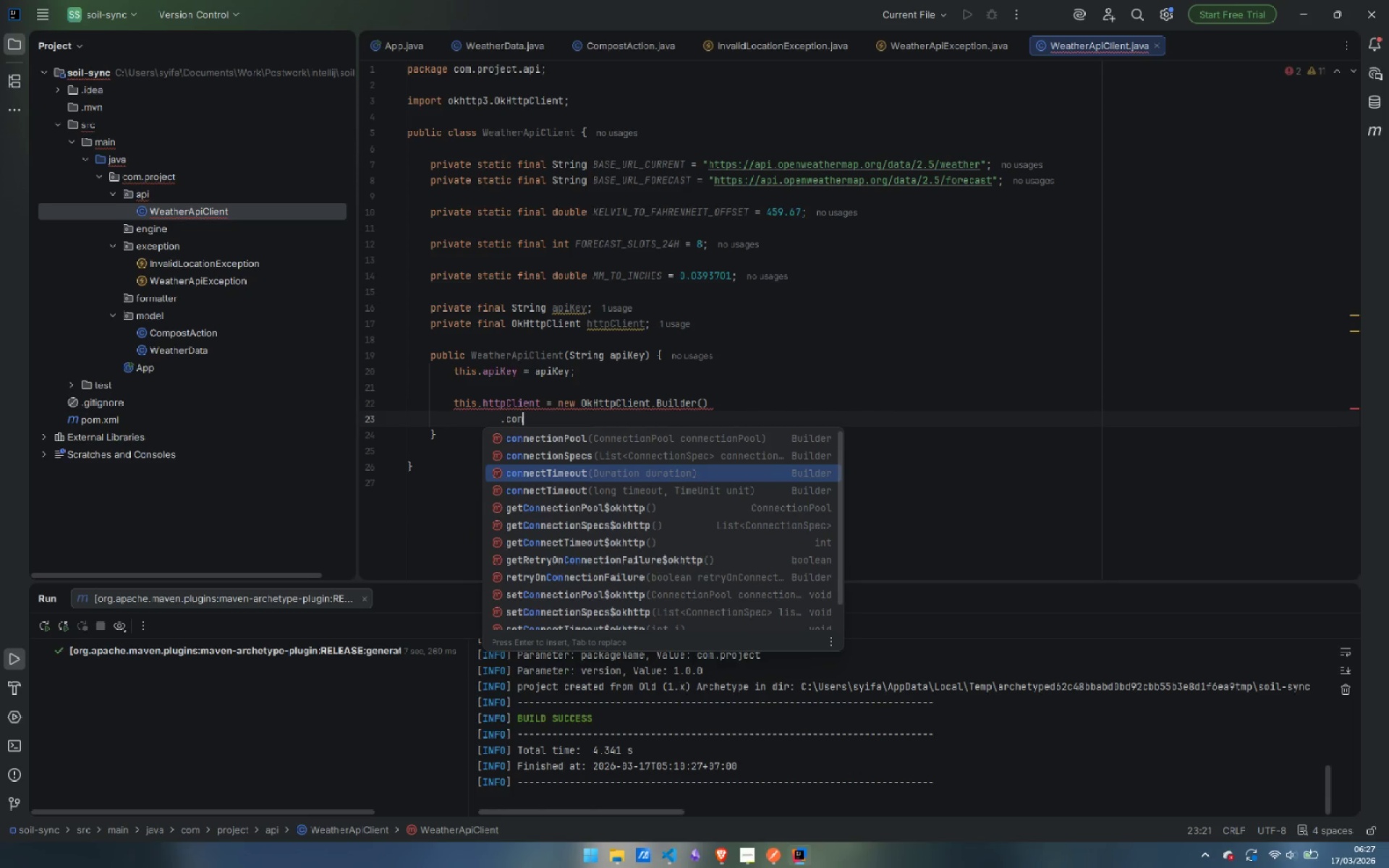 
key(ArrowDown)
 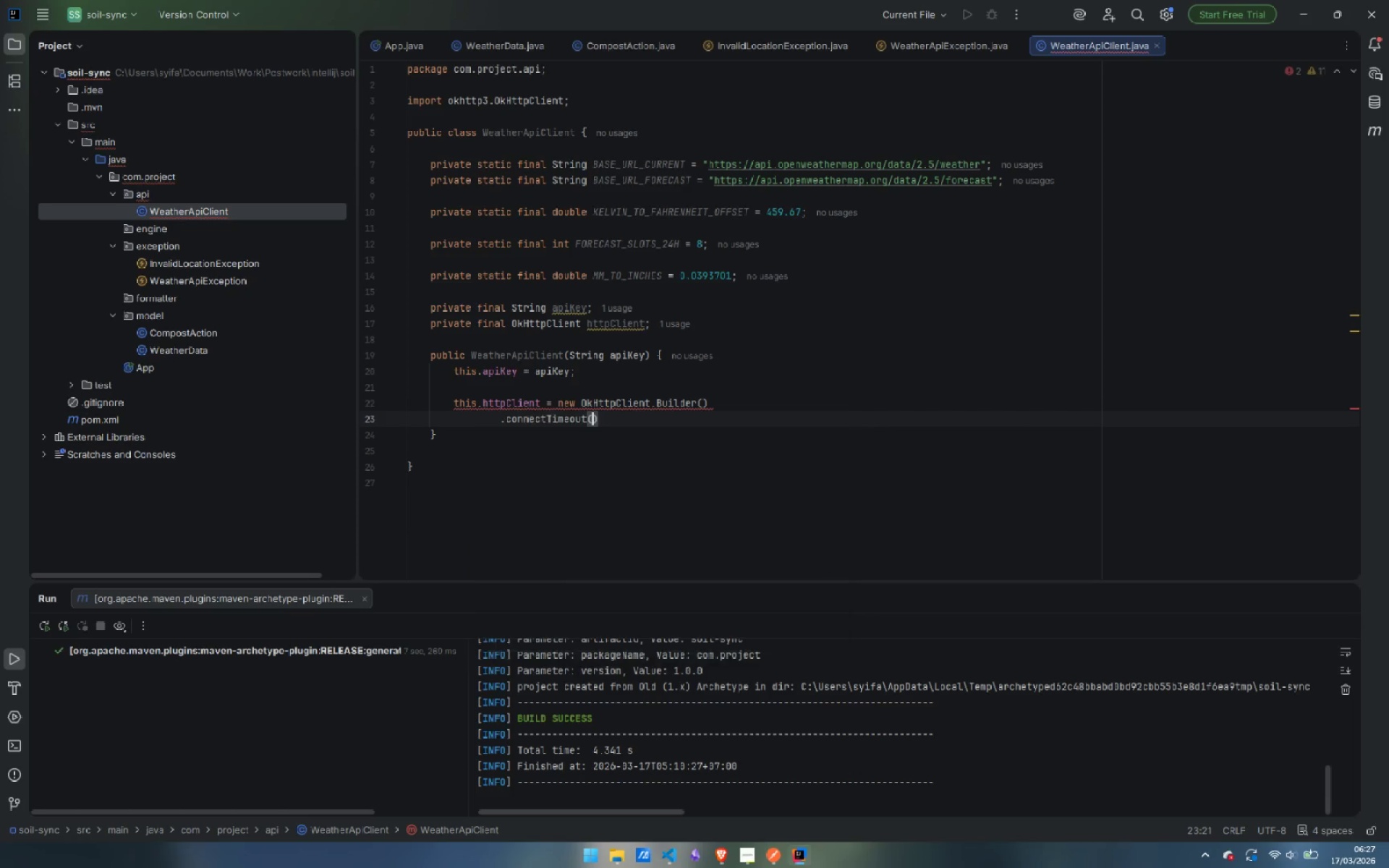 
key(Enter)
 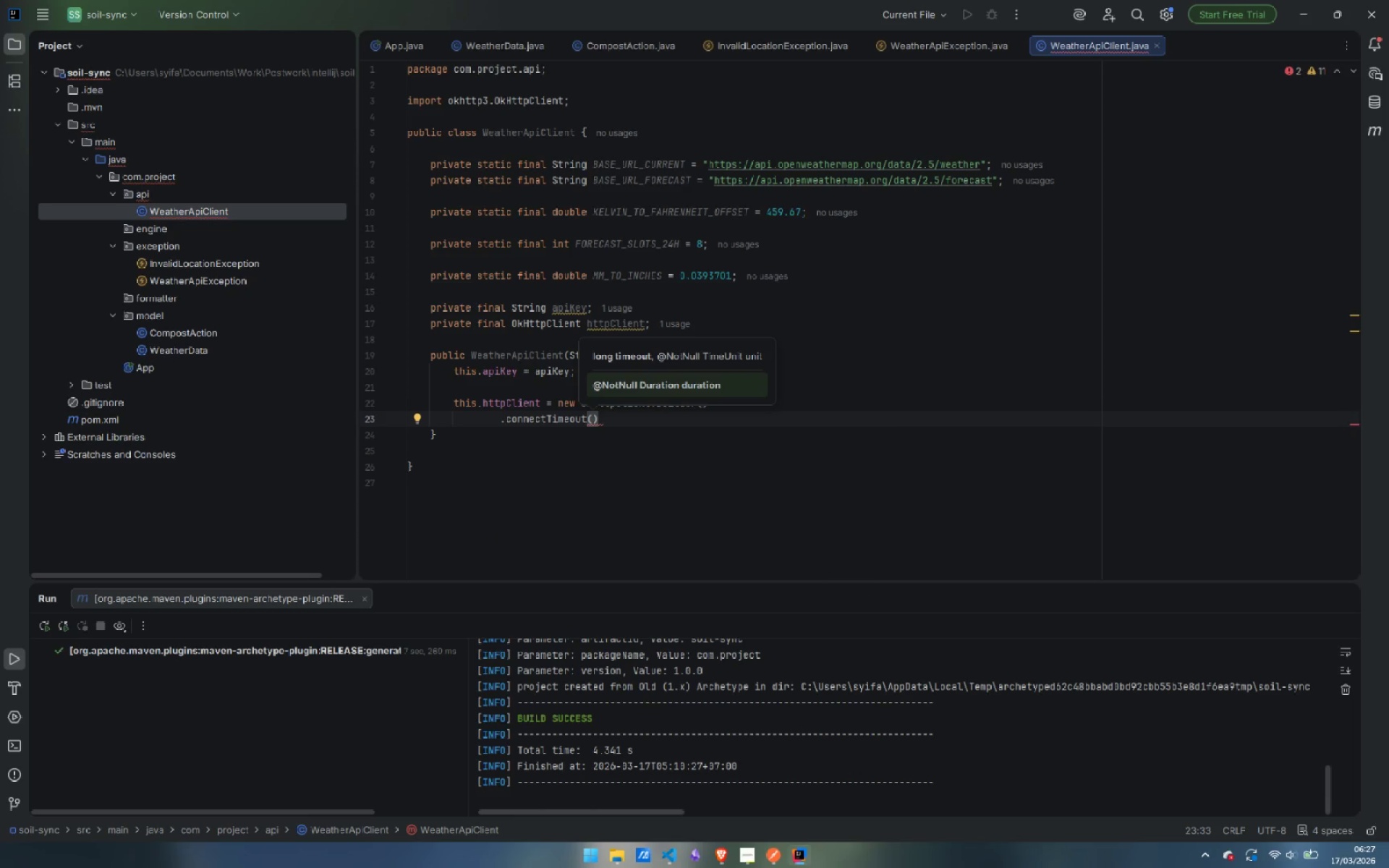 
type(10, TimeUnit.e)
 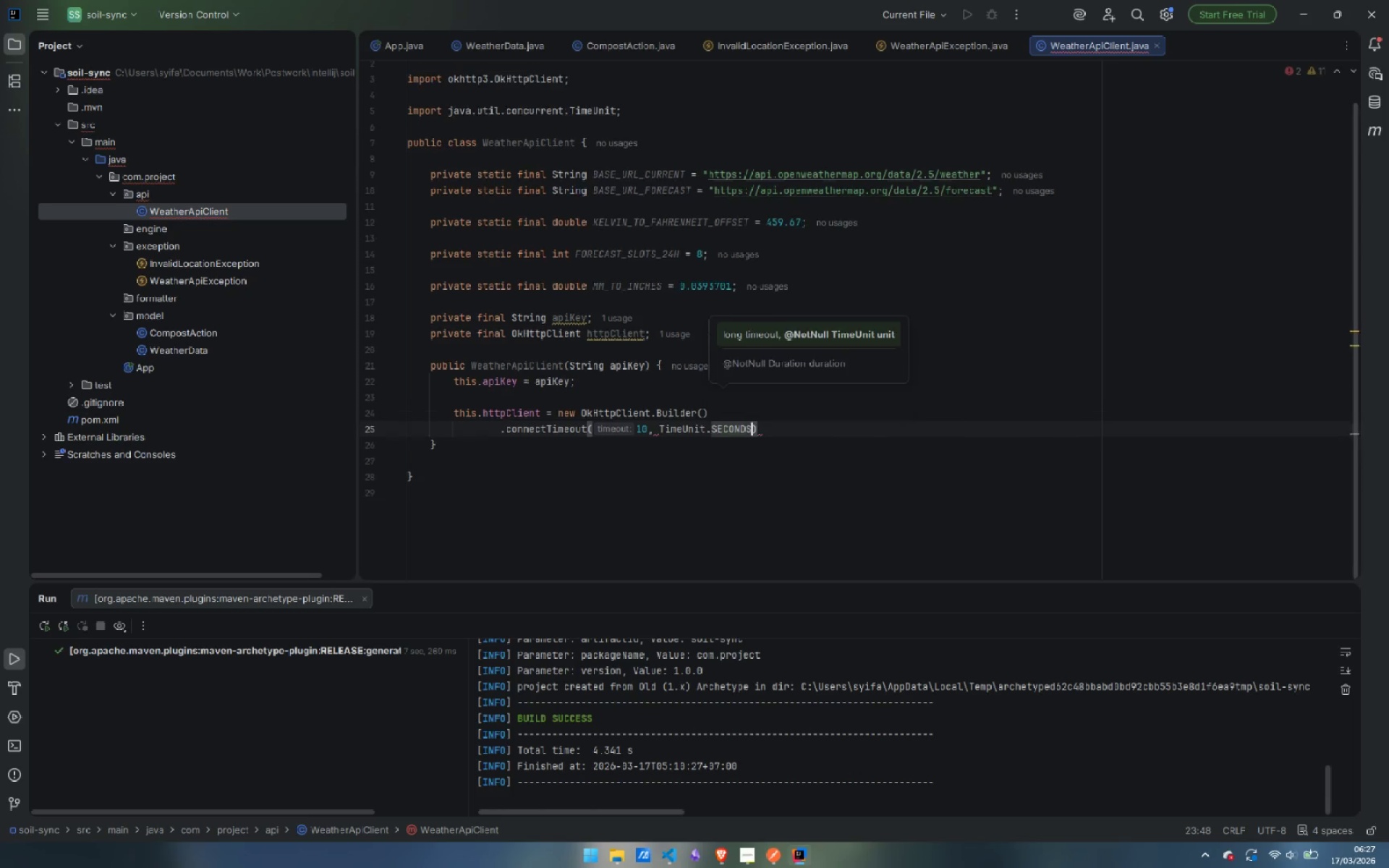 
hold_key(key=S, duration=0.36)
 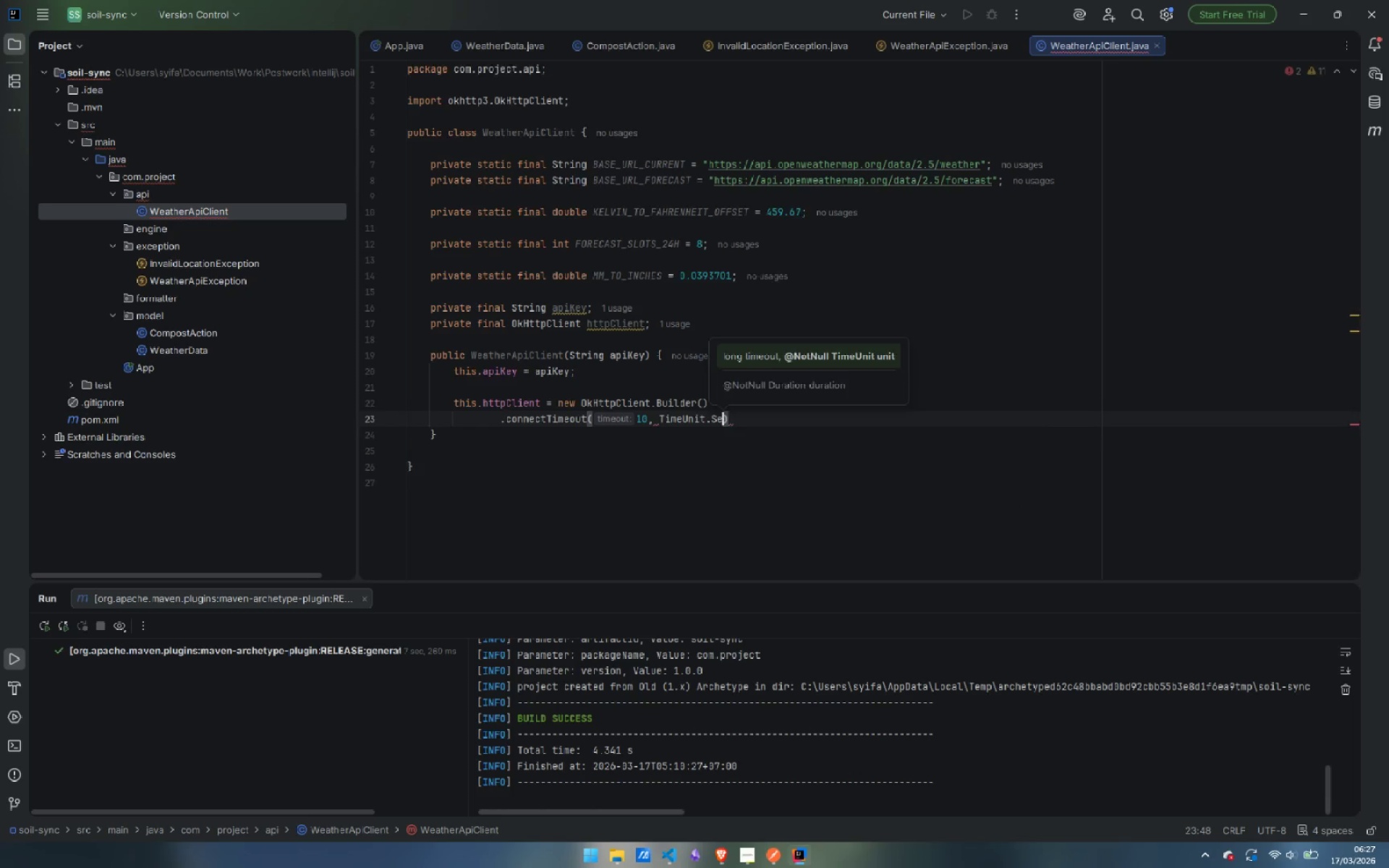 
key(Enter)
 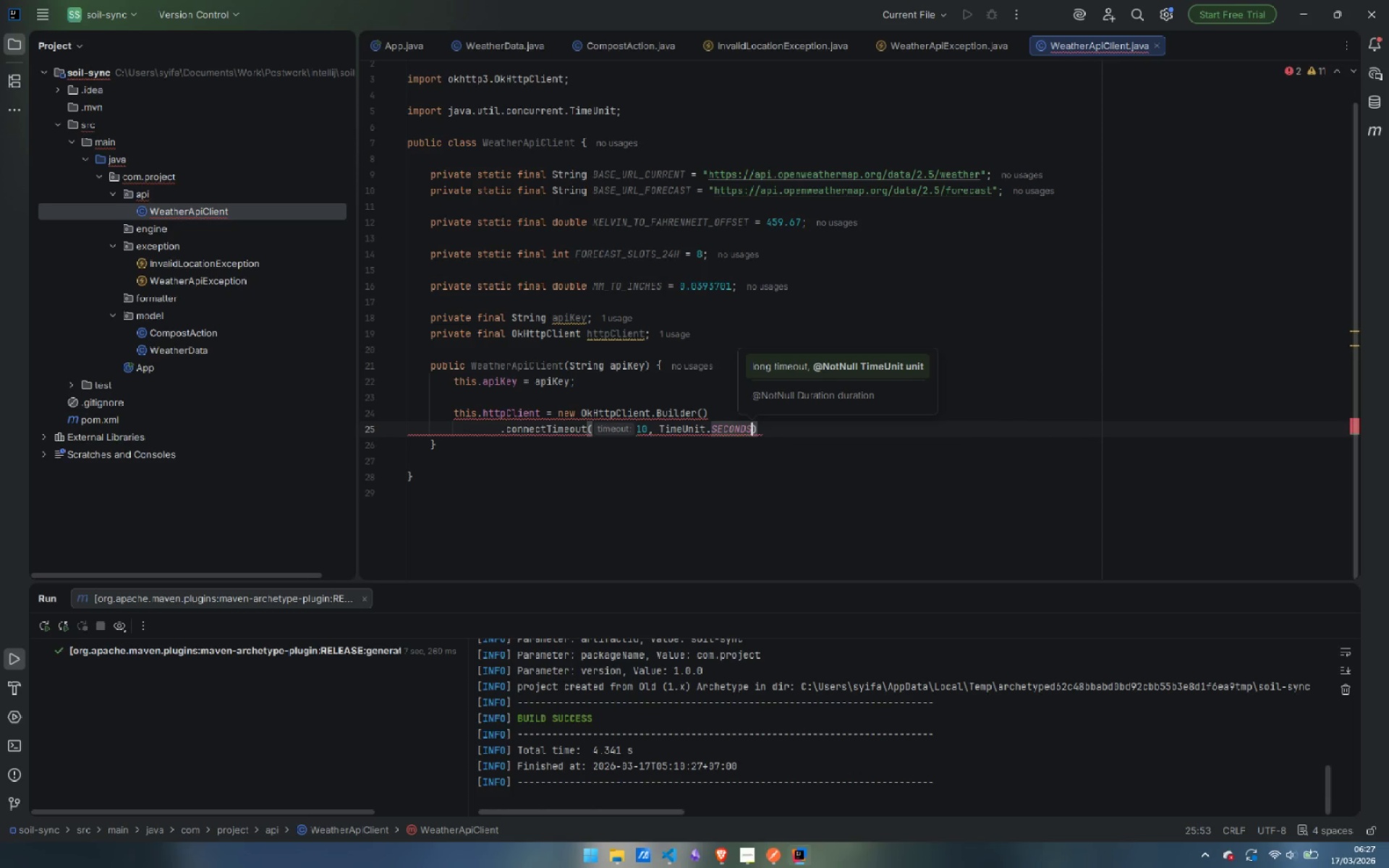 
key(ArrowRight)
 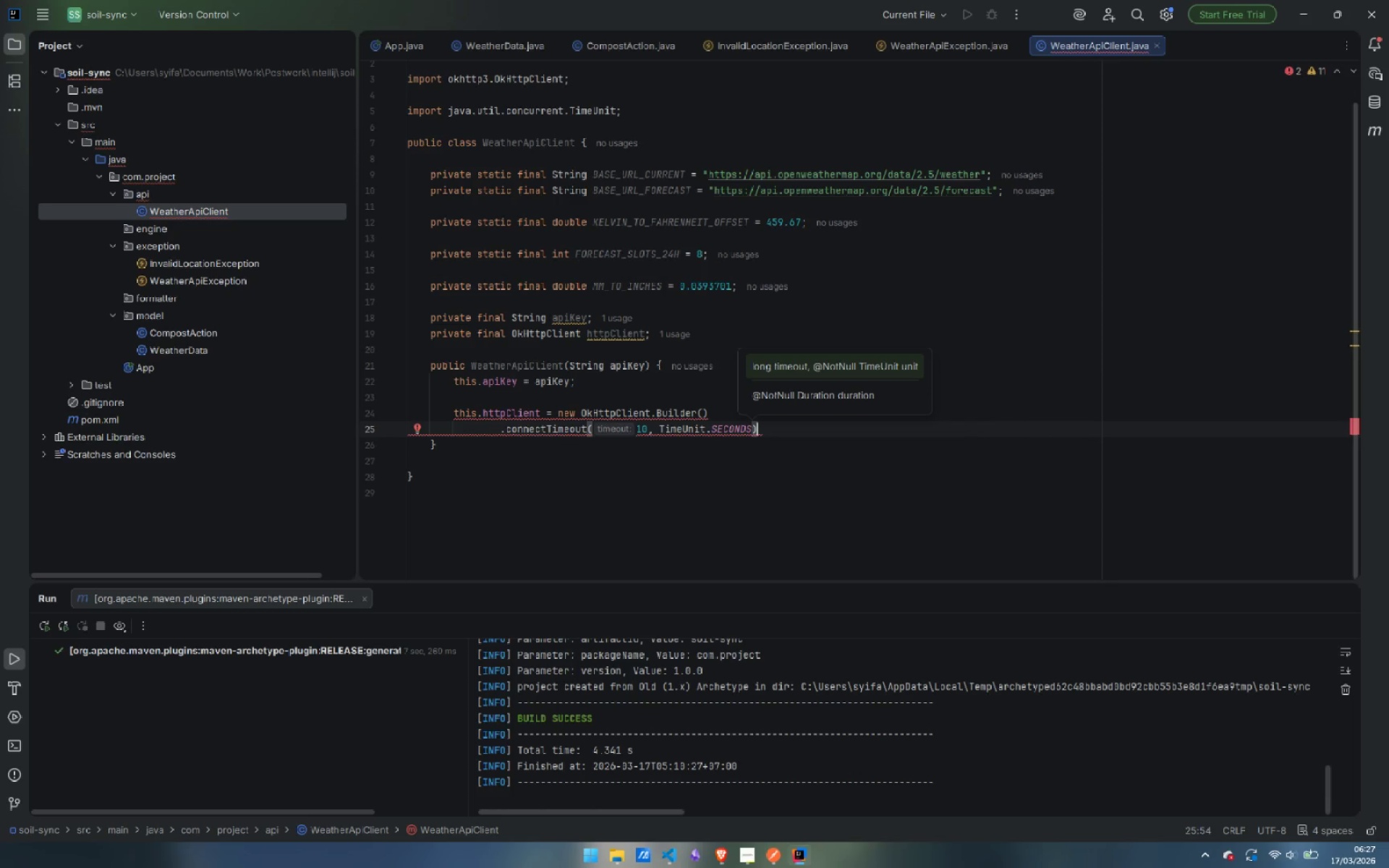 
key(Enter)
 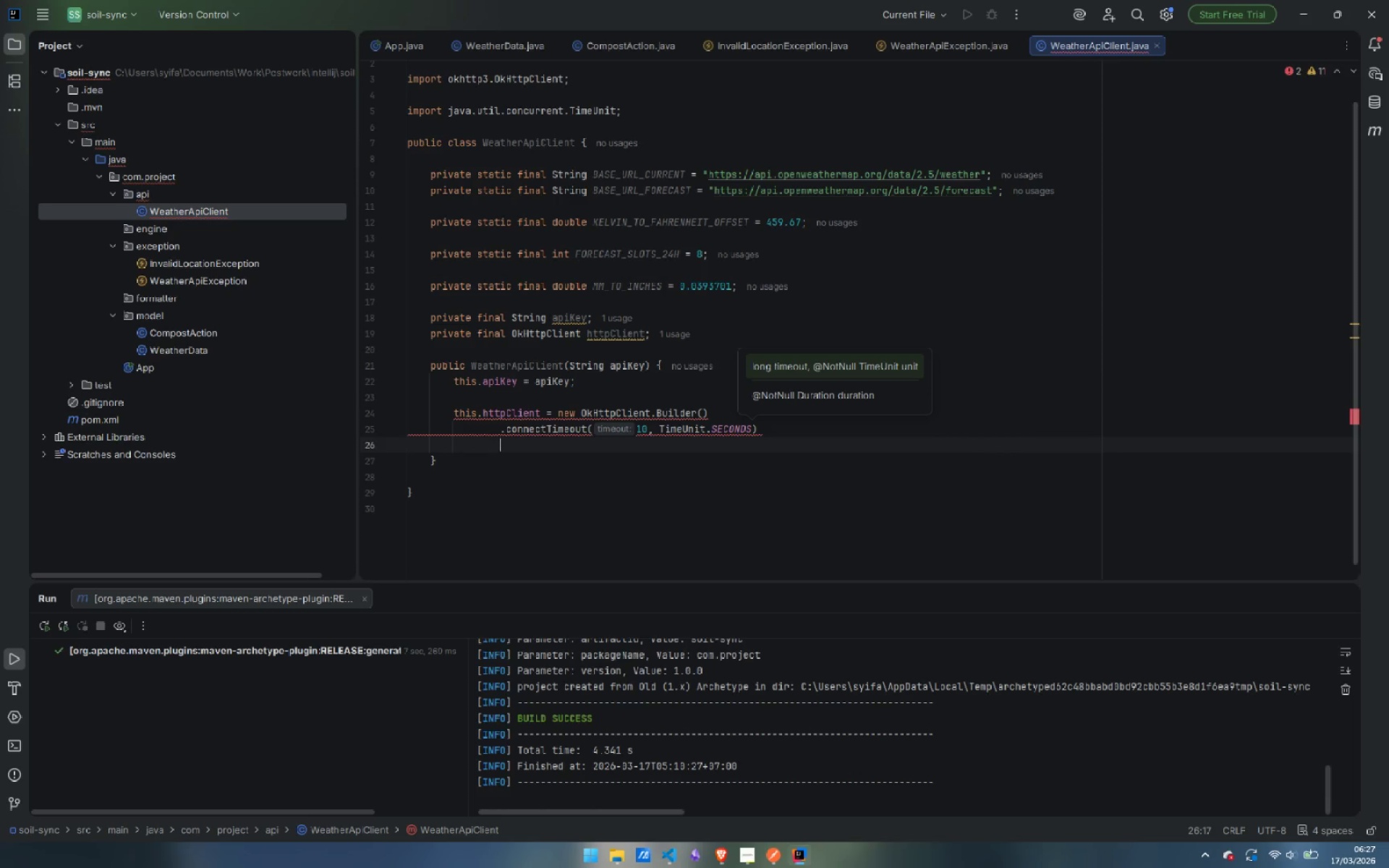 
type(.re)
 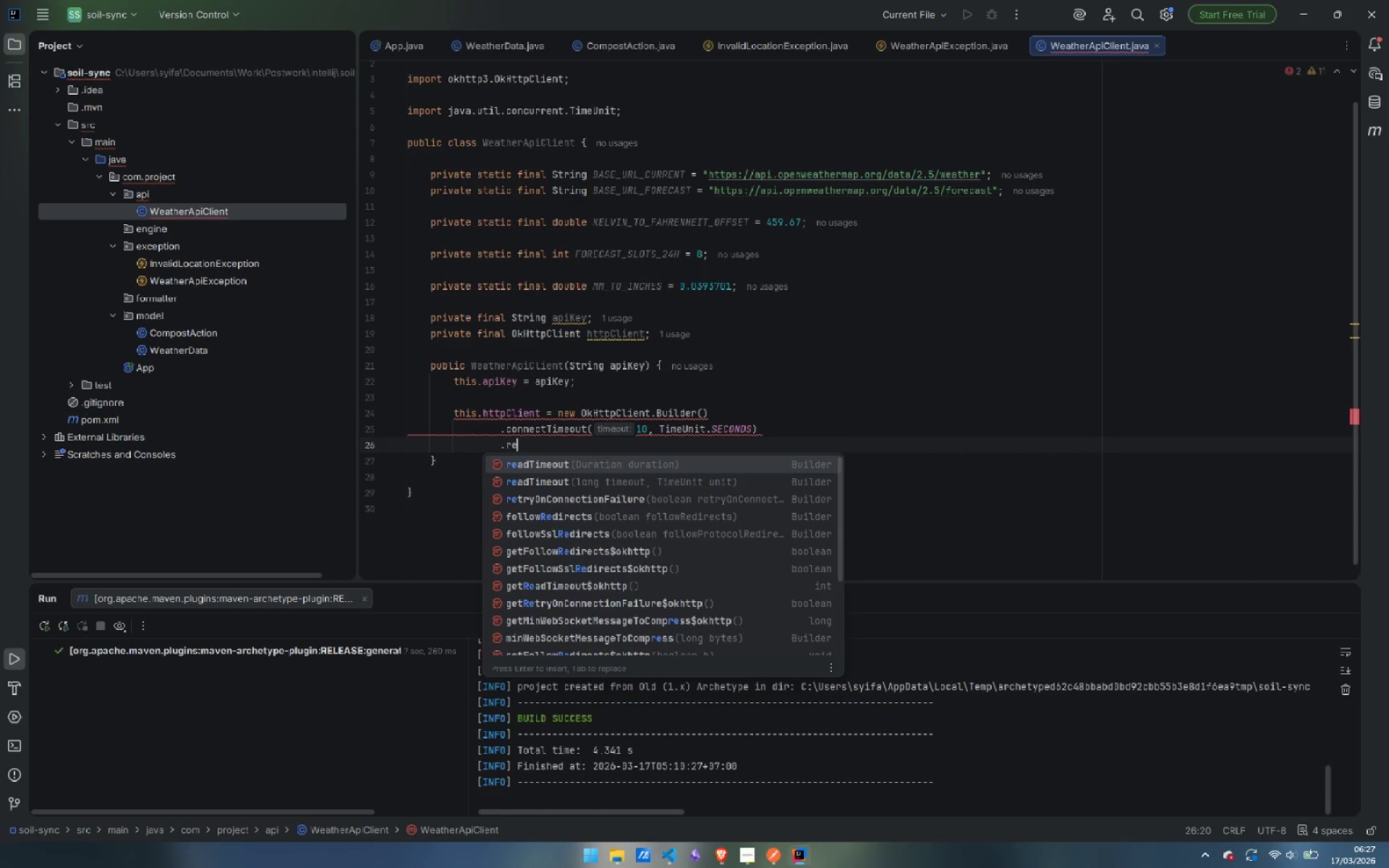 
key(Enter)
 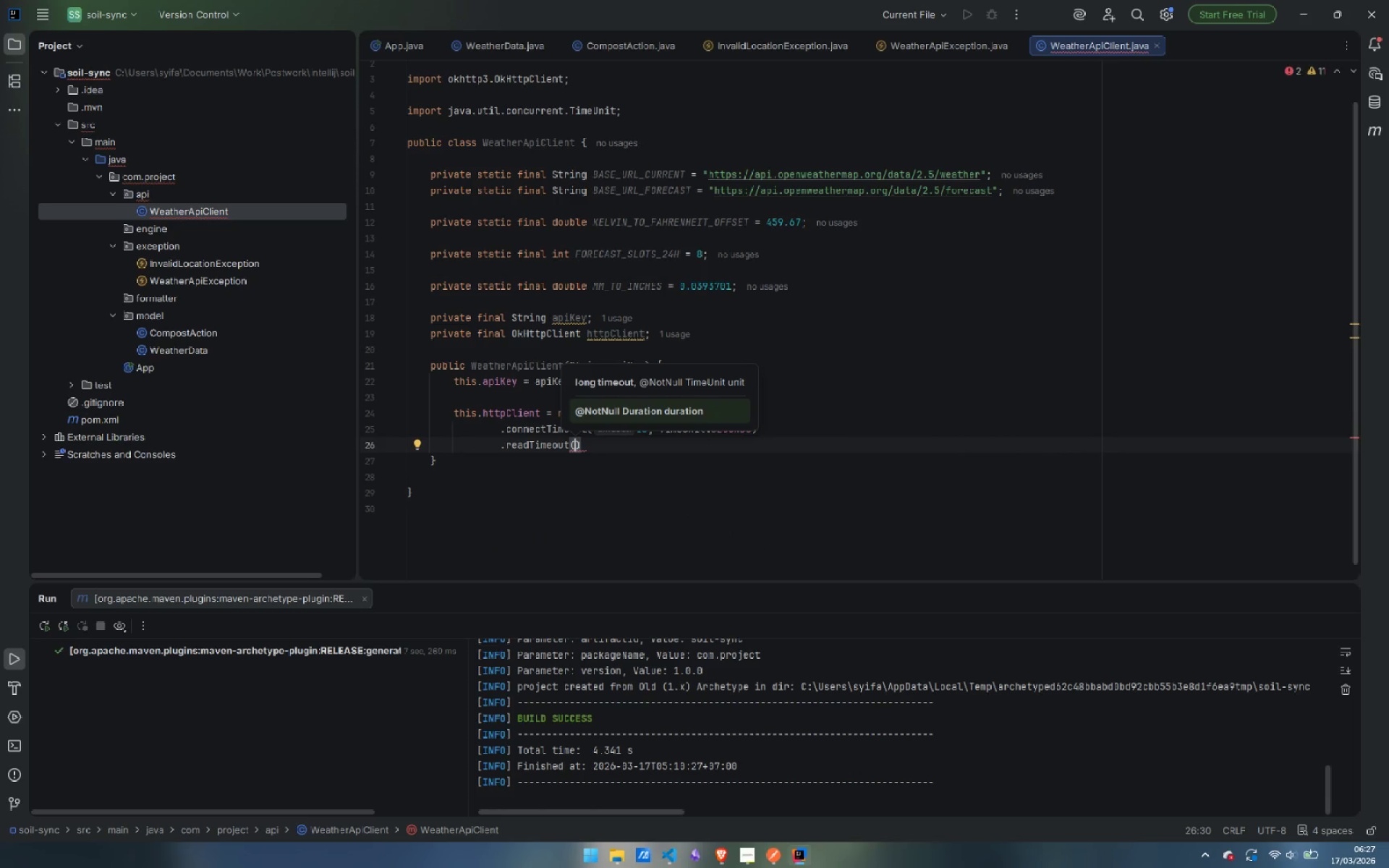 
type(15, Timeout)
 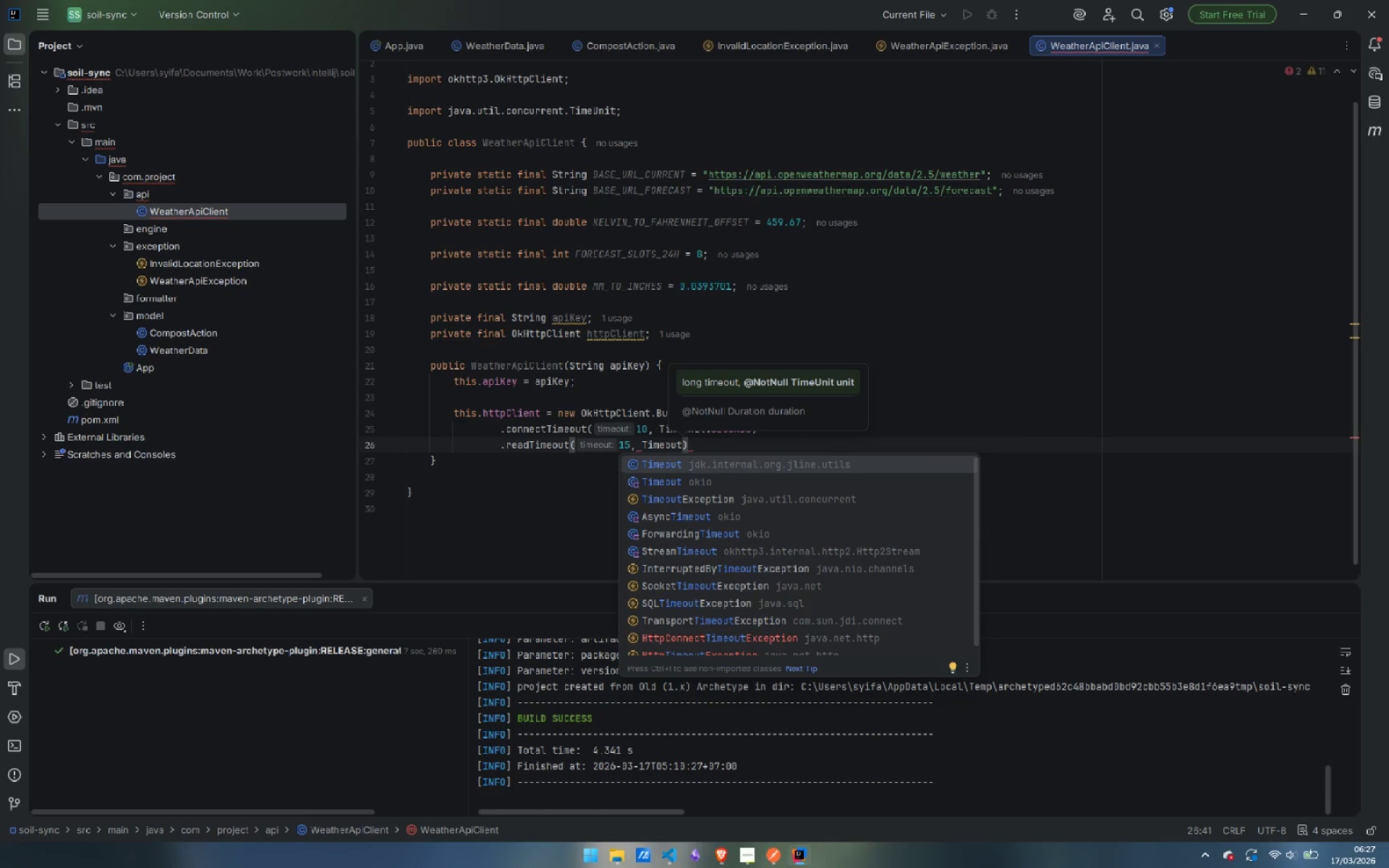 
key(ArrowRight)
 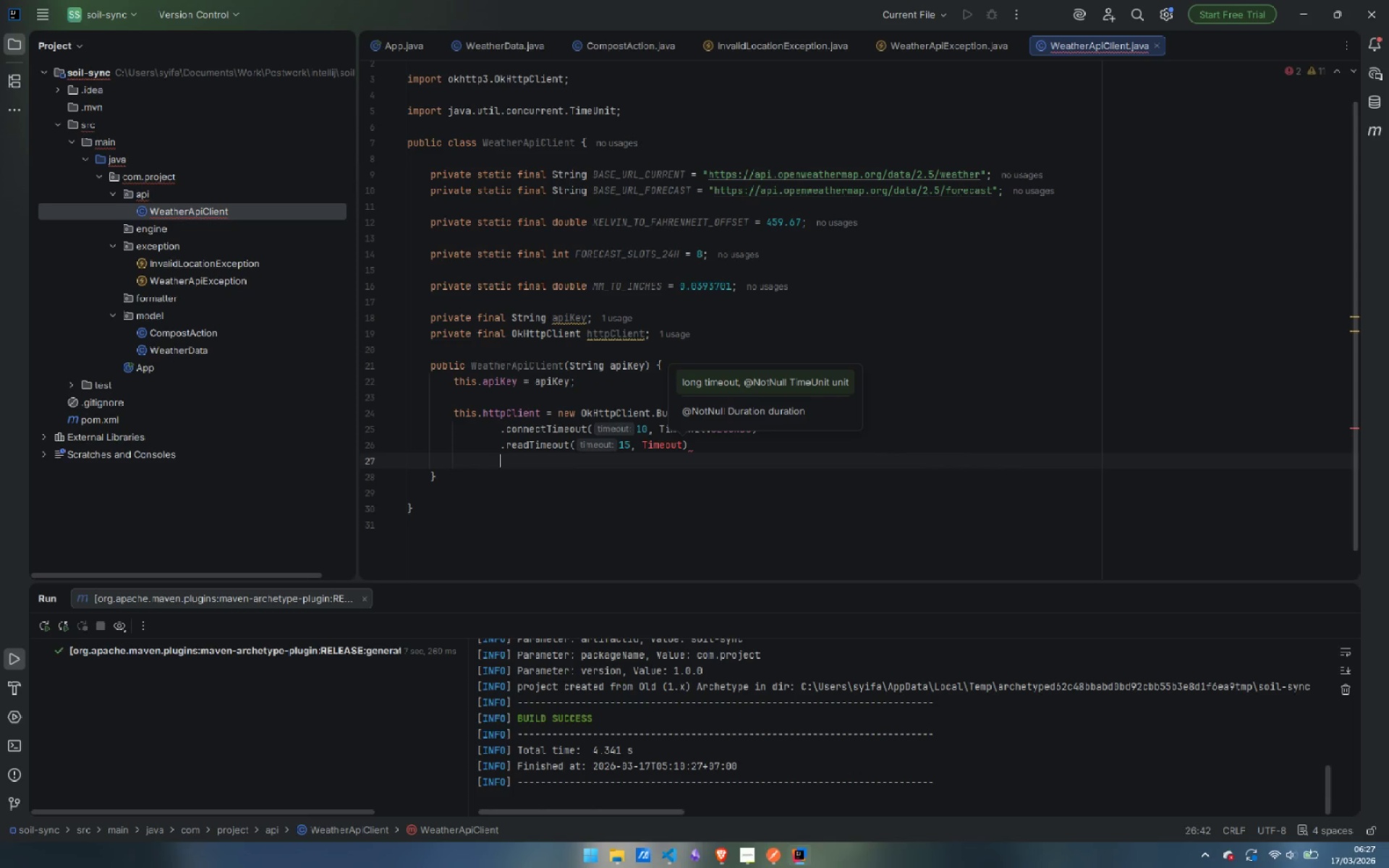 
key(Enter)
 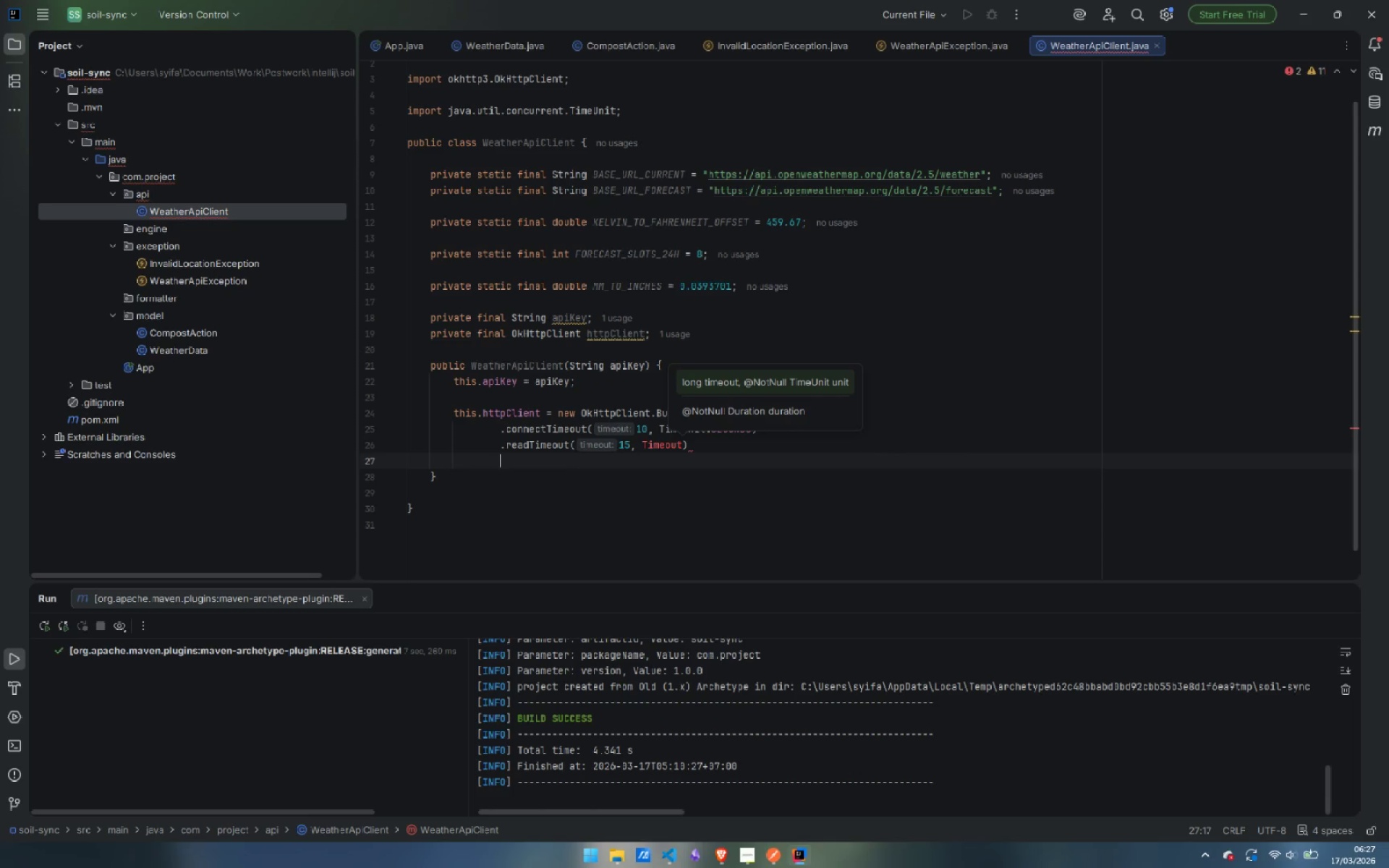 
key(ArrowUp)
 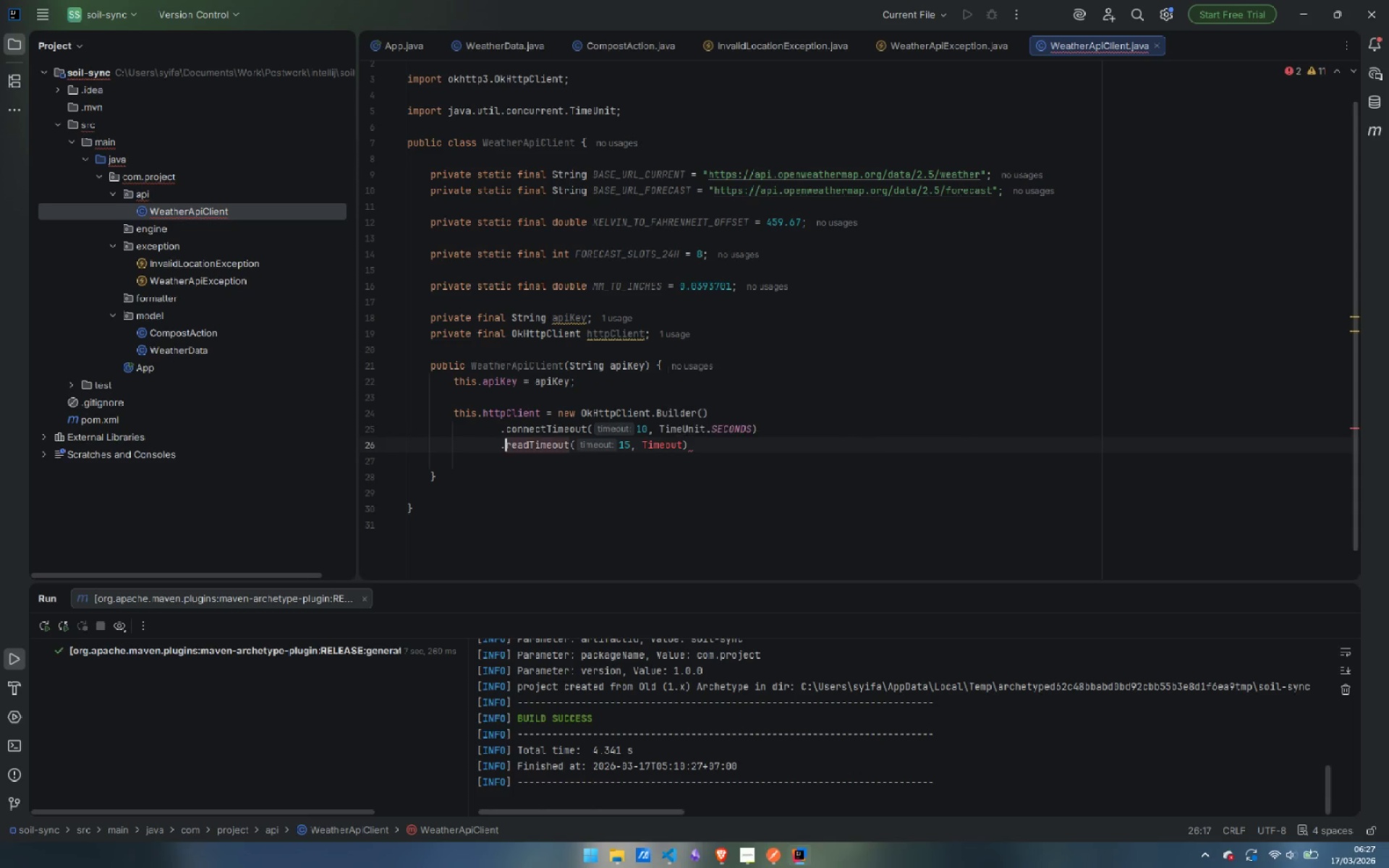 
key(Control+ArrowRight)
 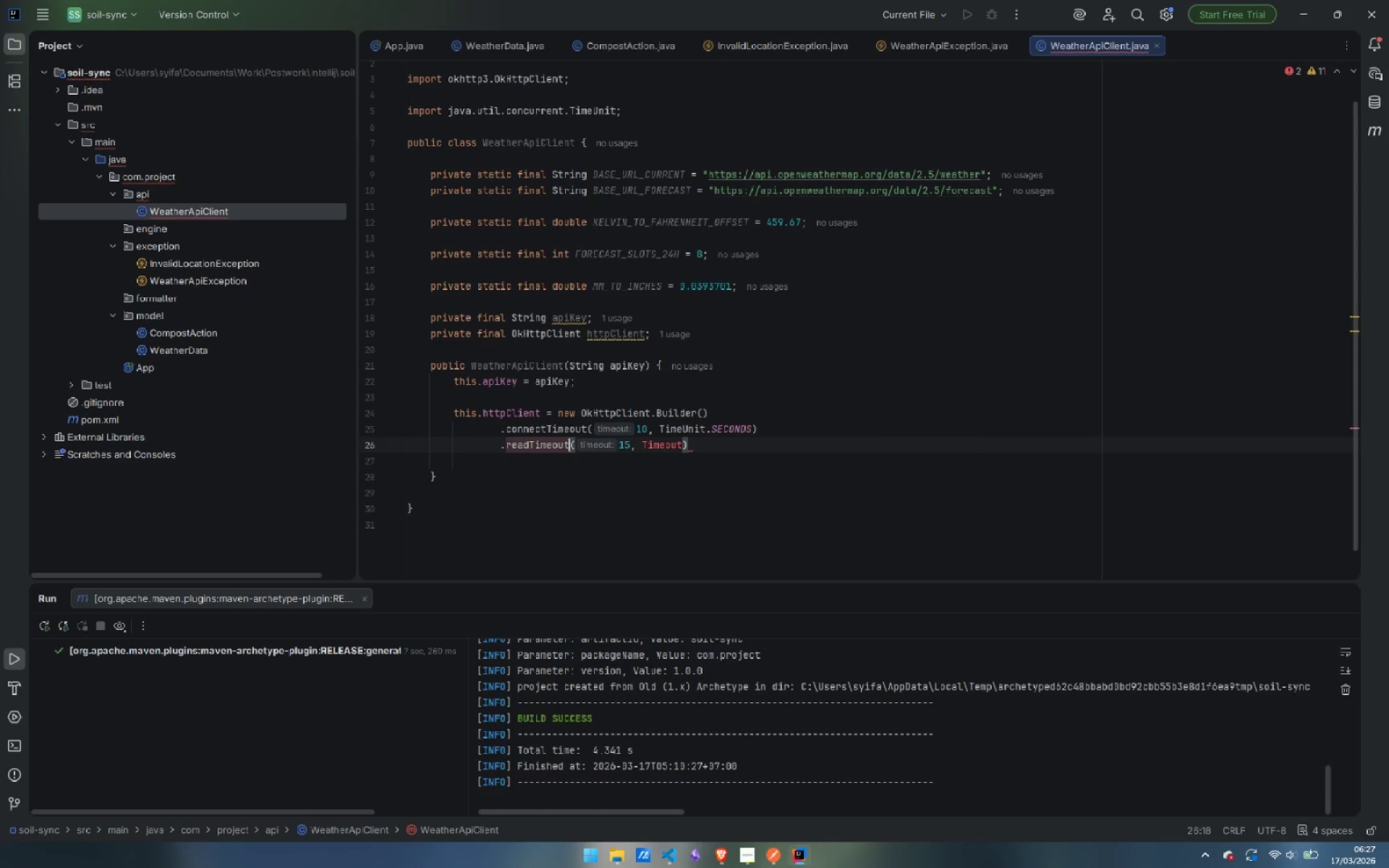 
key(Control+ArrowRight)
 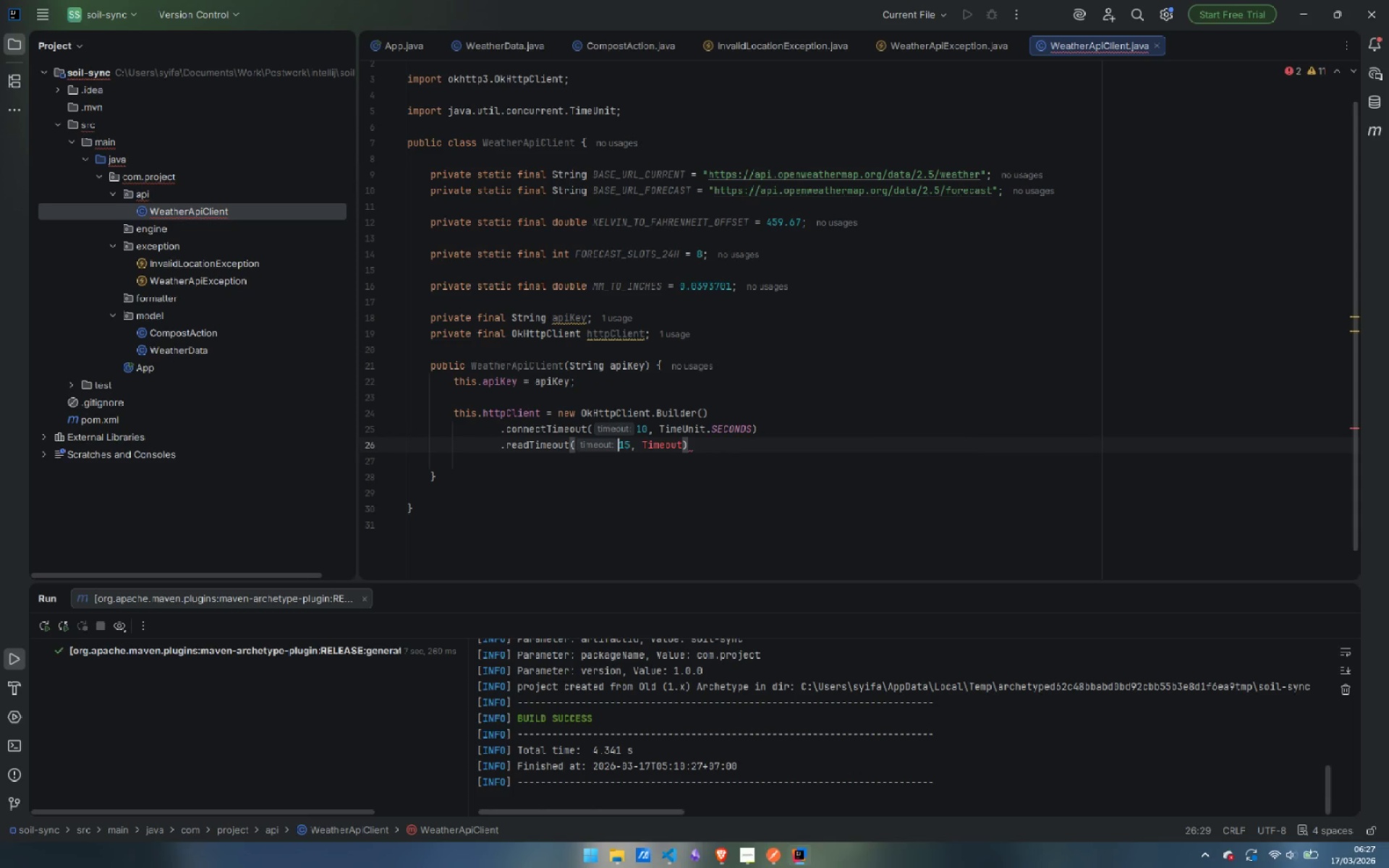 
key(Control+ArrowRight)
 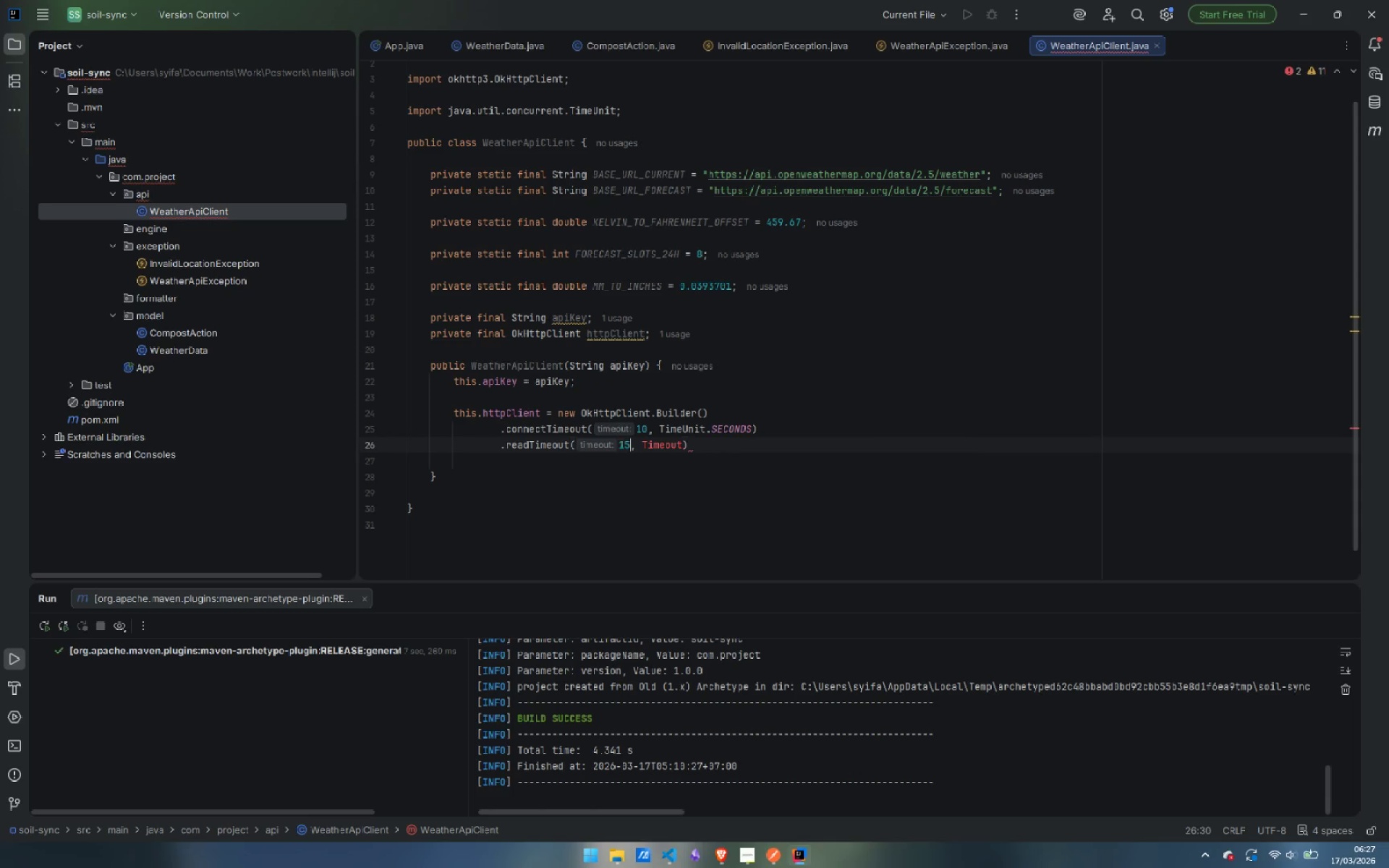 
key(Control+ArrowRight)
 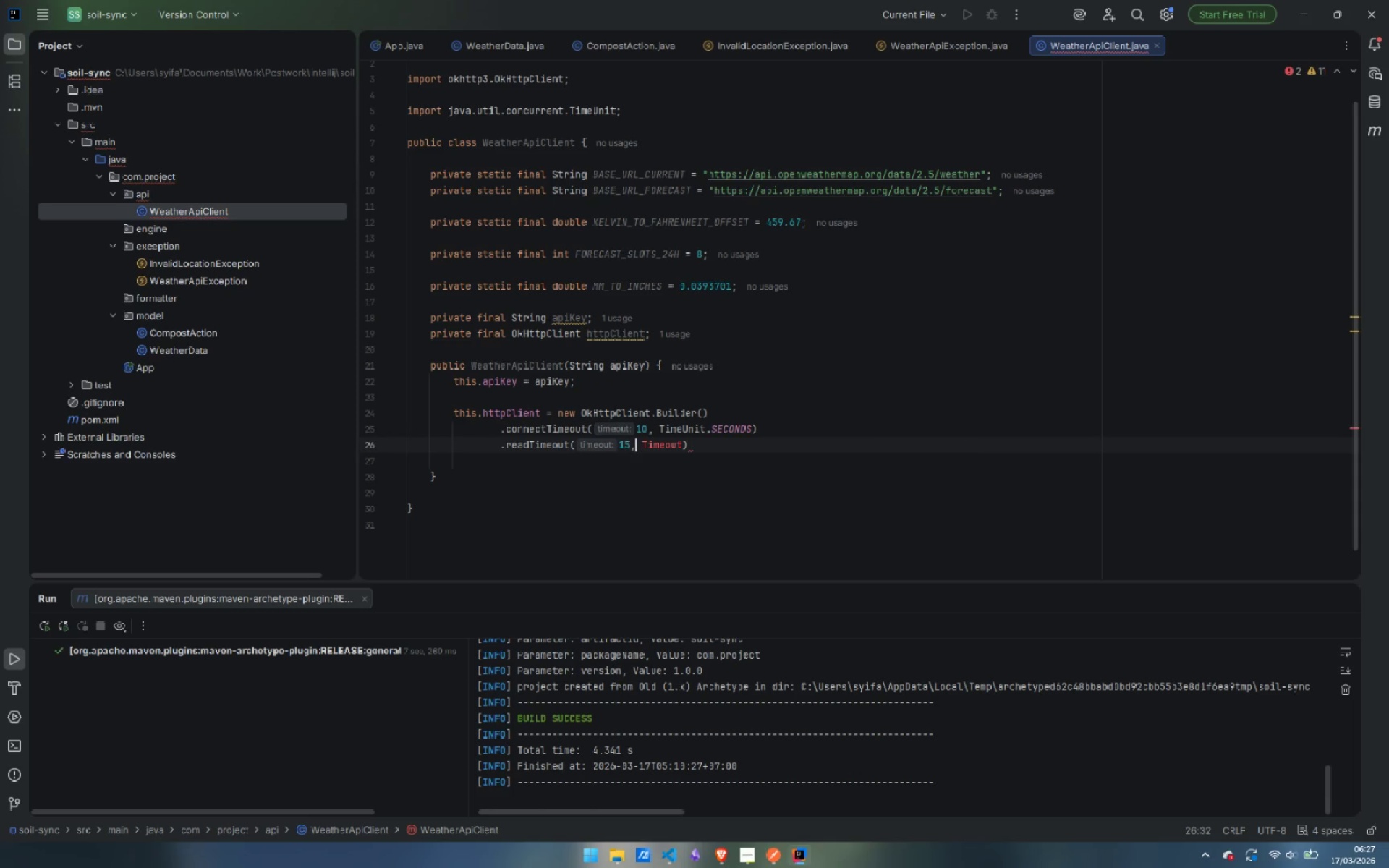 
key(Control+ArrowRight)
 